 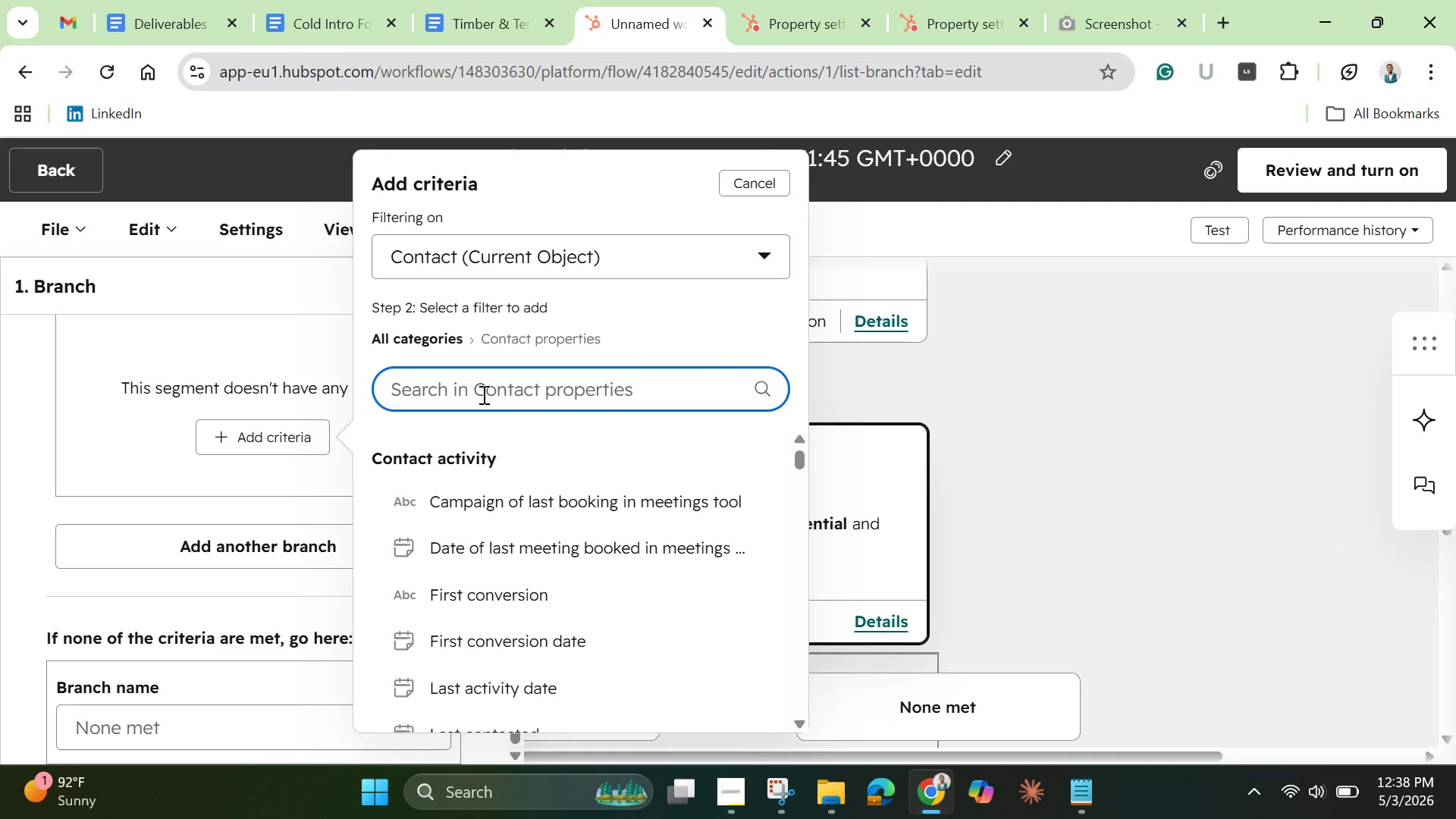 
type(Au)
 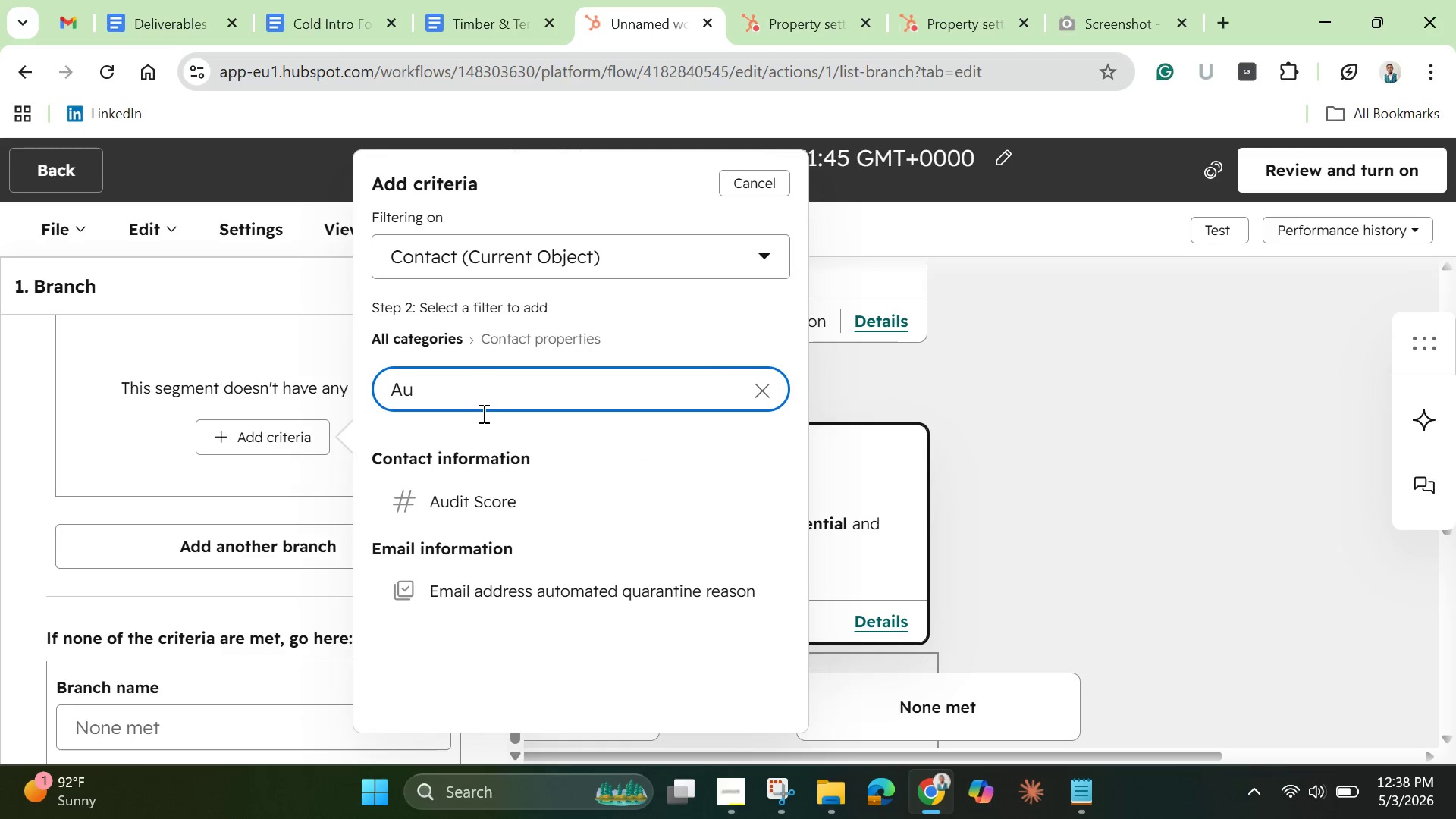 
left_click([438, 505])
 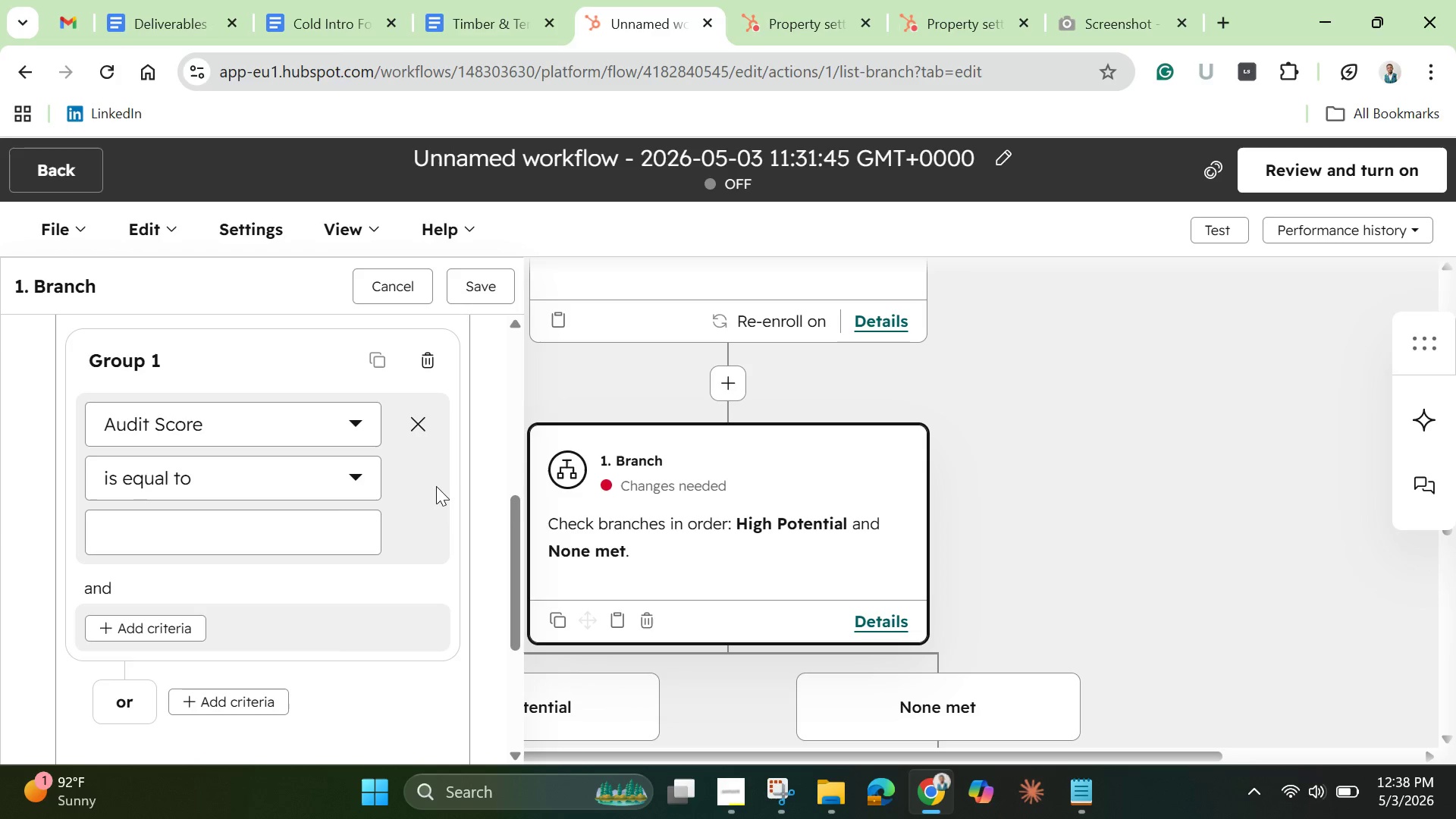 
wait(5.11)
 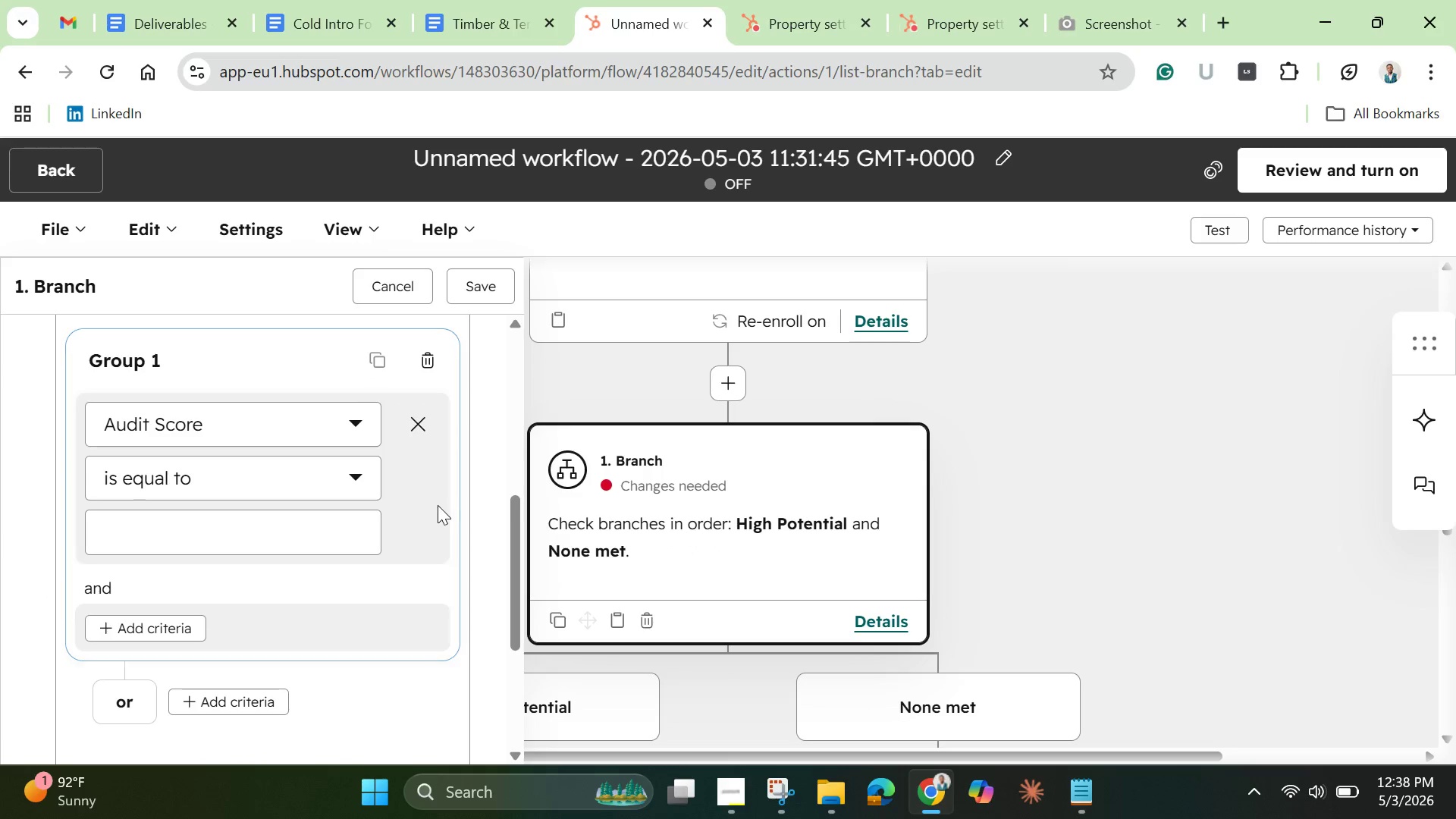 
left_click([263, 479])
 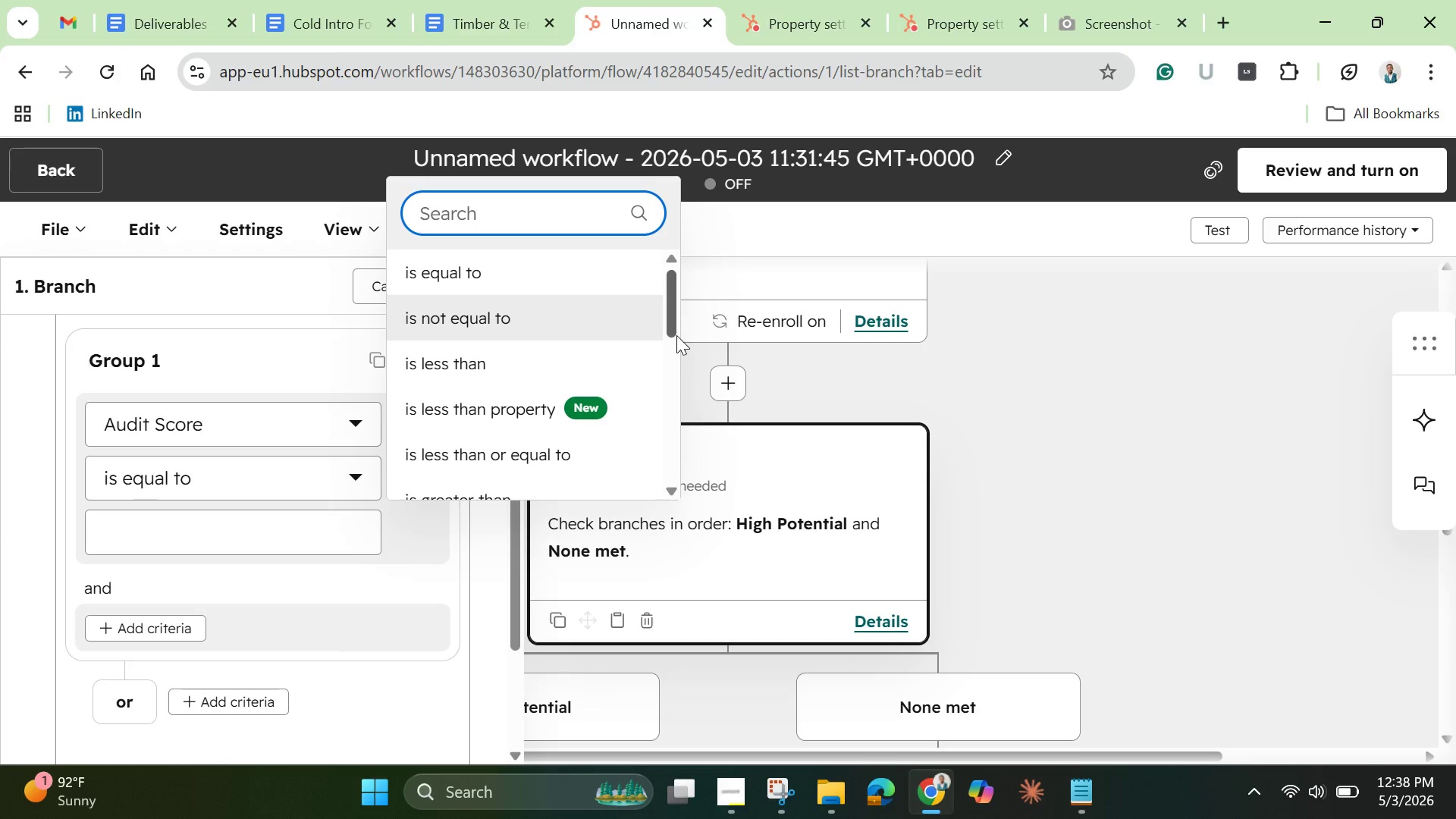 
left_click_drag(start_coordinate=[667, 324], to_coordinate=[666, 381])
 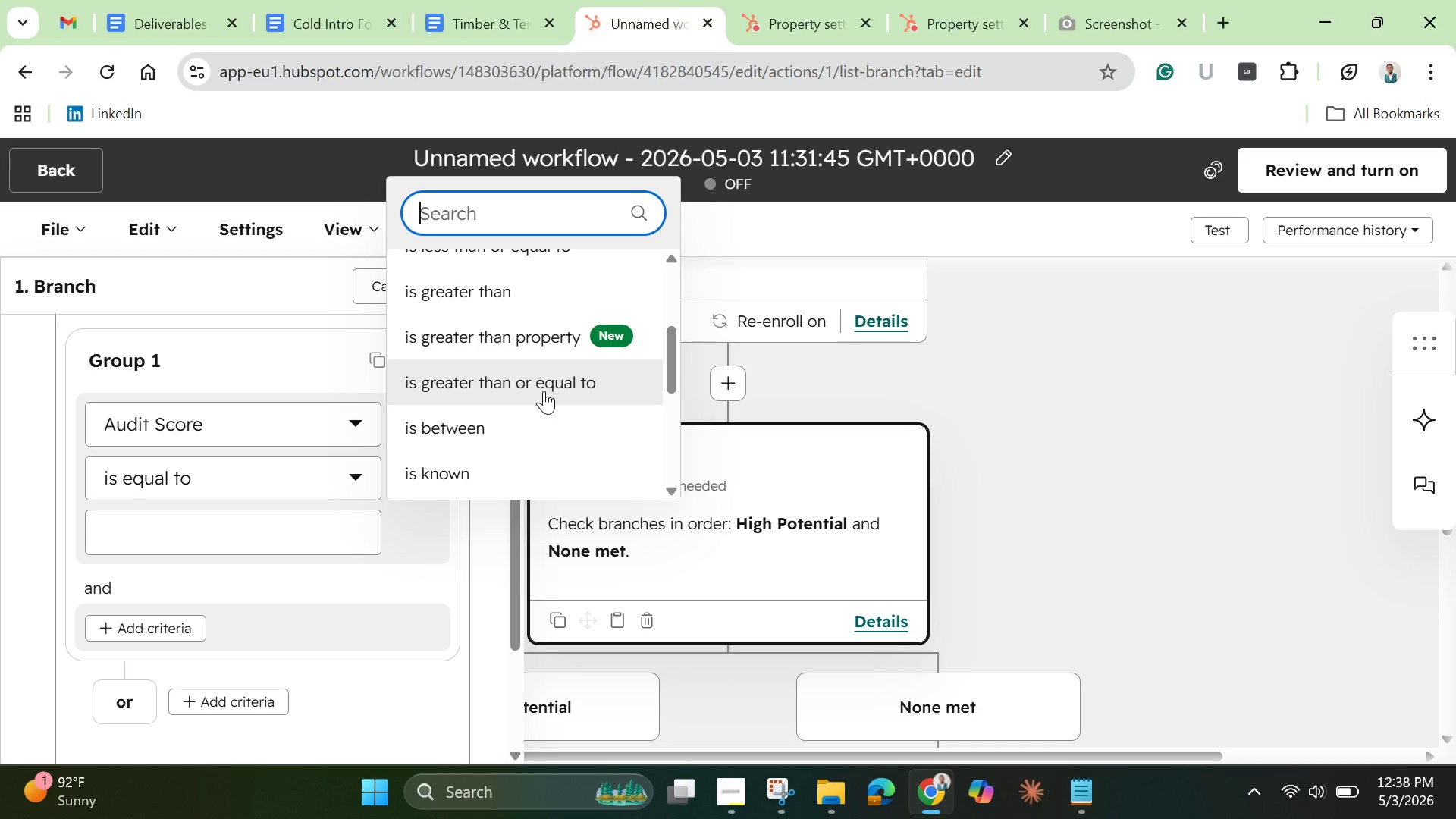 
left_click([544, 391])
 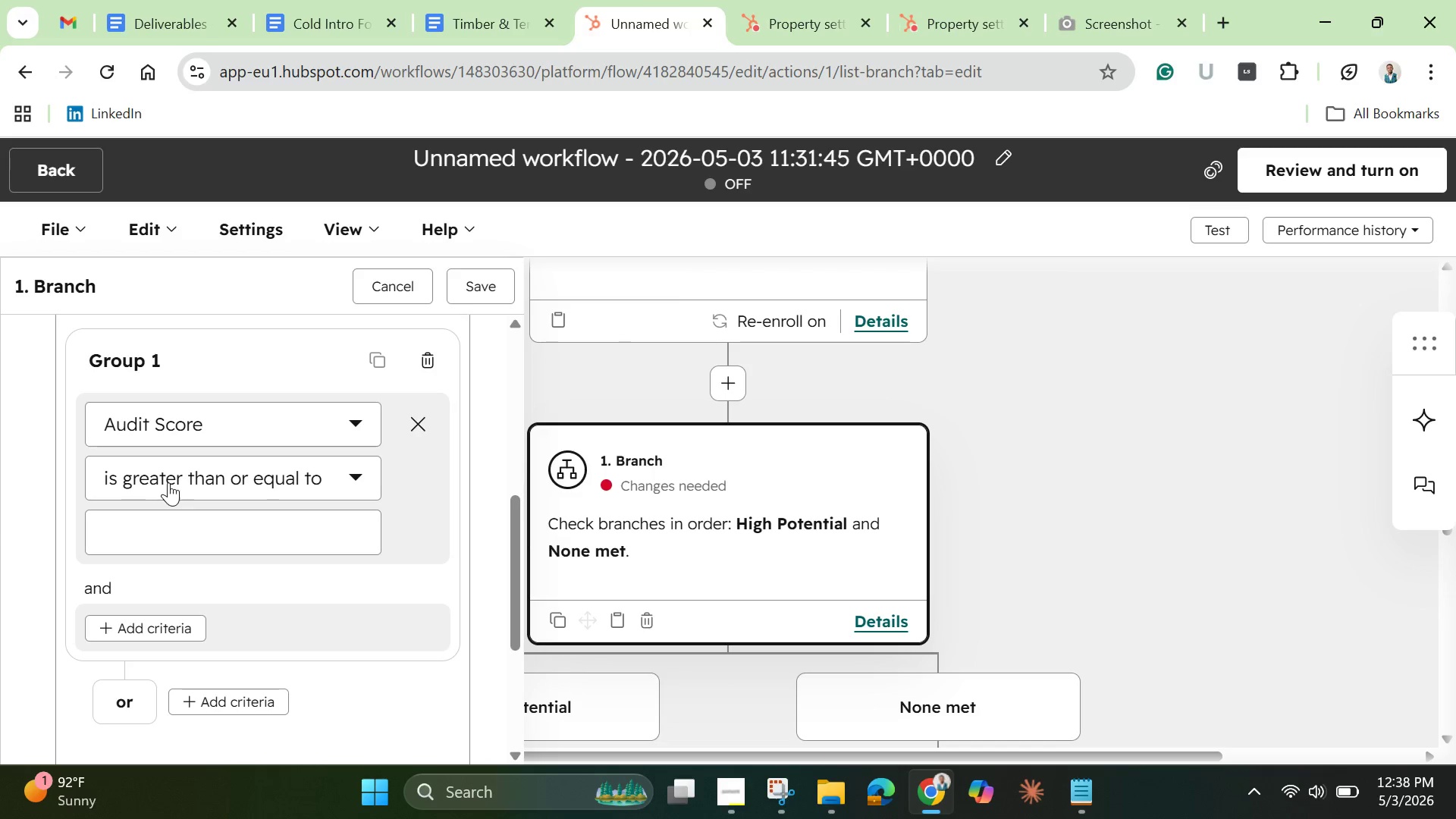 
left_click([178, 526])
 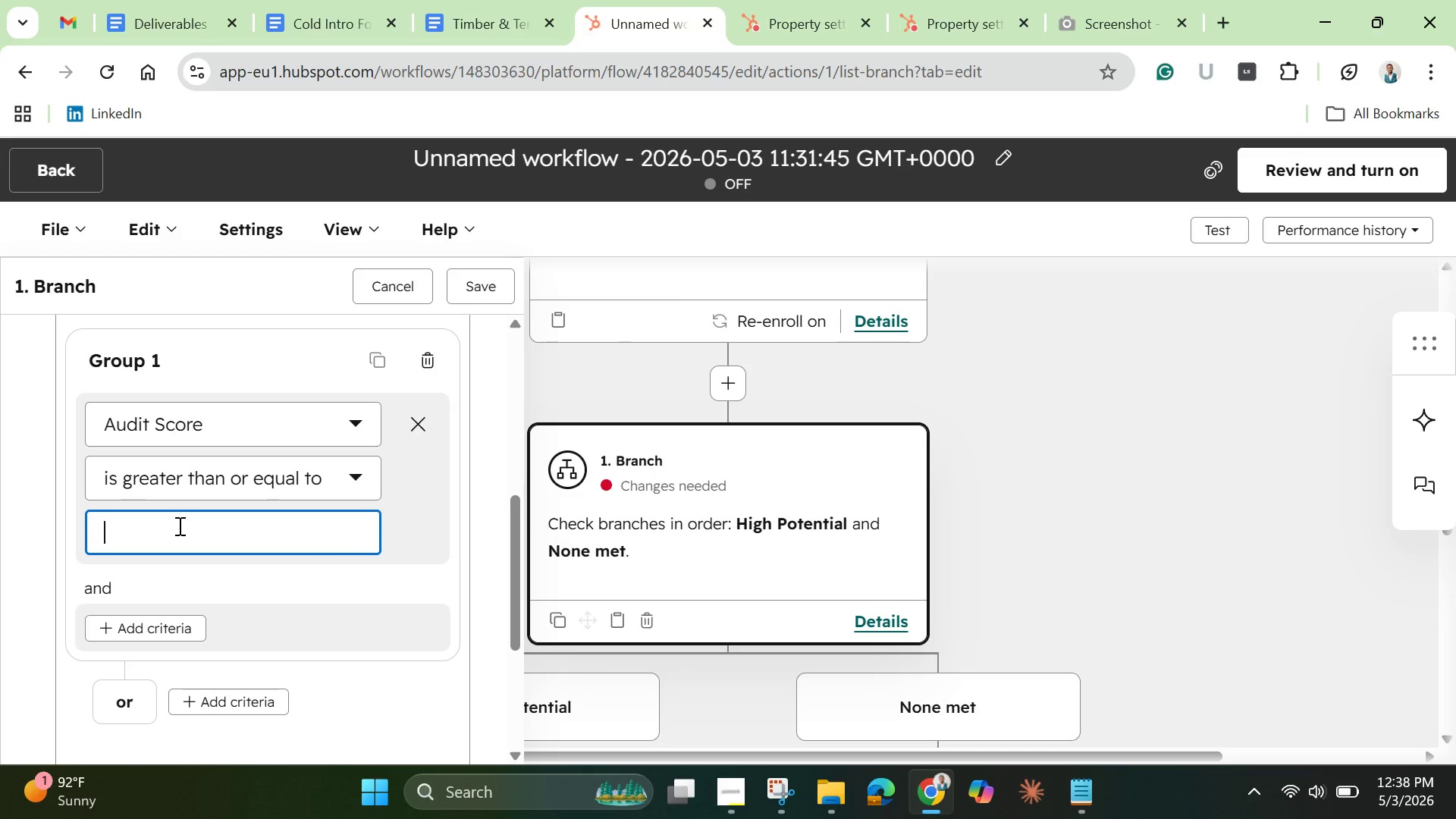 
type(7)
key(Backspace)
type(80)
 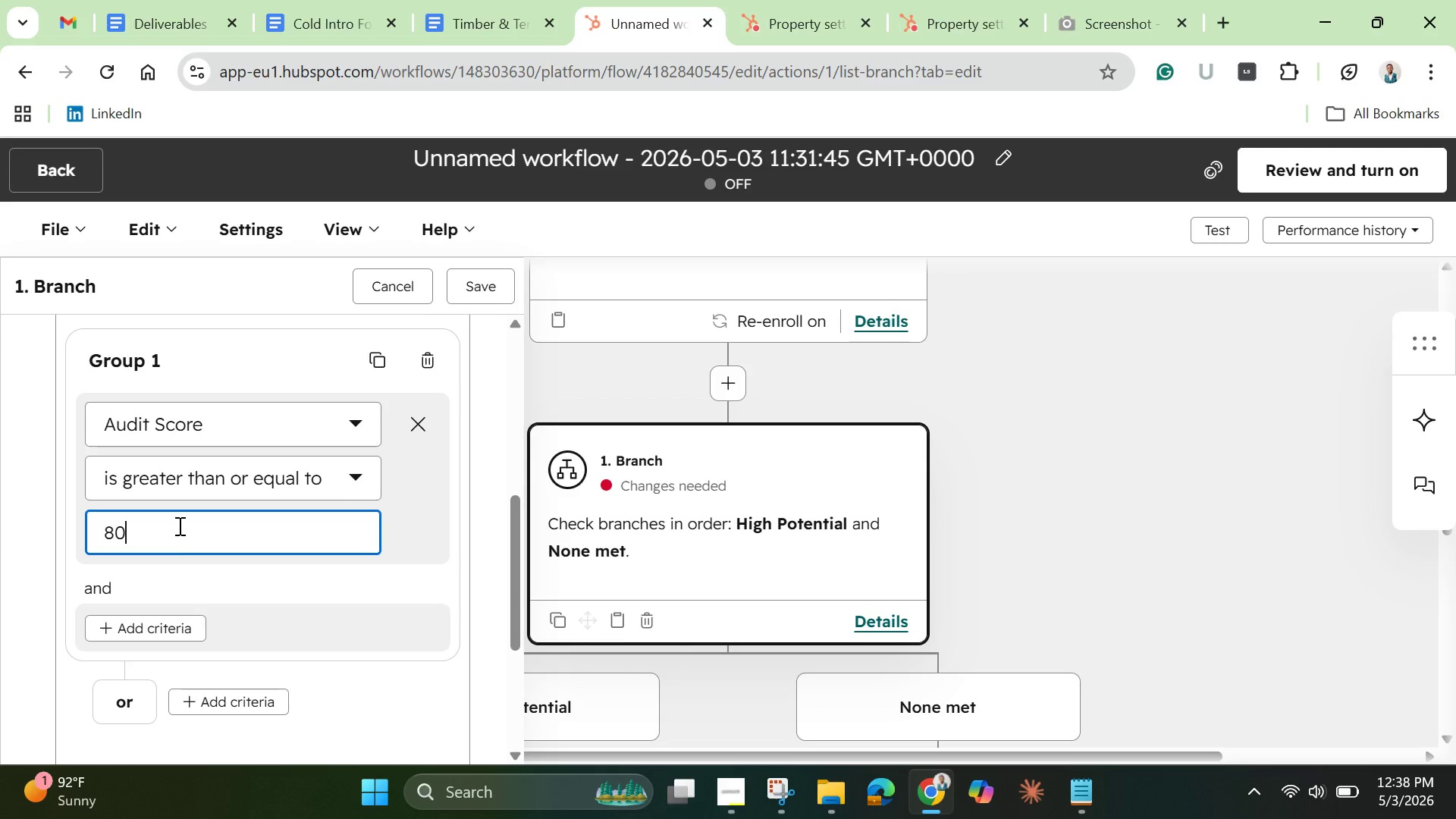 
scroll: coordinate [184, 633], scroll_direction: down, amount: 3.0
 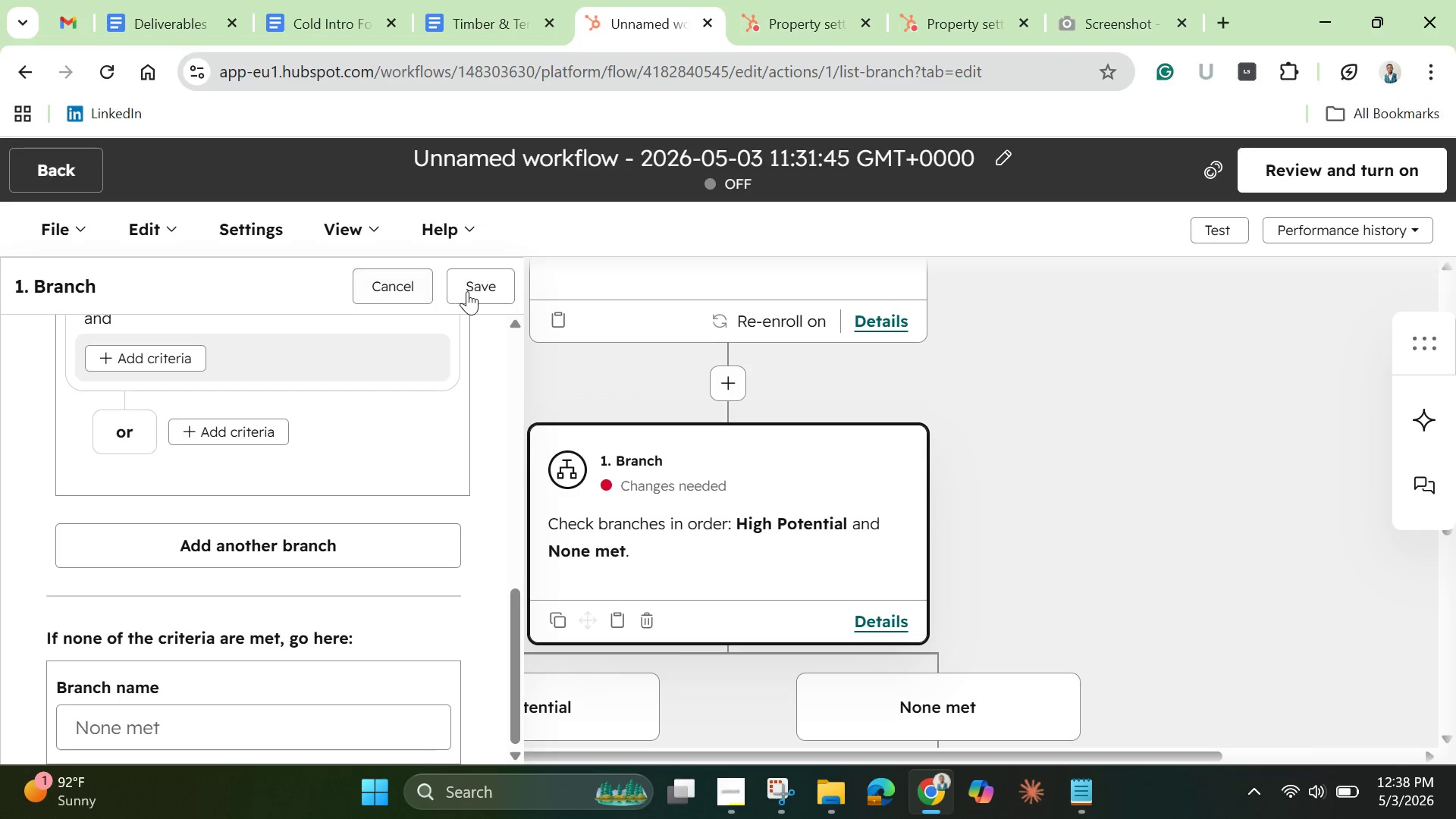 
left_click([469, 291])
 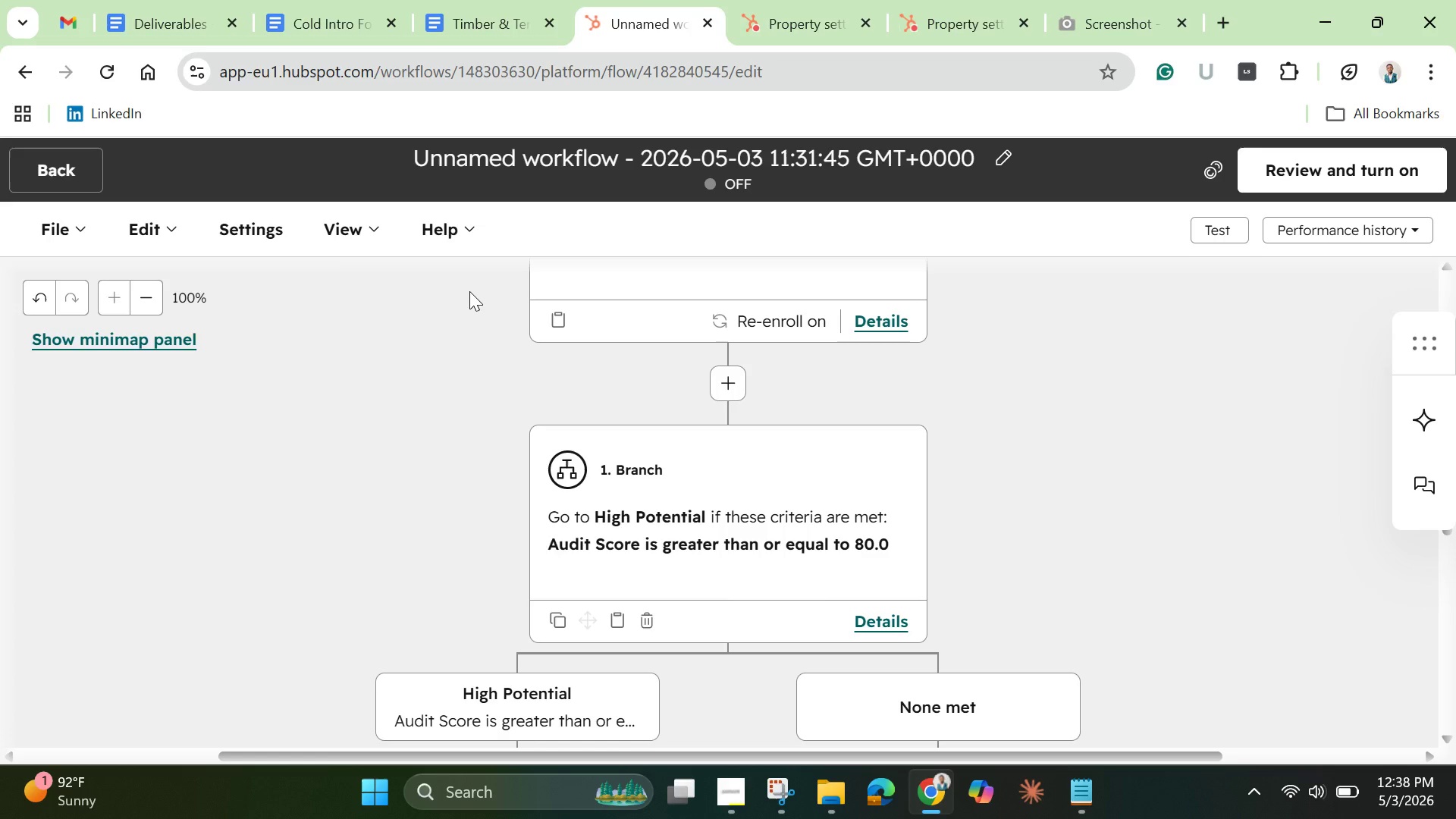 
wait(12.55)
 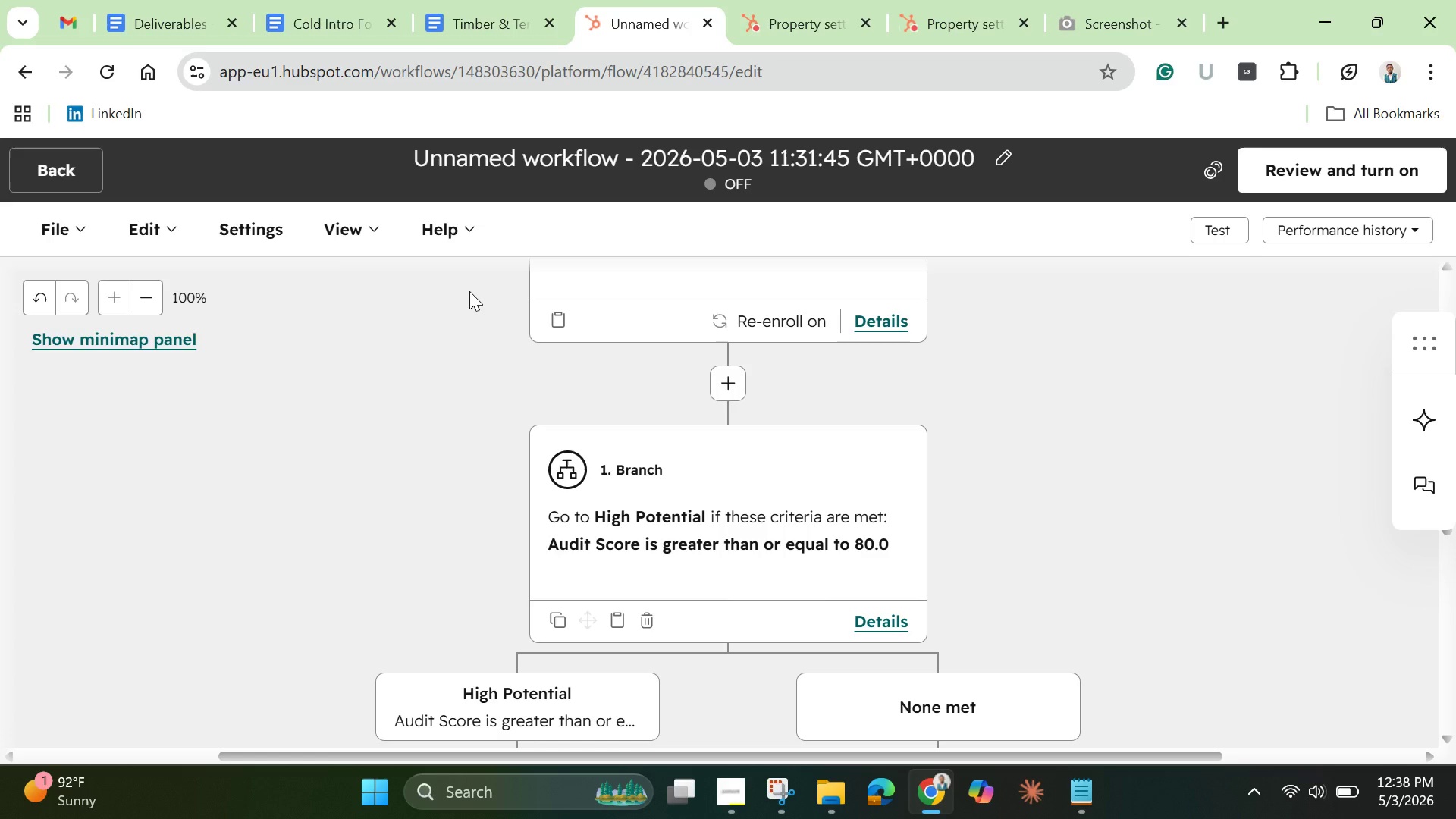 
scroll: coordinate [1088, 525], scroll_direction: up, amount: 1.0
 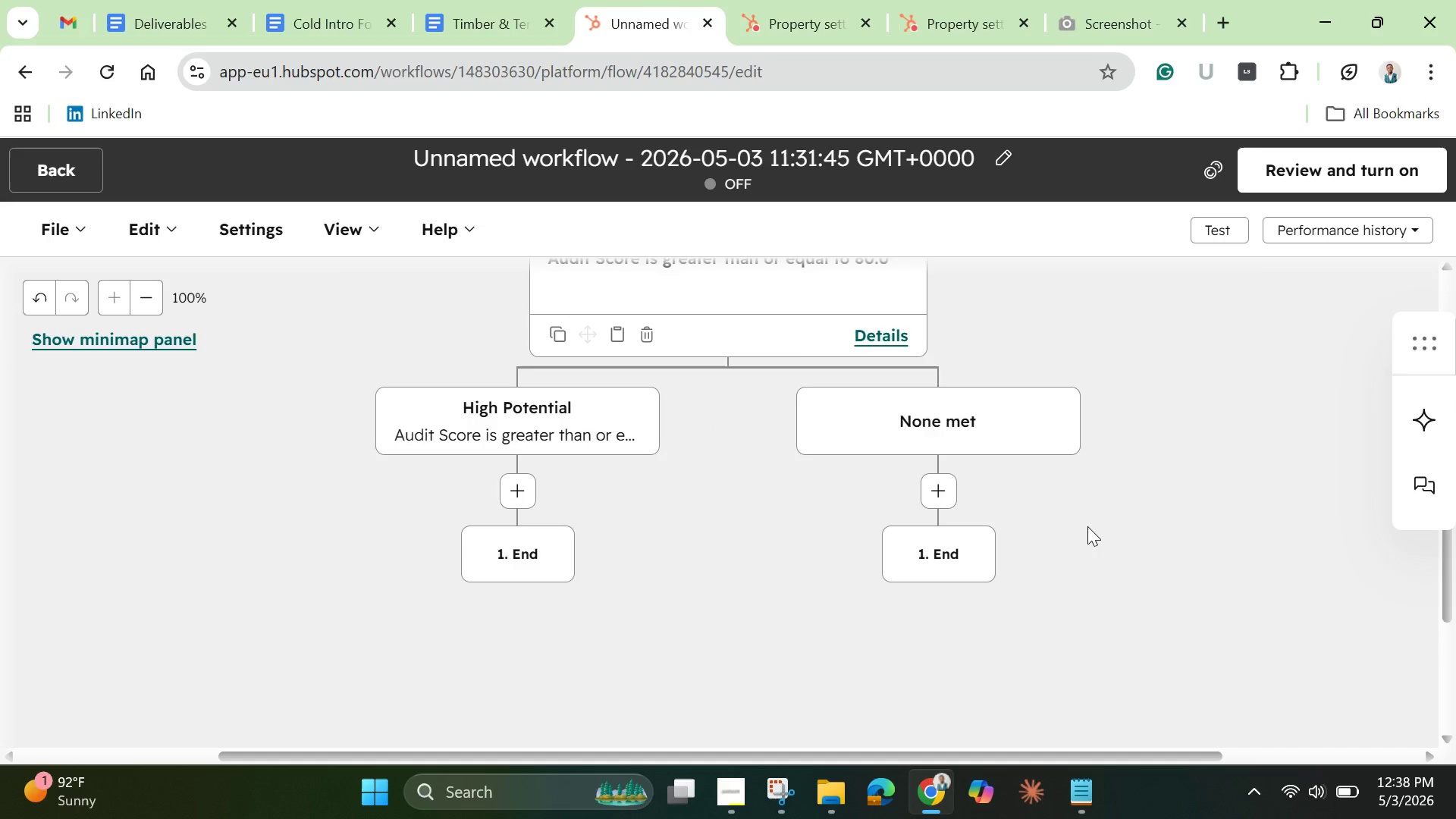 
scroll: coordinate [1087, 526], scroll_direction: down, amount: 5.0
 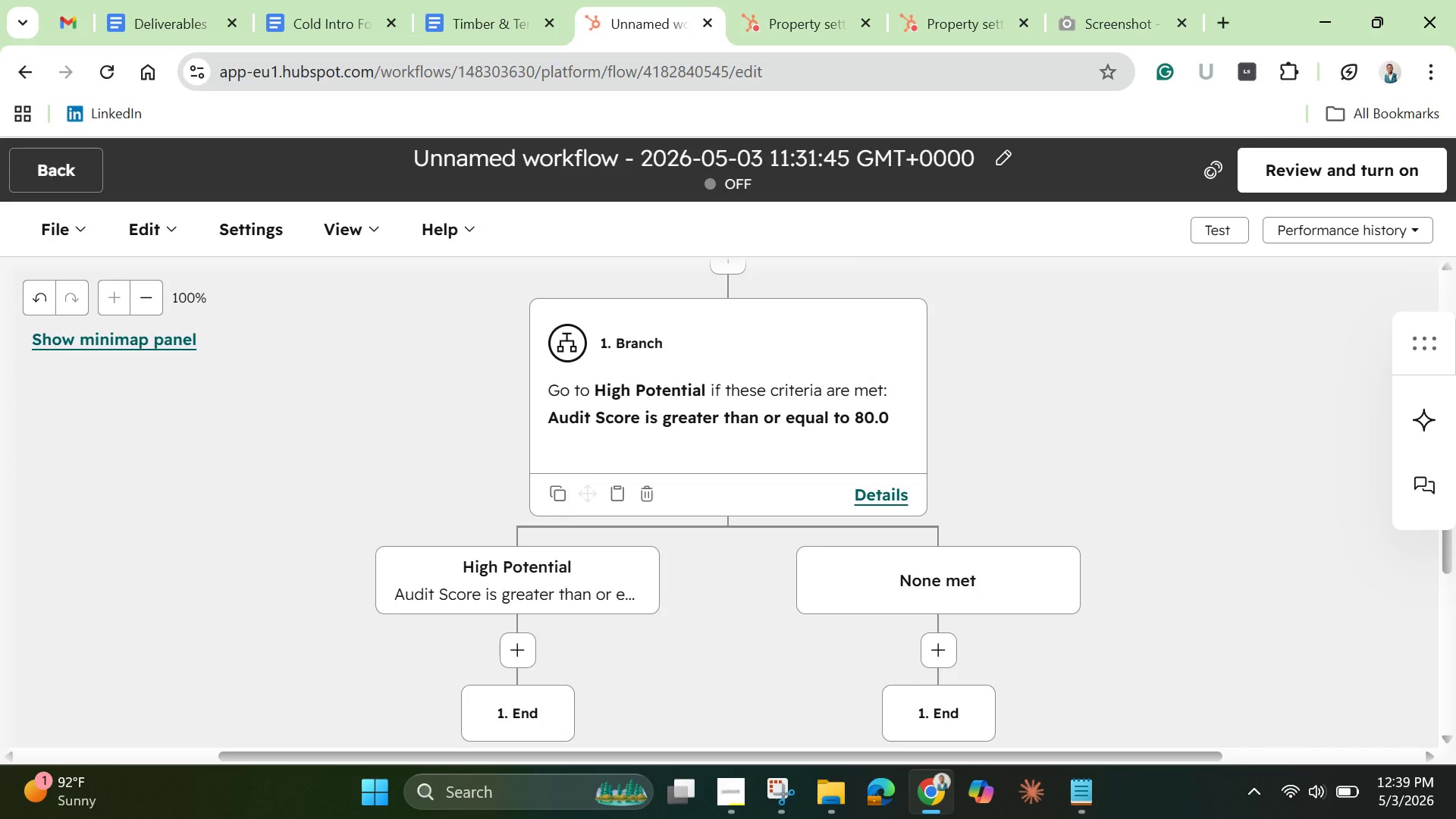 
wait(42.56)
 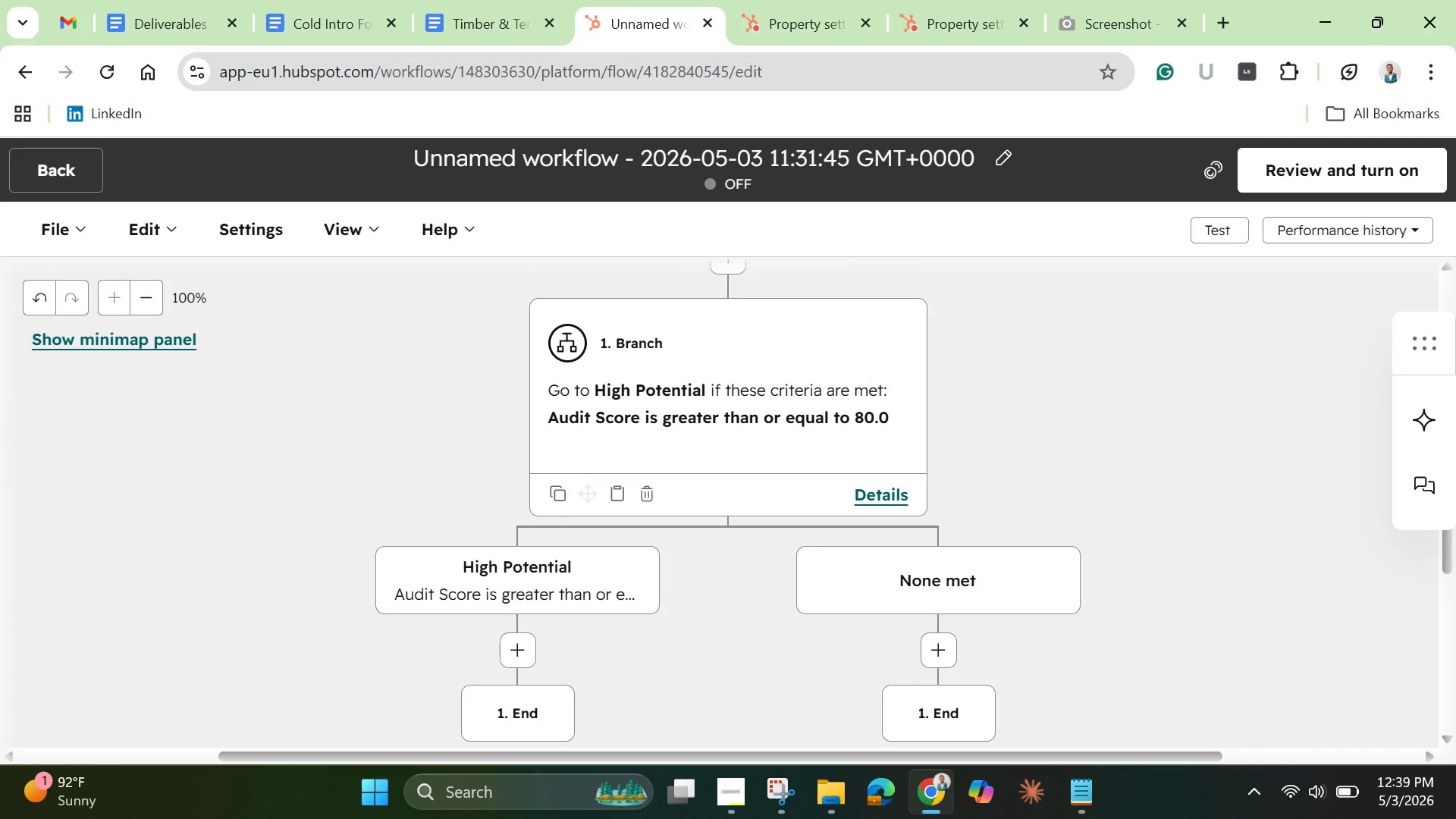 
scroll: coordinate [1277, 516], scroll_direction: down, amount: 1.0
 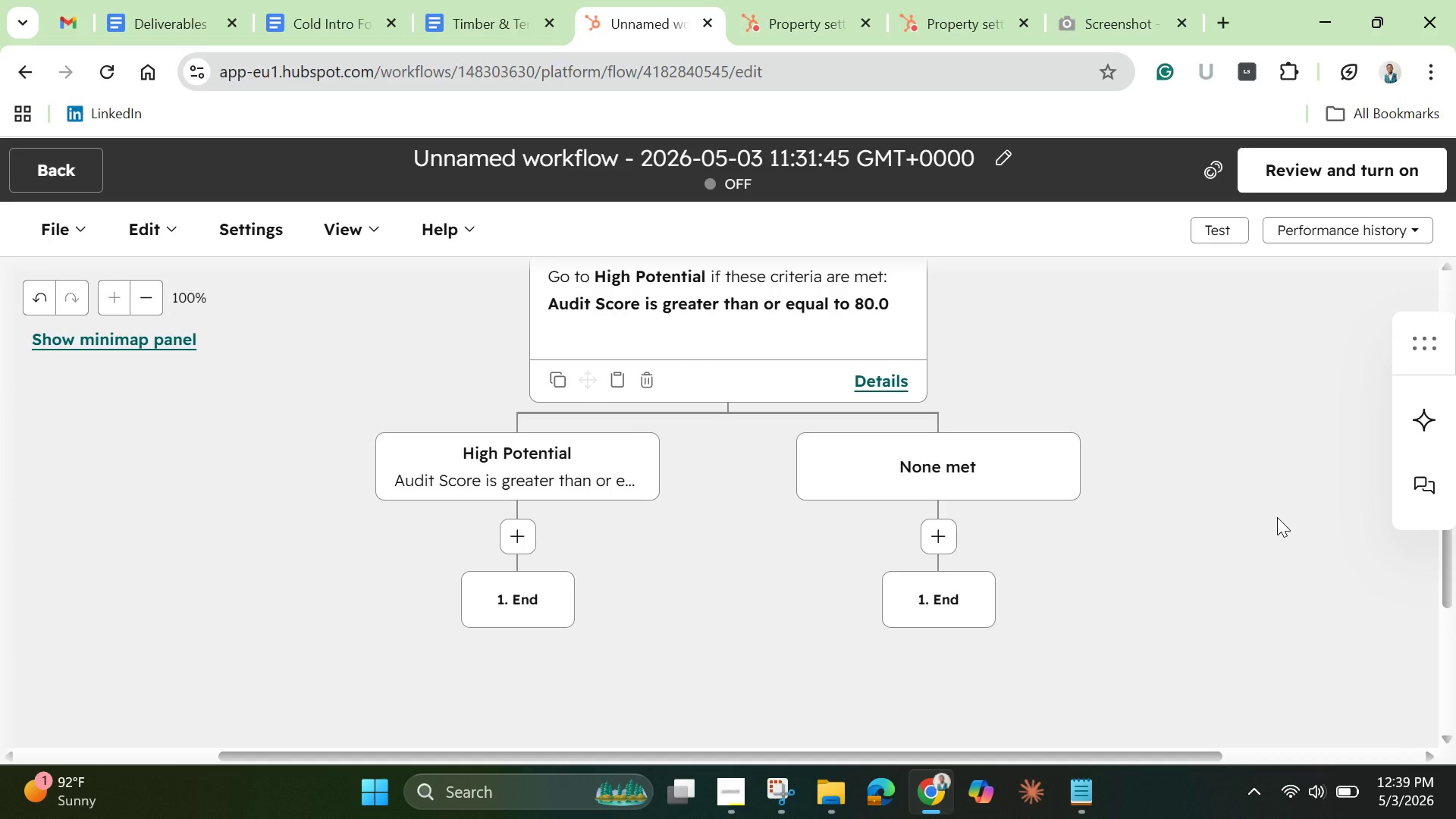 
wait(17.95)
 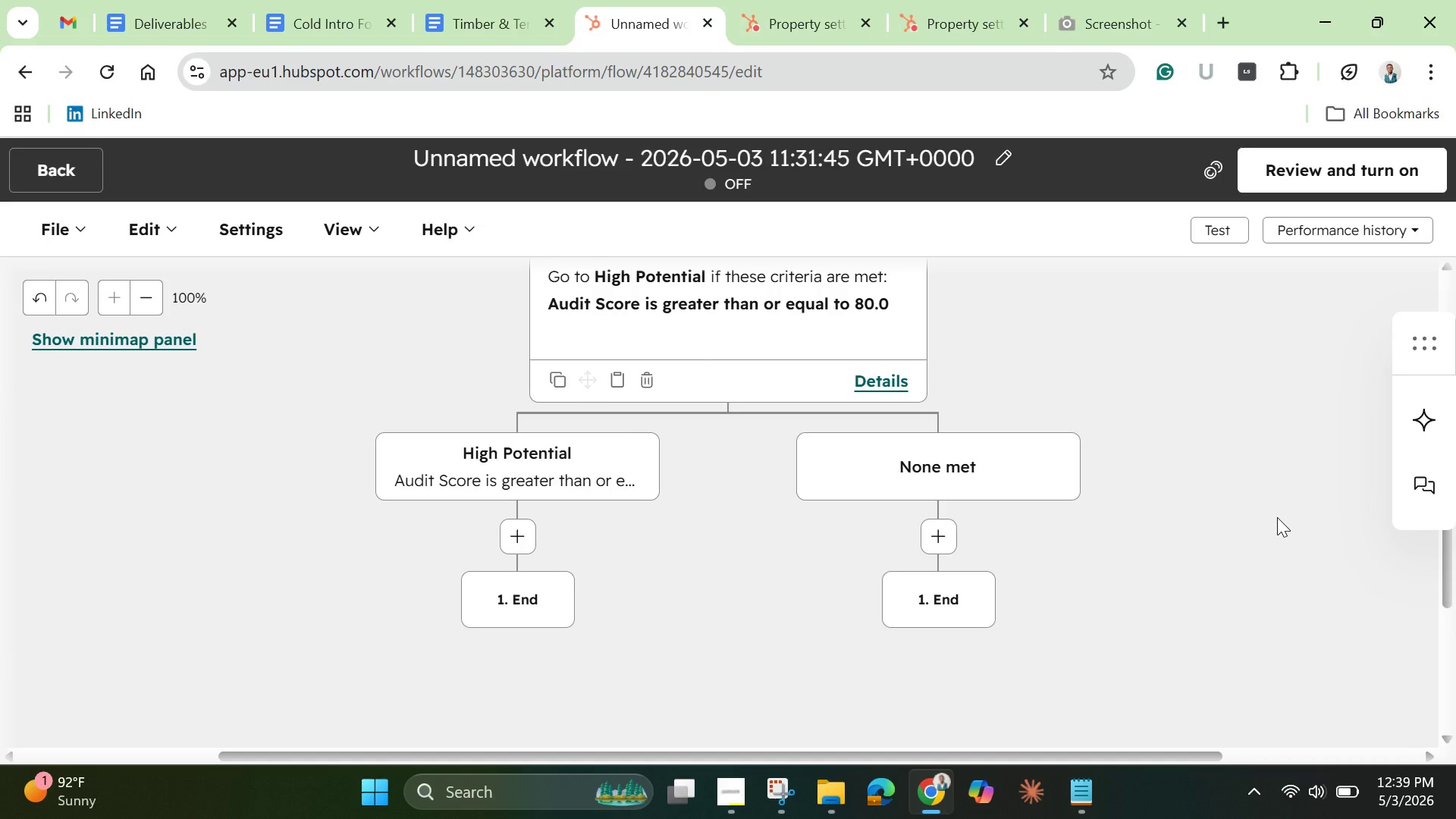 
left_click([524, 536])
 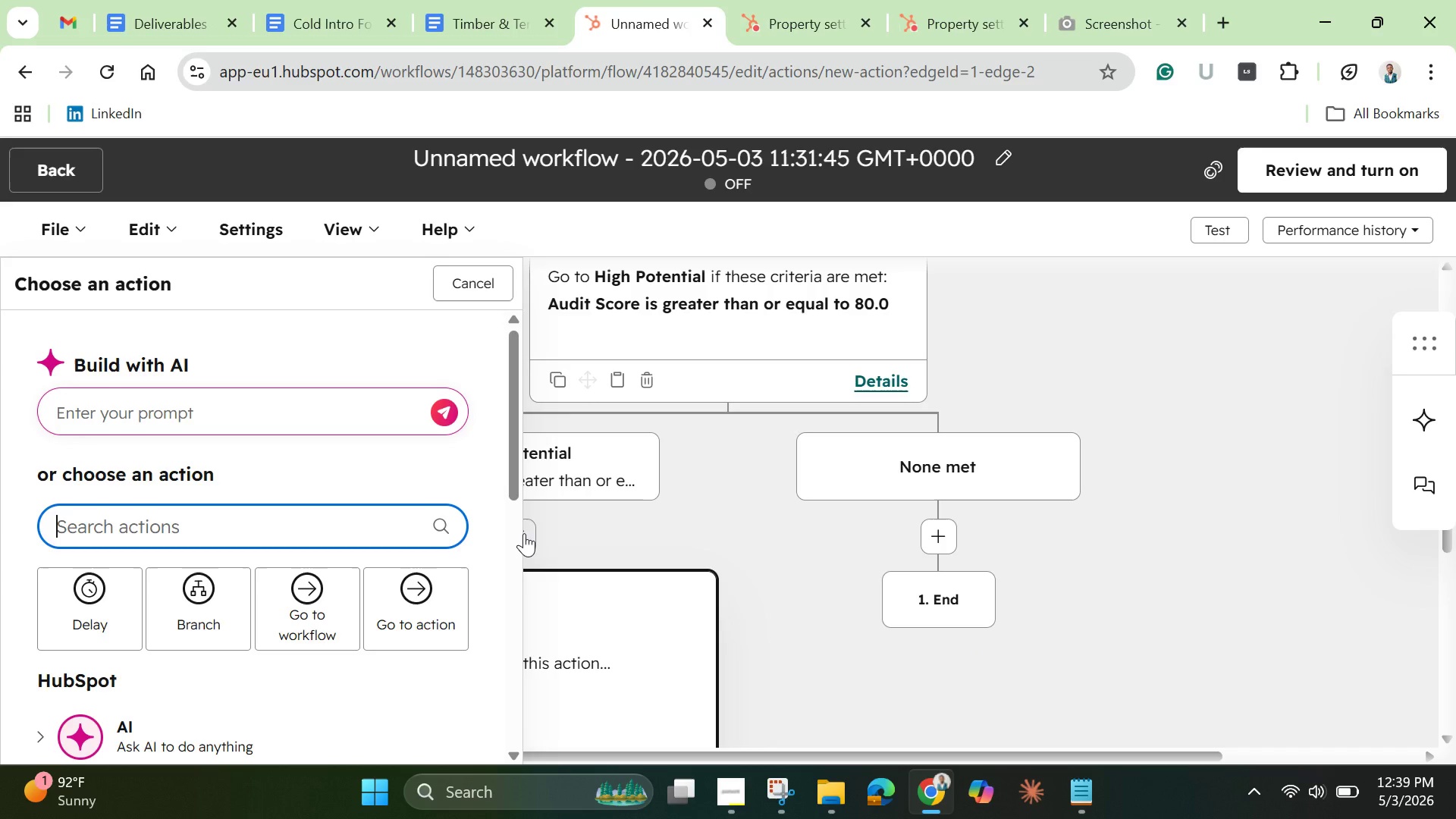 
wait(8.83)
 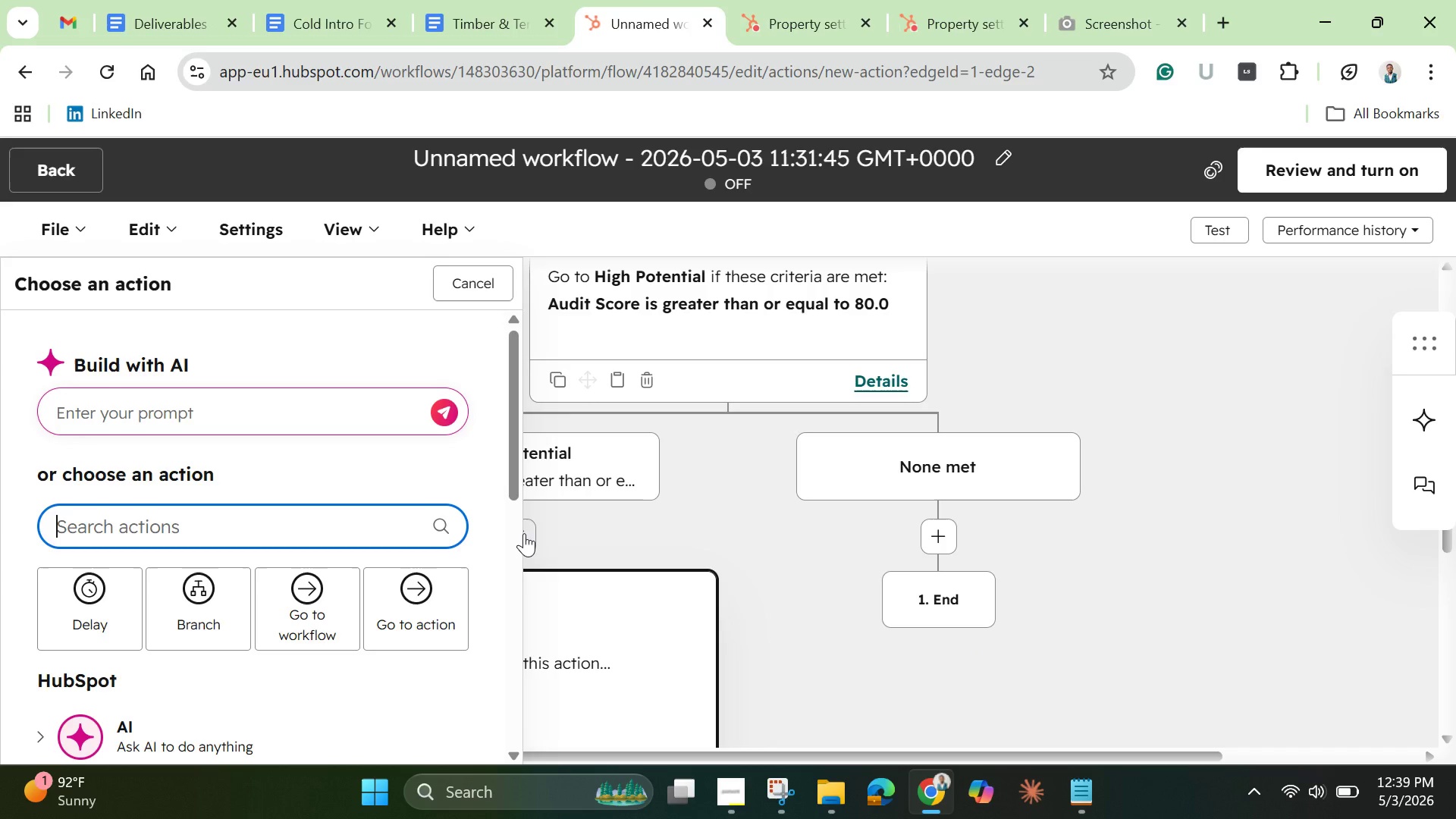 
left_click_drag(start_coordinate=[507, 481], to_coordinate=[486, 588])
 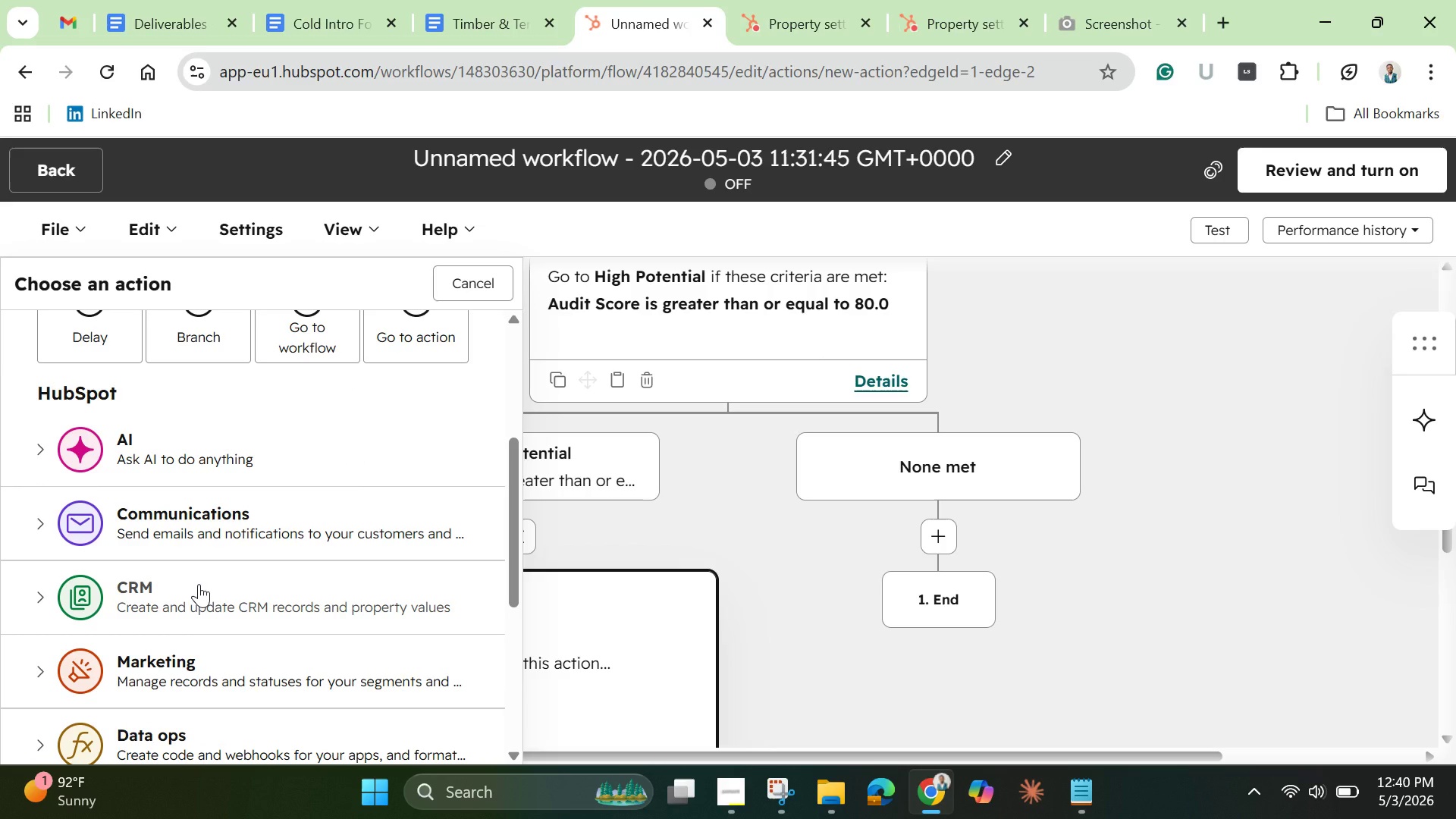 
left_click([199, 584])
 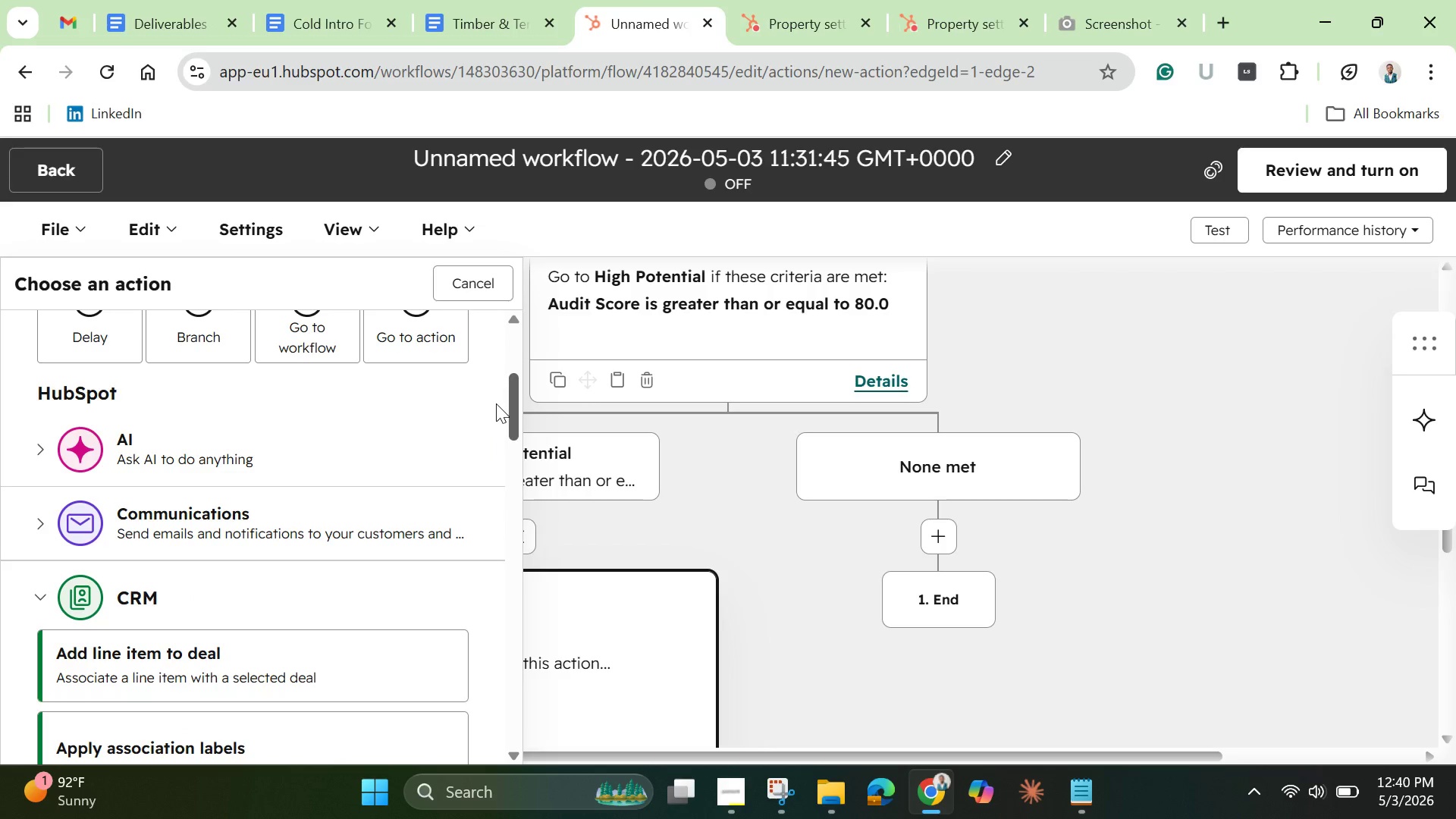 
wait(7.61)
 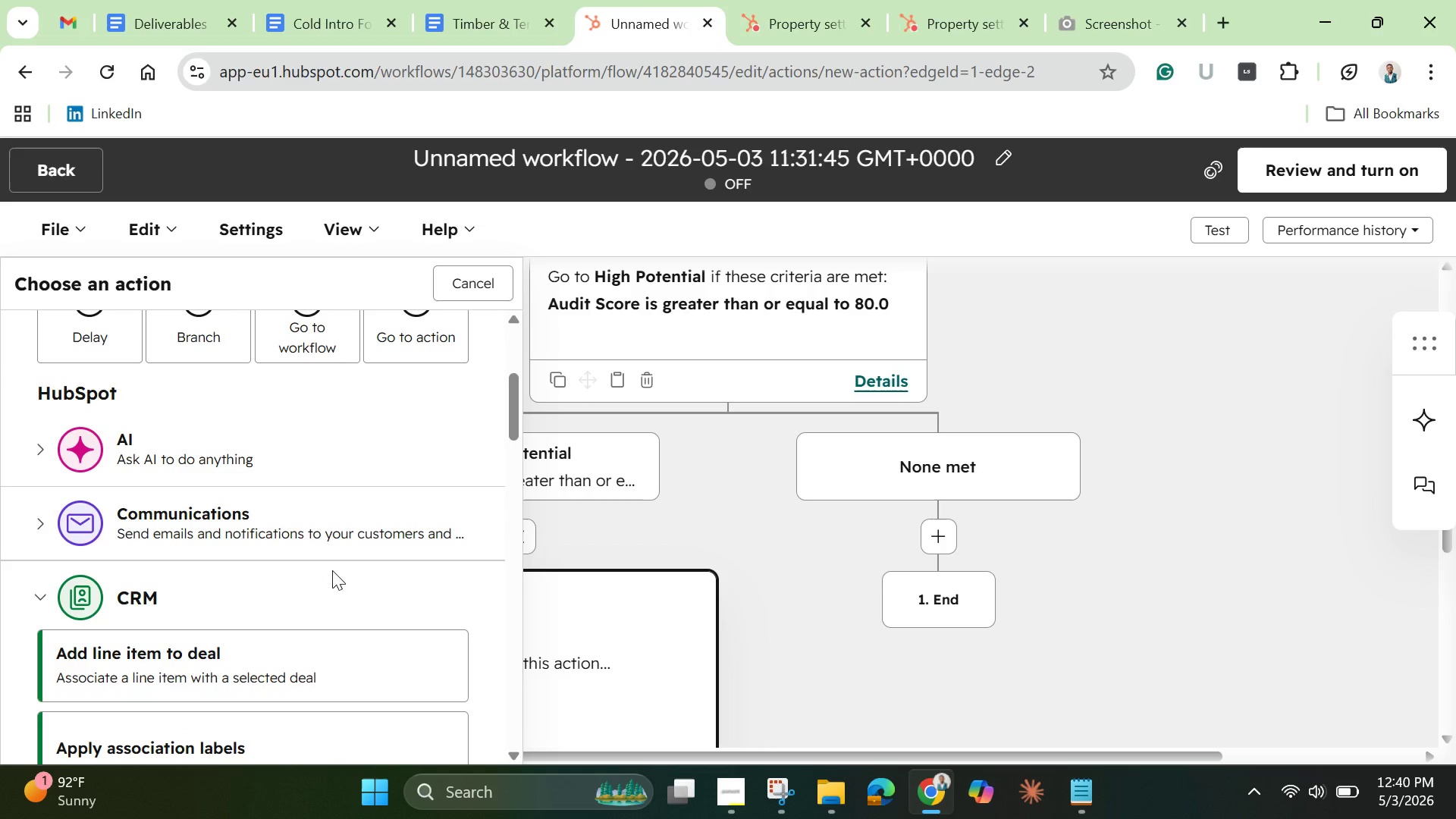 
left_click([419, 347])
 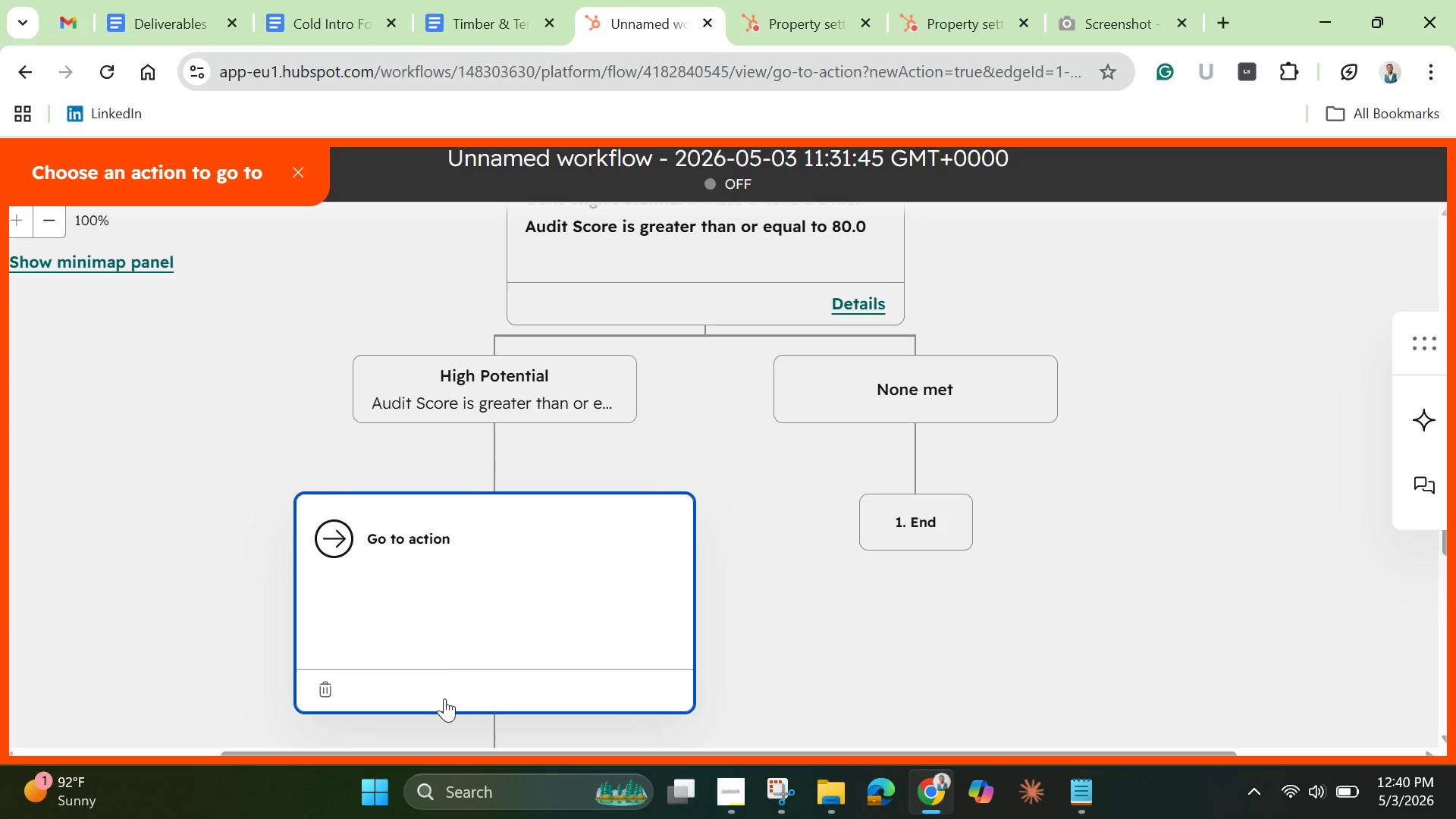 
wait(5.5)
 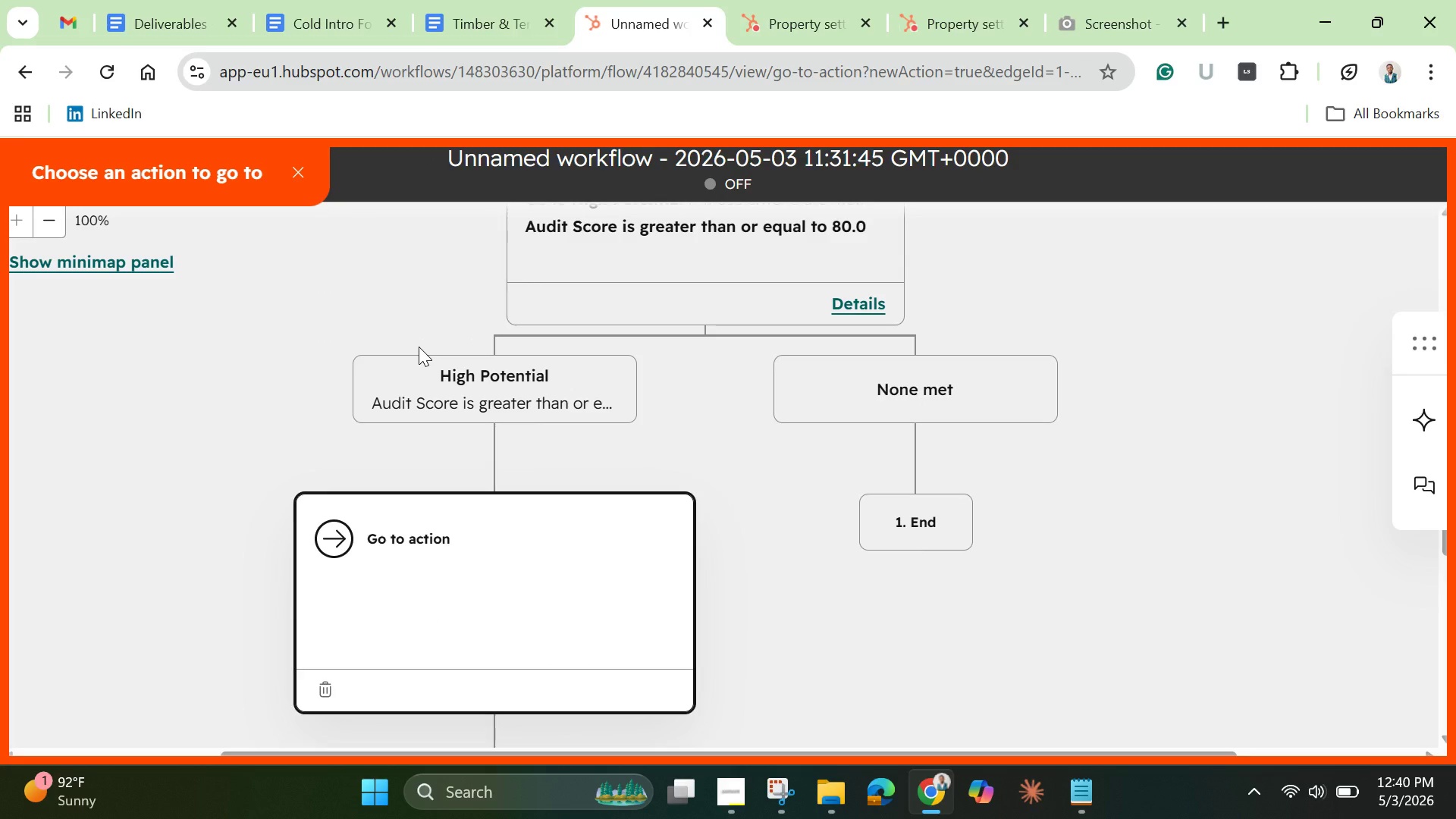 
left_click([415, 542])
 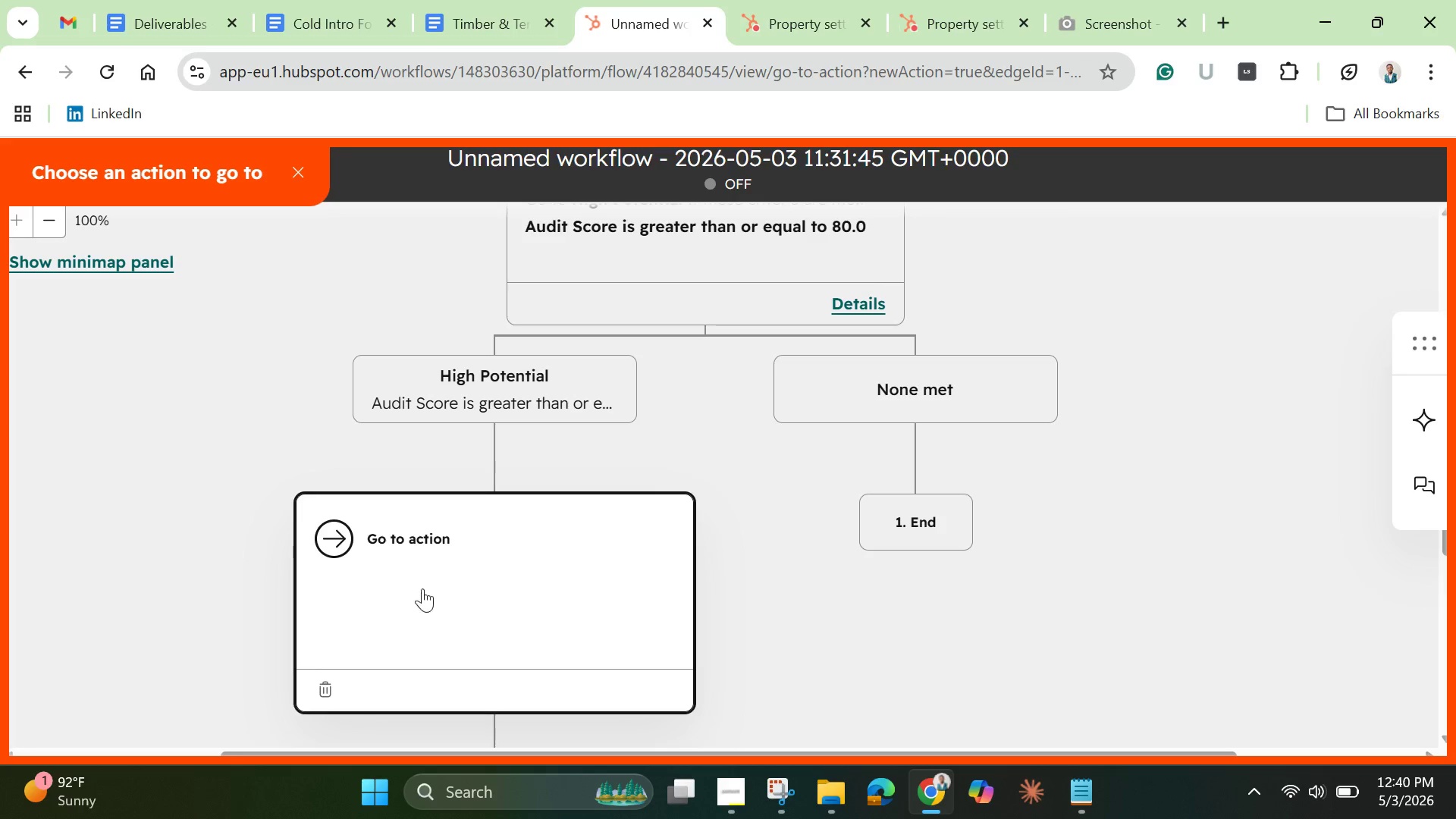 
scroll: coordinate [425, 598], scroll_direction: up, amount: 4.0
 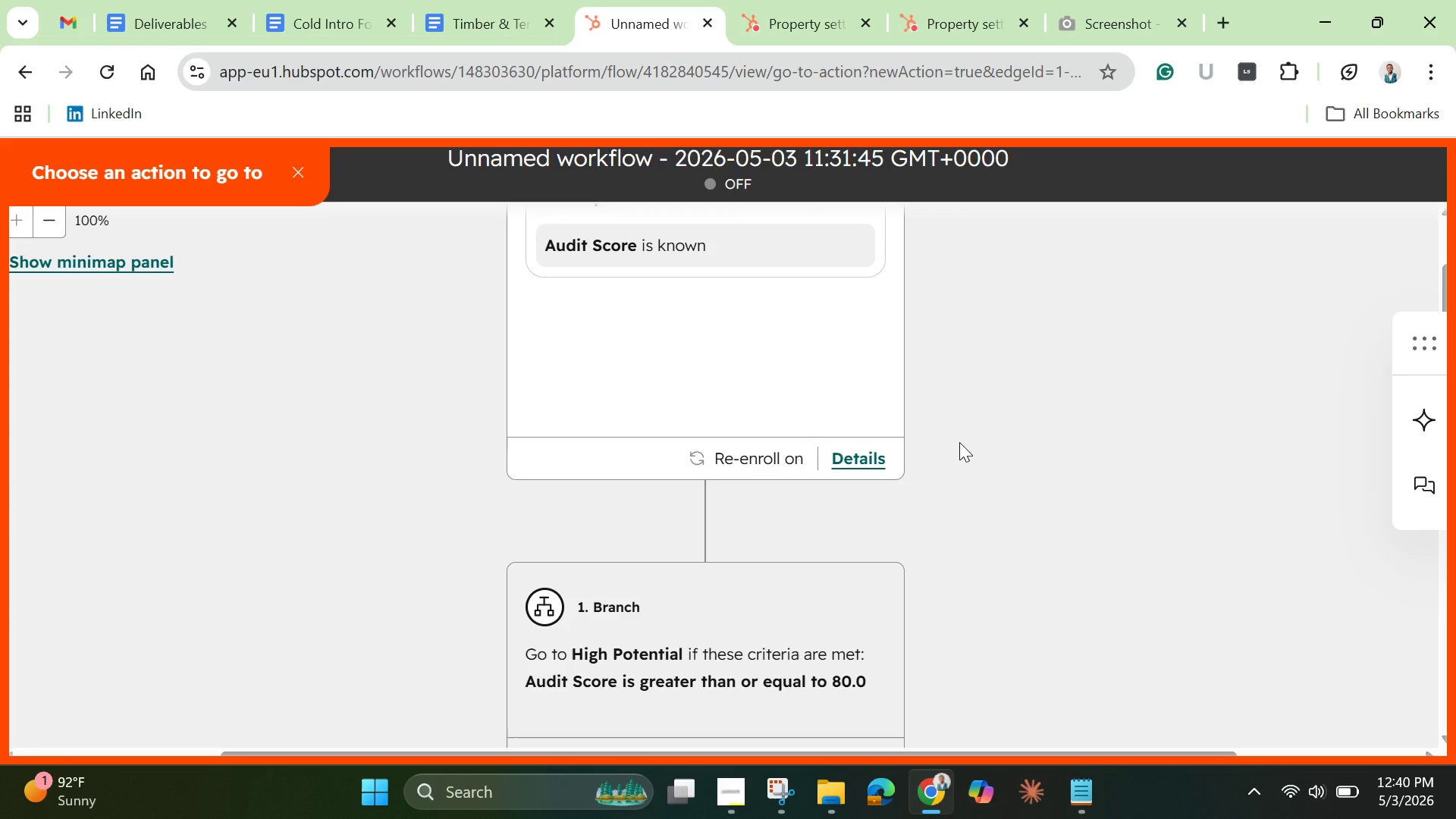 
scroll: coordinate [959, 442], scroll_direction: down, amount: 2.0
 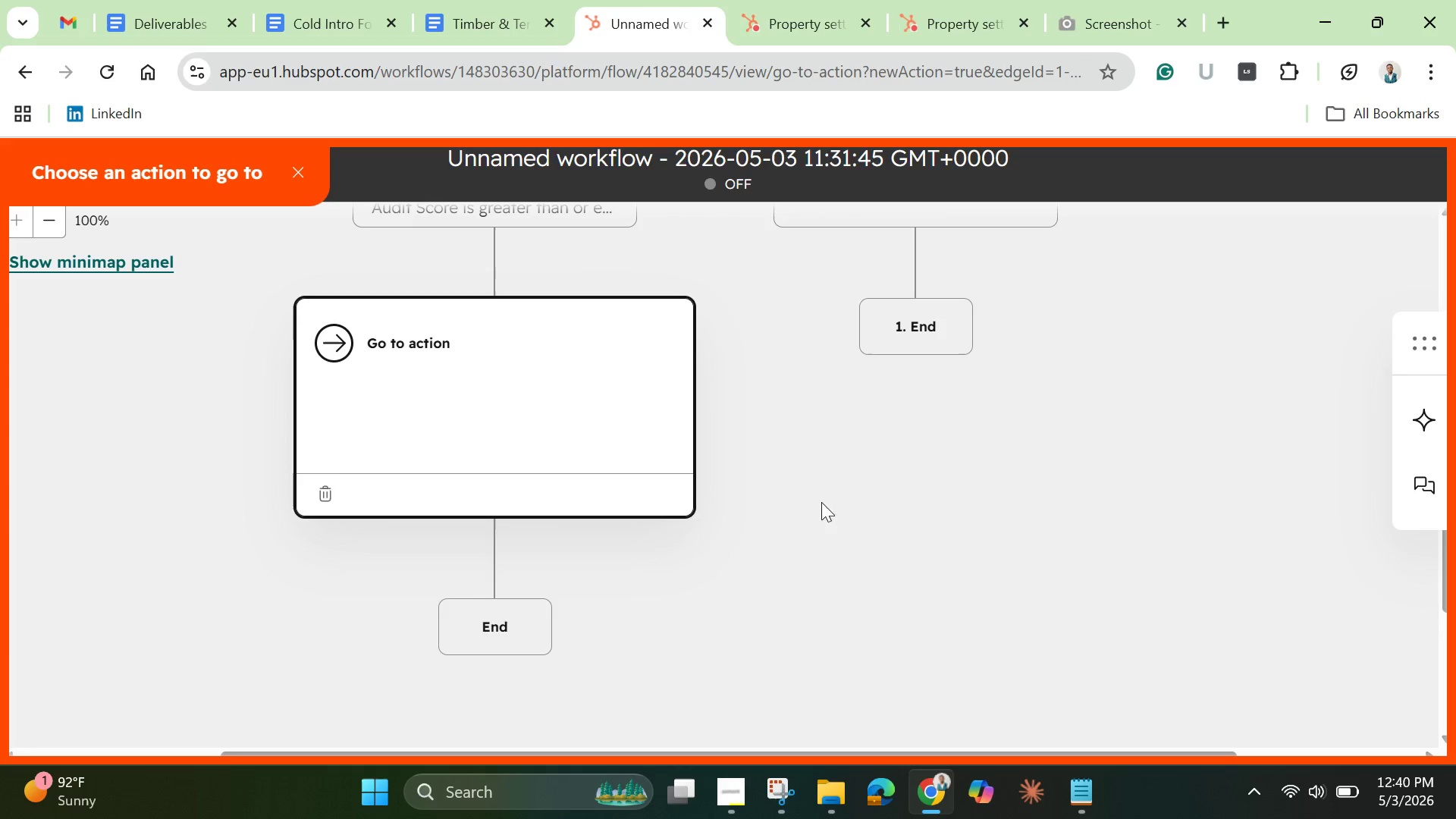 
wait(5.93)
 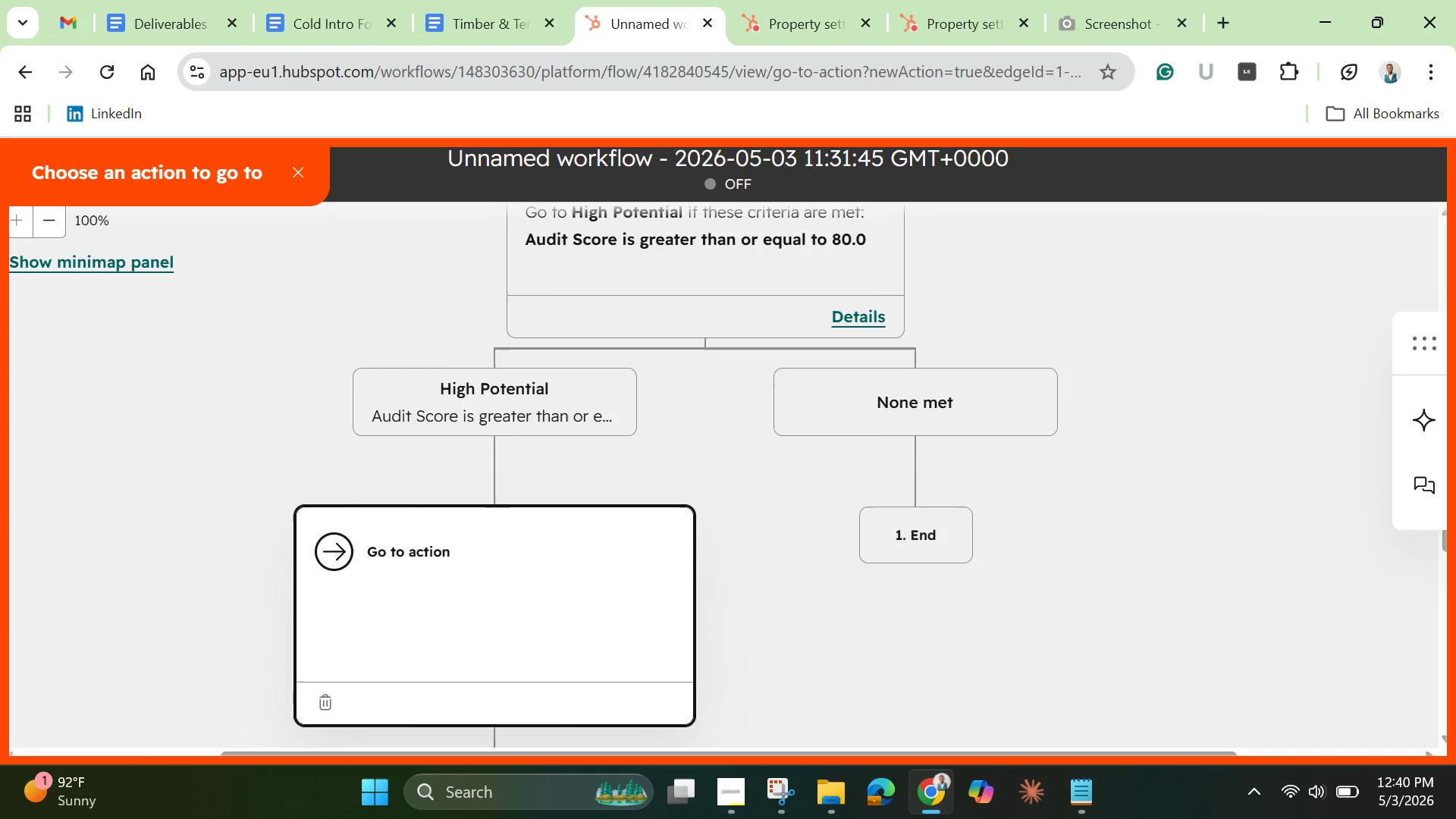 
left_click([325, 344])
 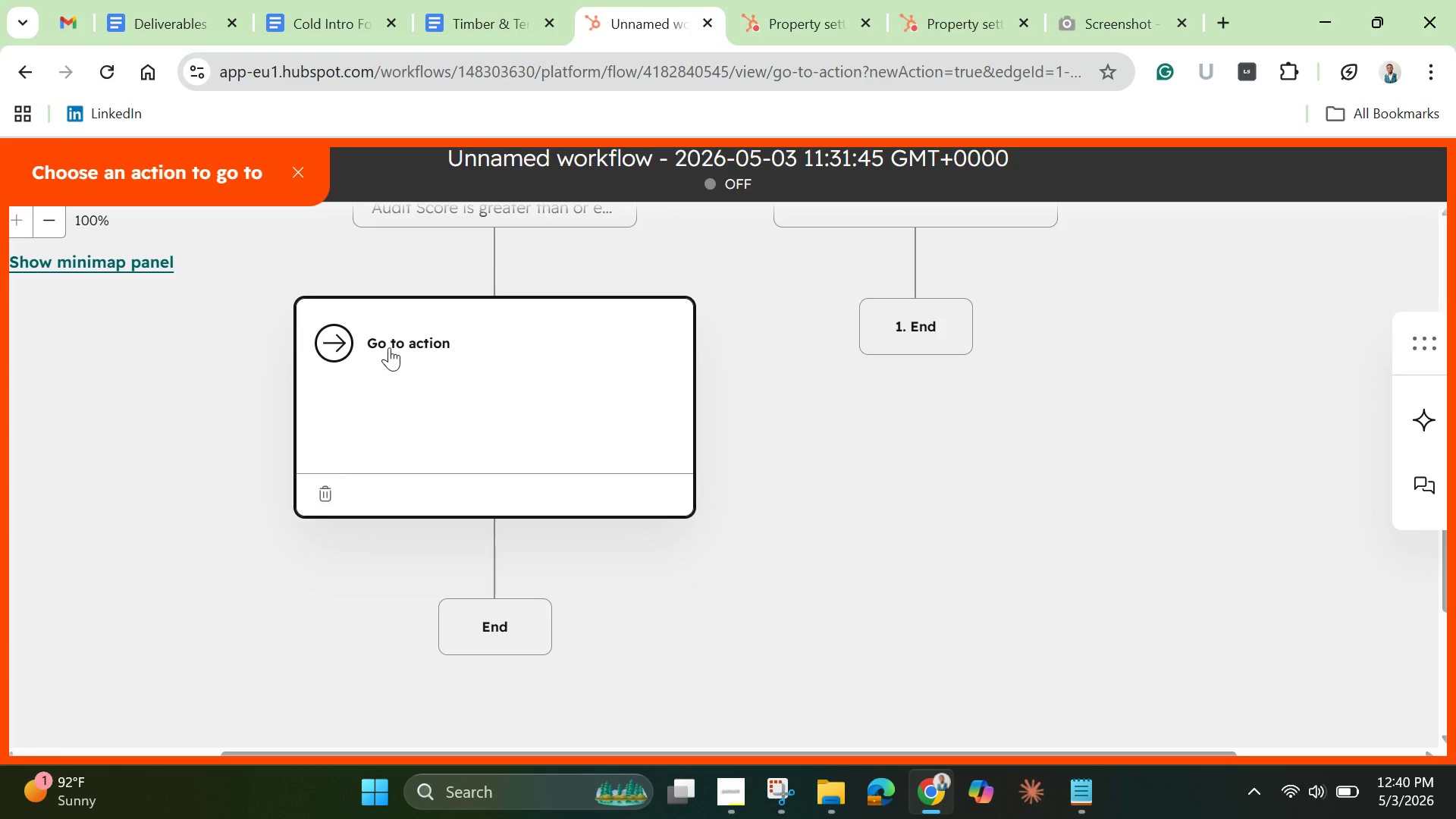 
left_click([391, 347])
 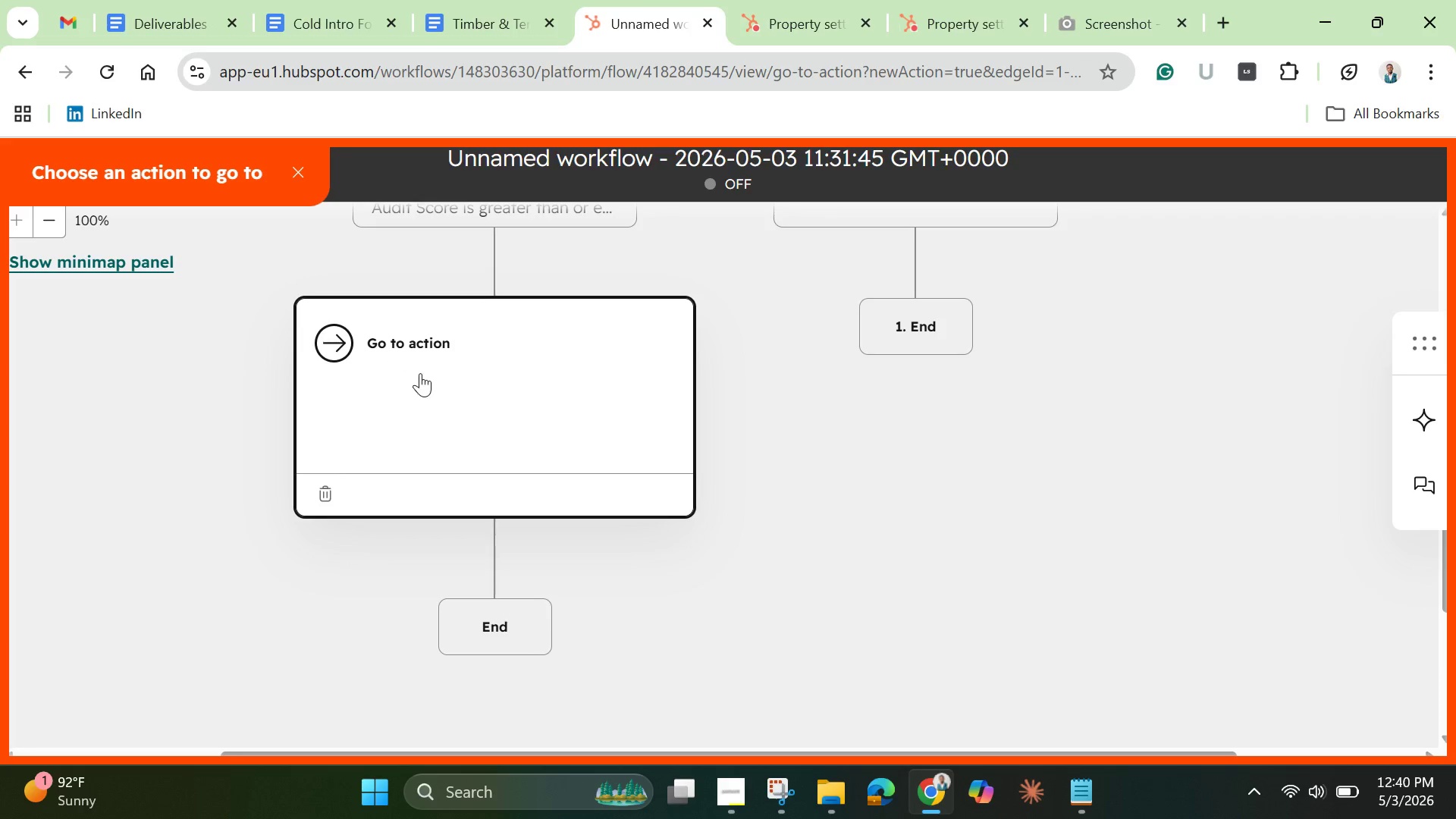 
left_click([420, 373])
 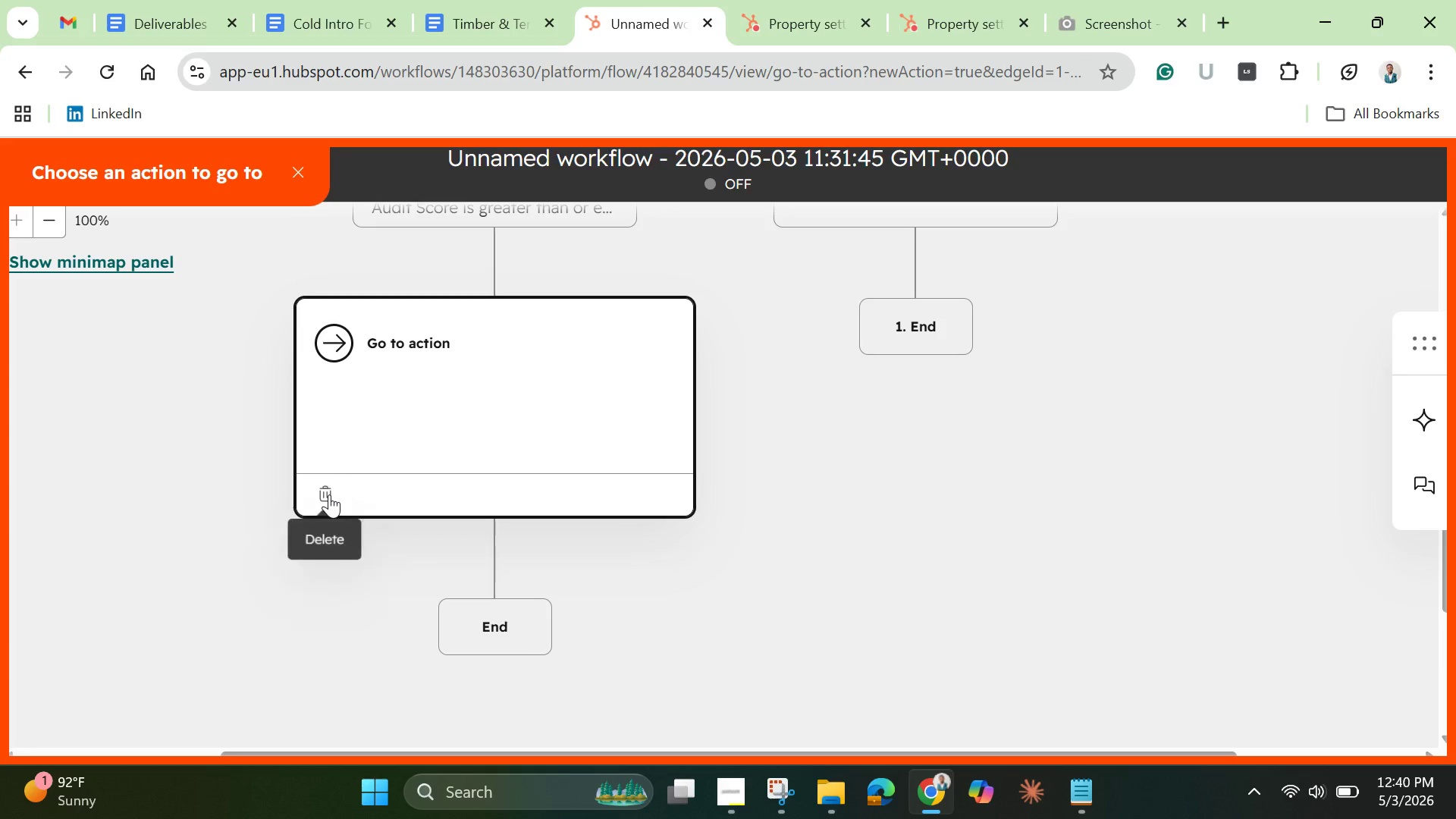 
left_click([329, 494])
 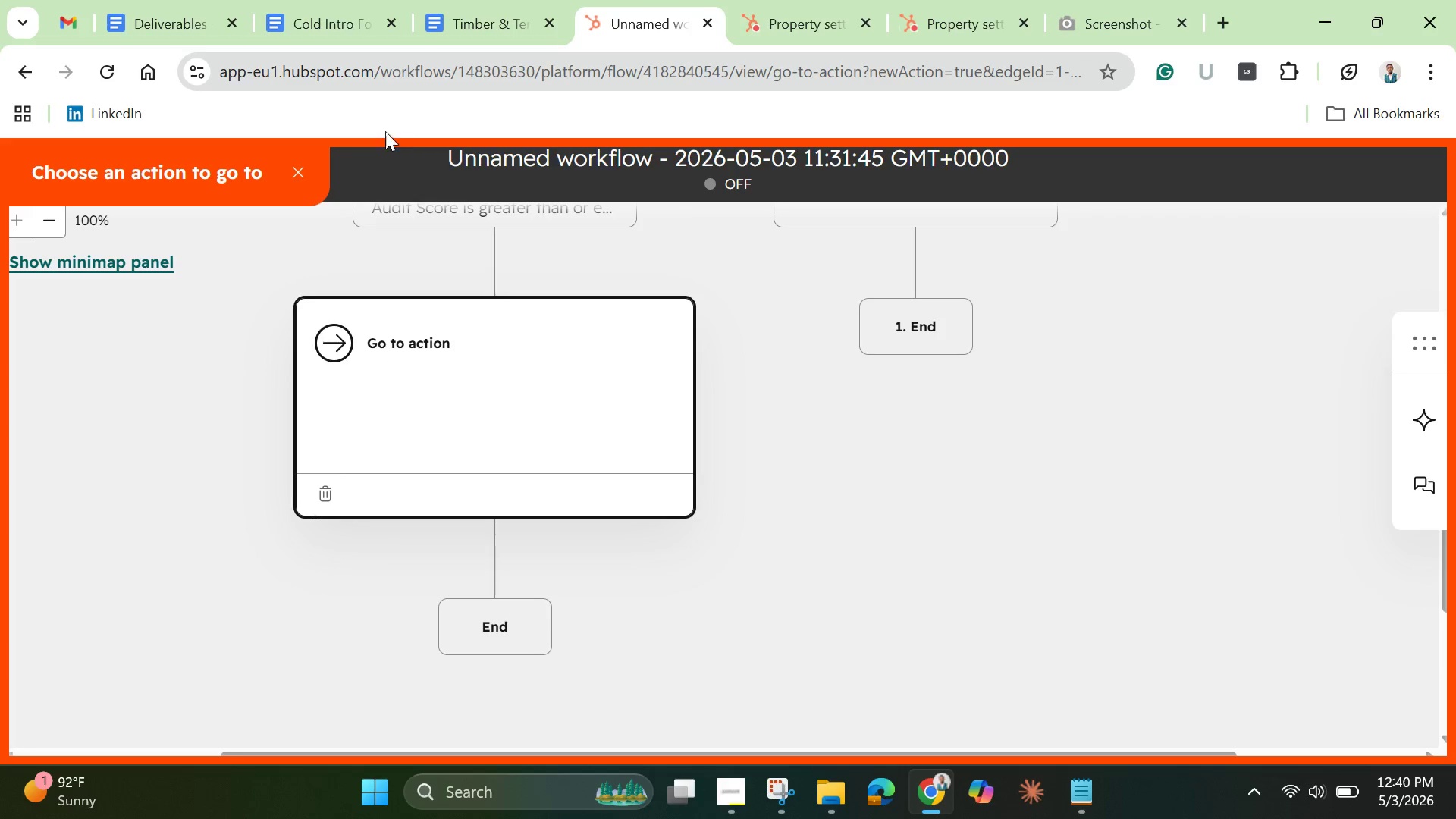 
left_click([297, 174])
 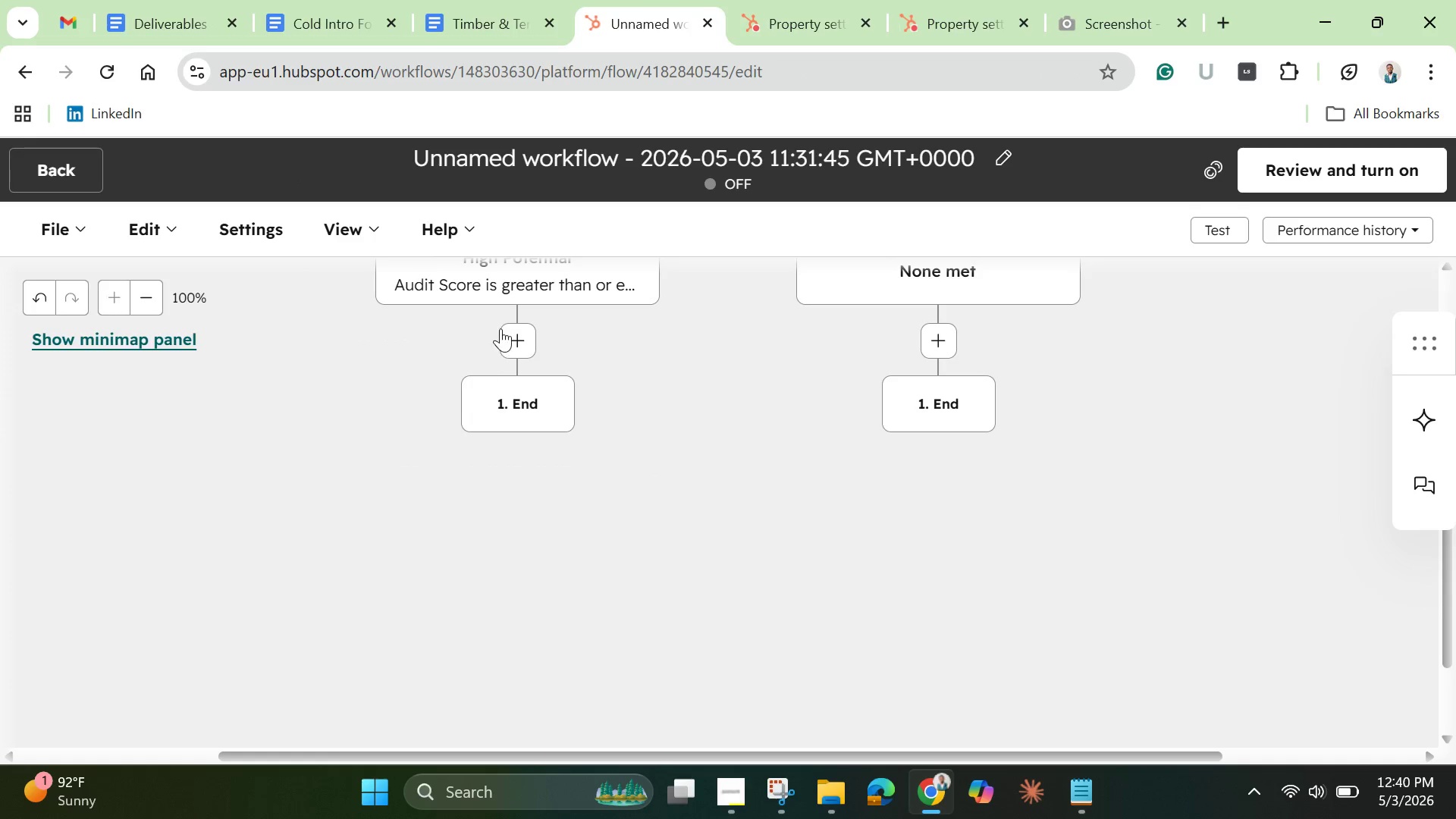 
left_click([518, 337])
 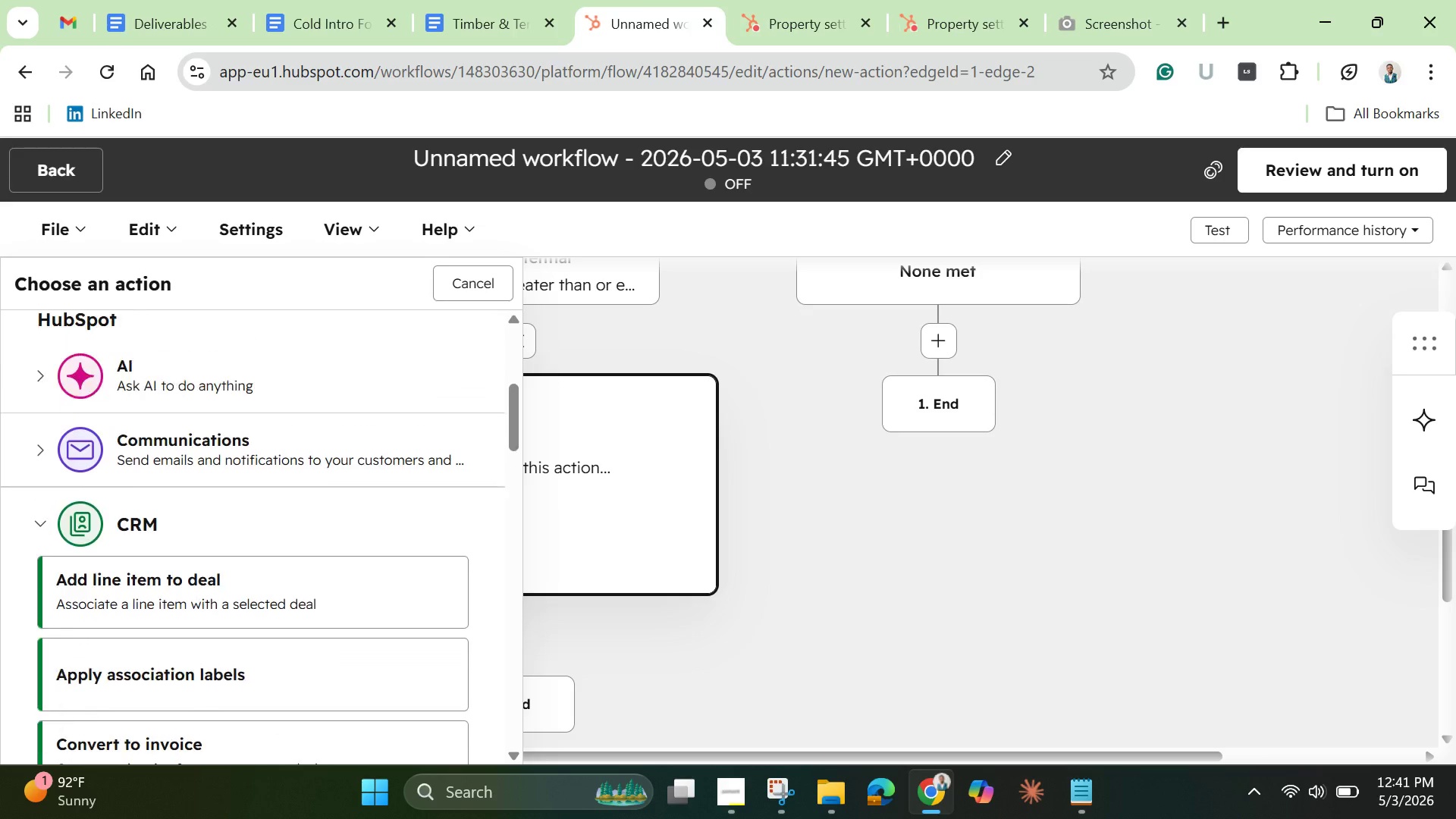 
wait(35.89)
 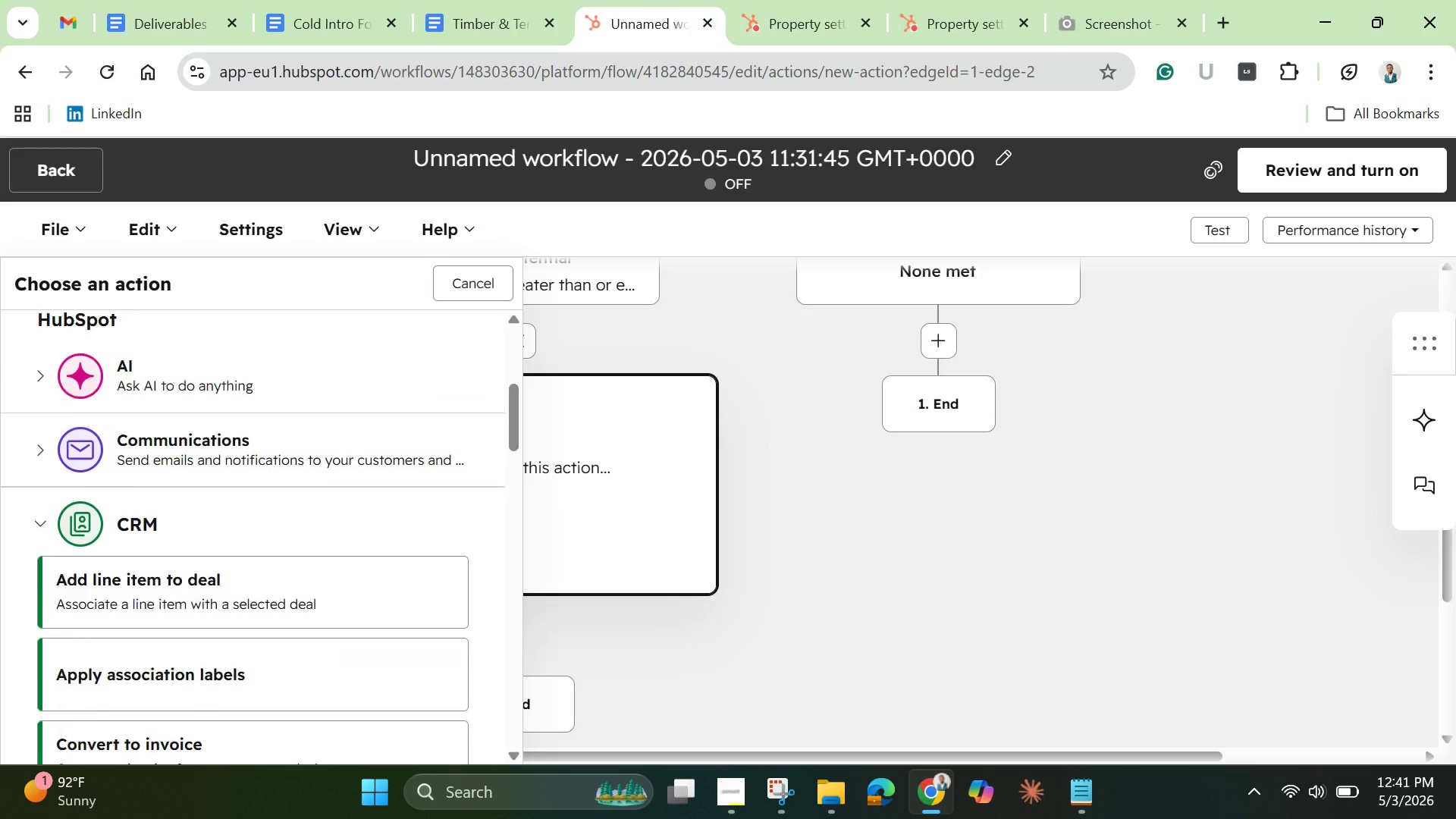 
left_click([200, 401])
 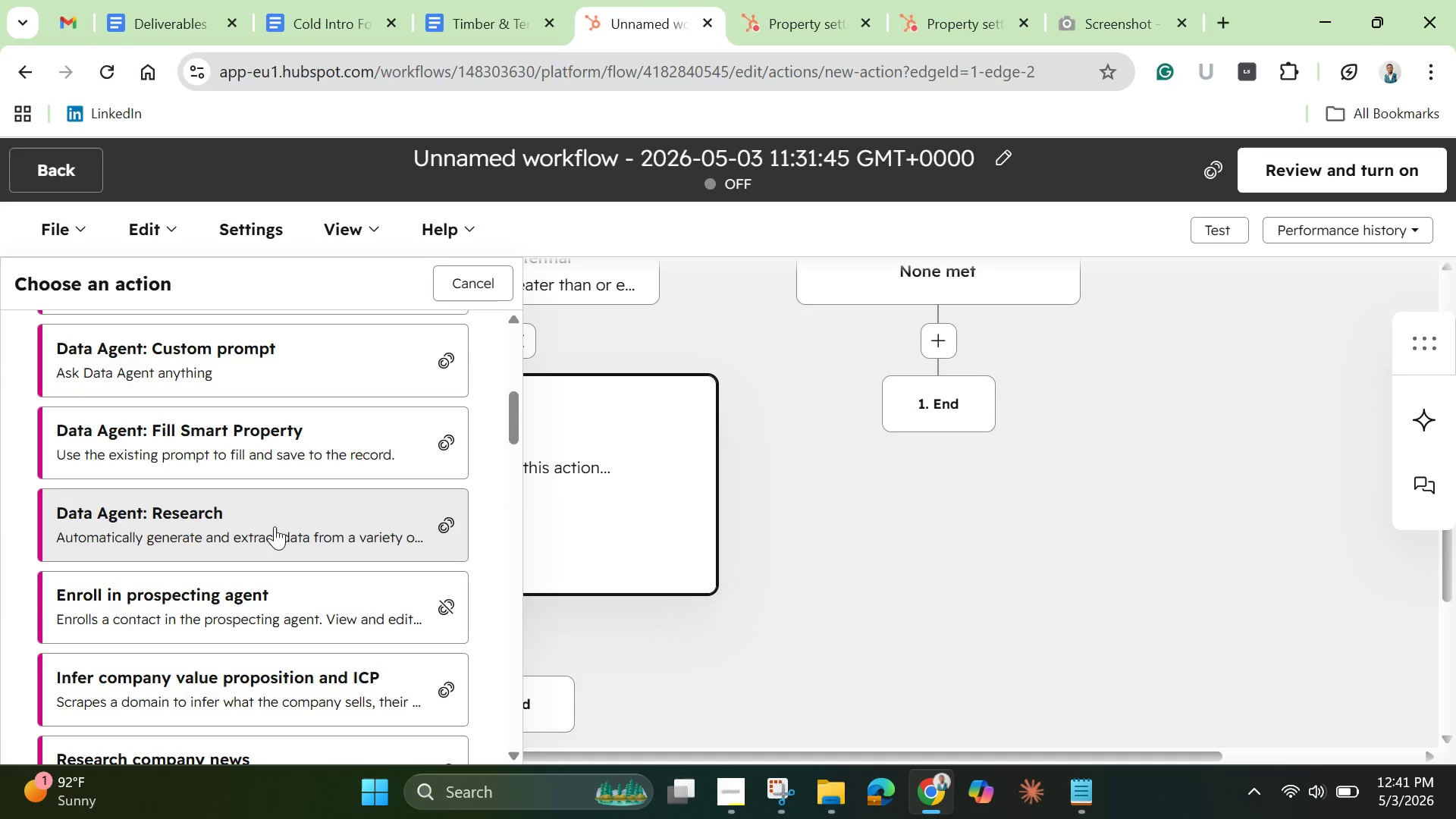 
mouse_move([287, 526])
 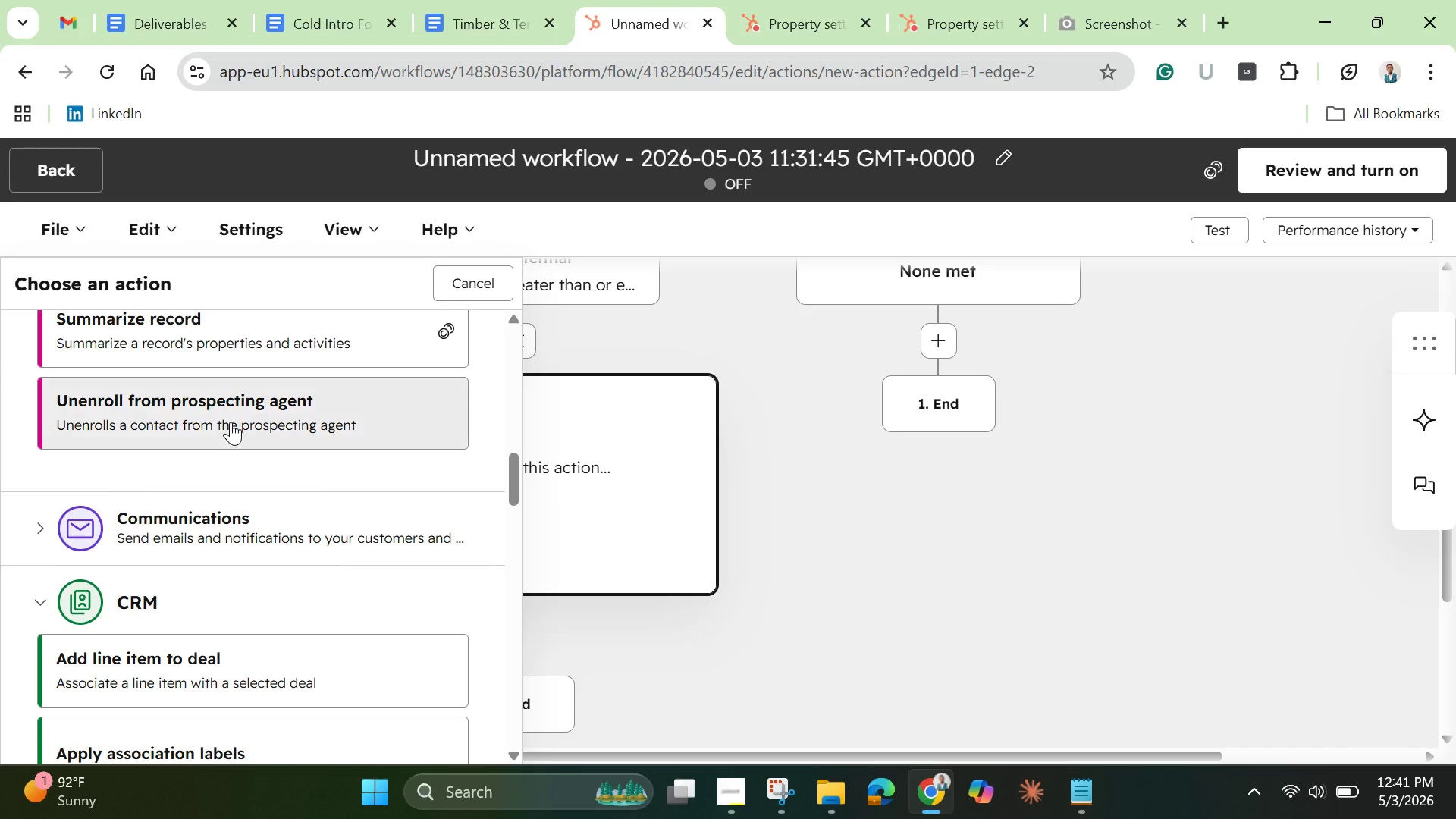 
scroll: coordinate [260, 477], scroll_direction: up, amount: 6.0
 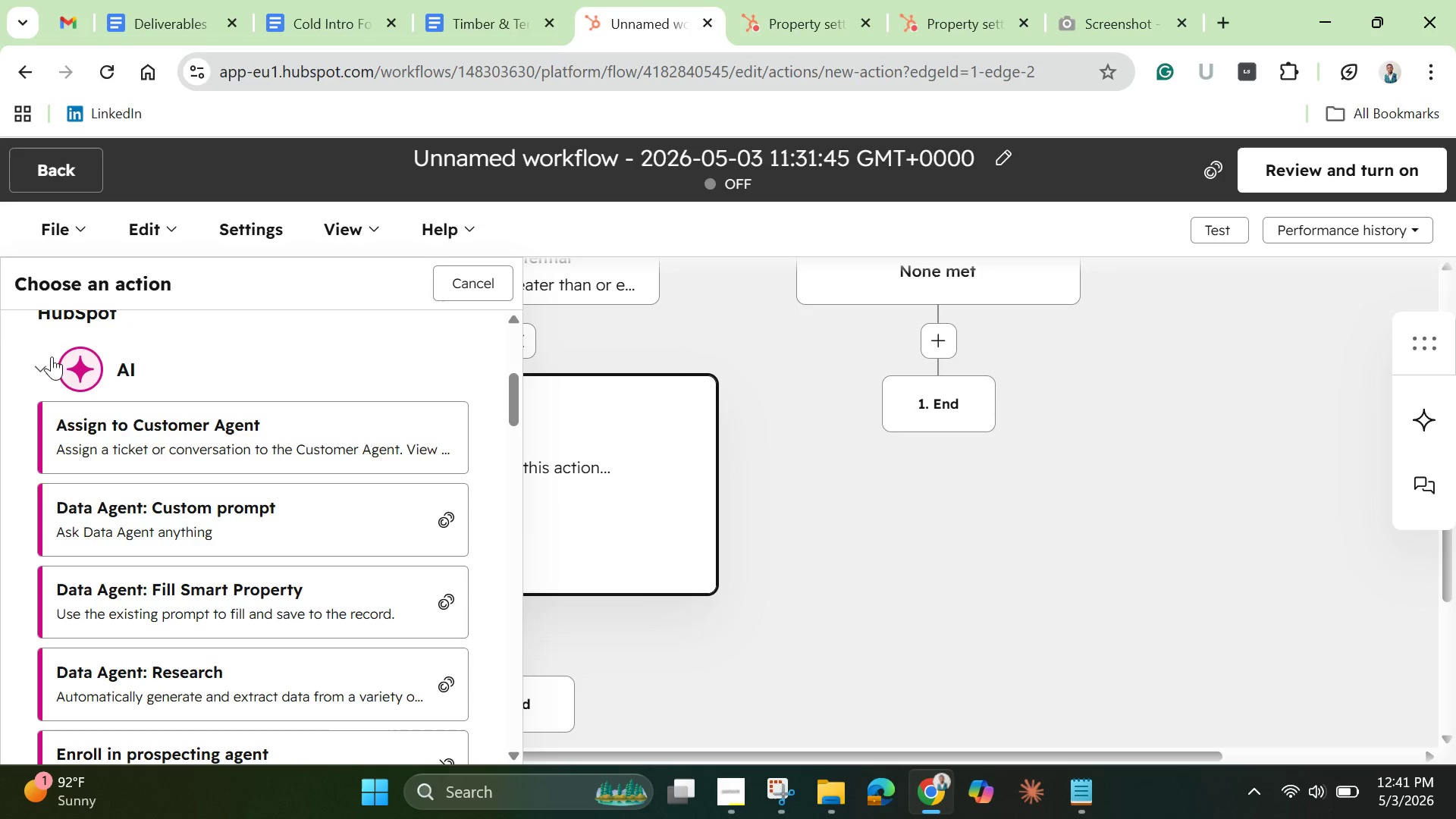 
left_click([42, 365])
 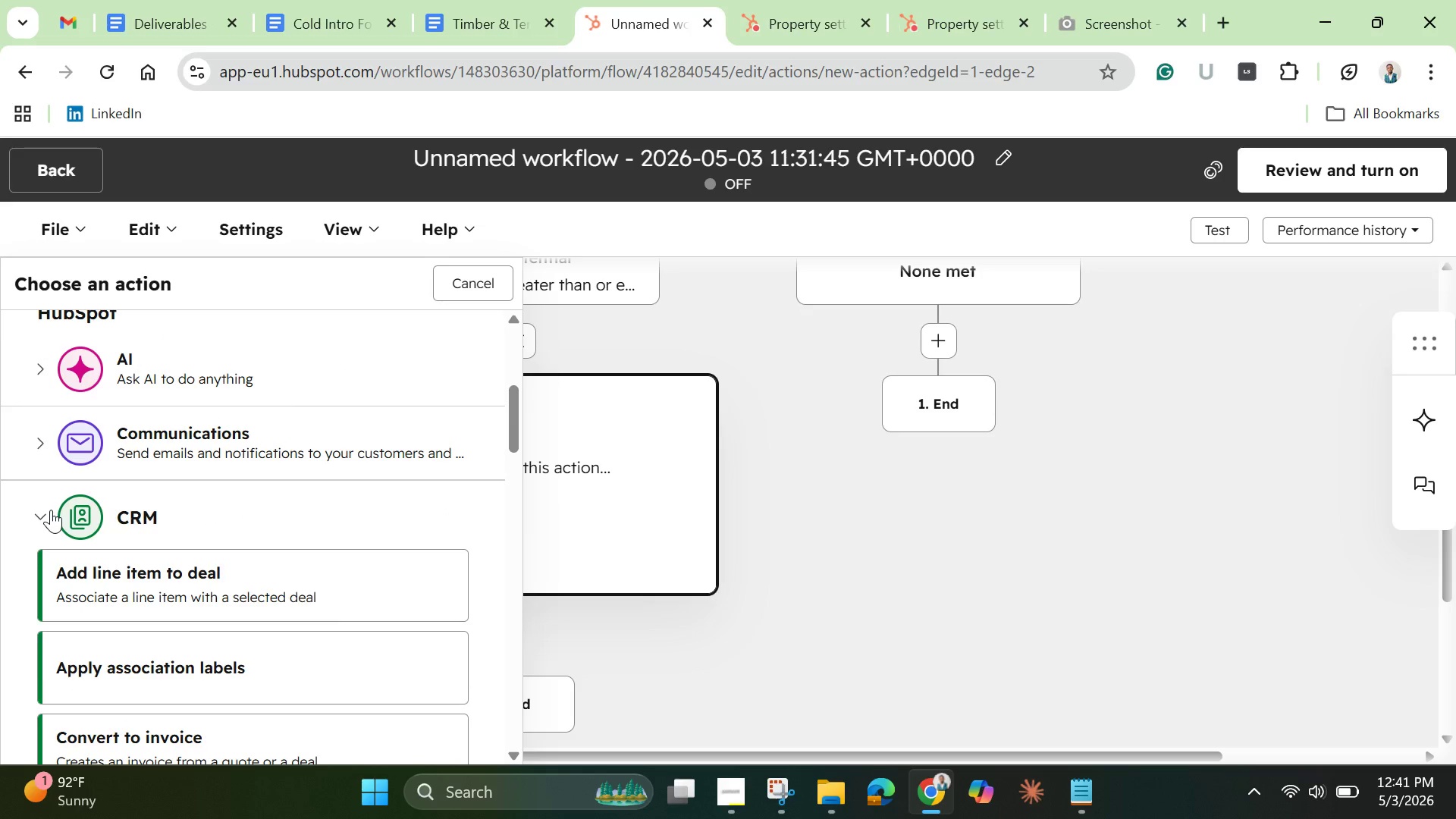 
left_click([51, 519])
 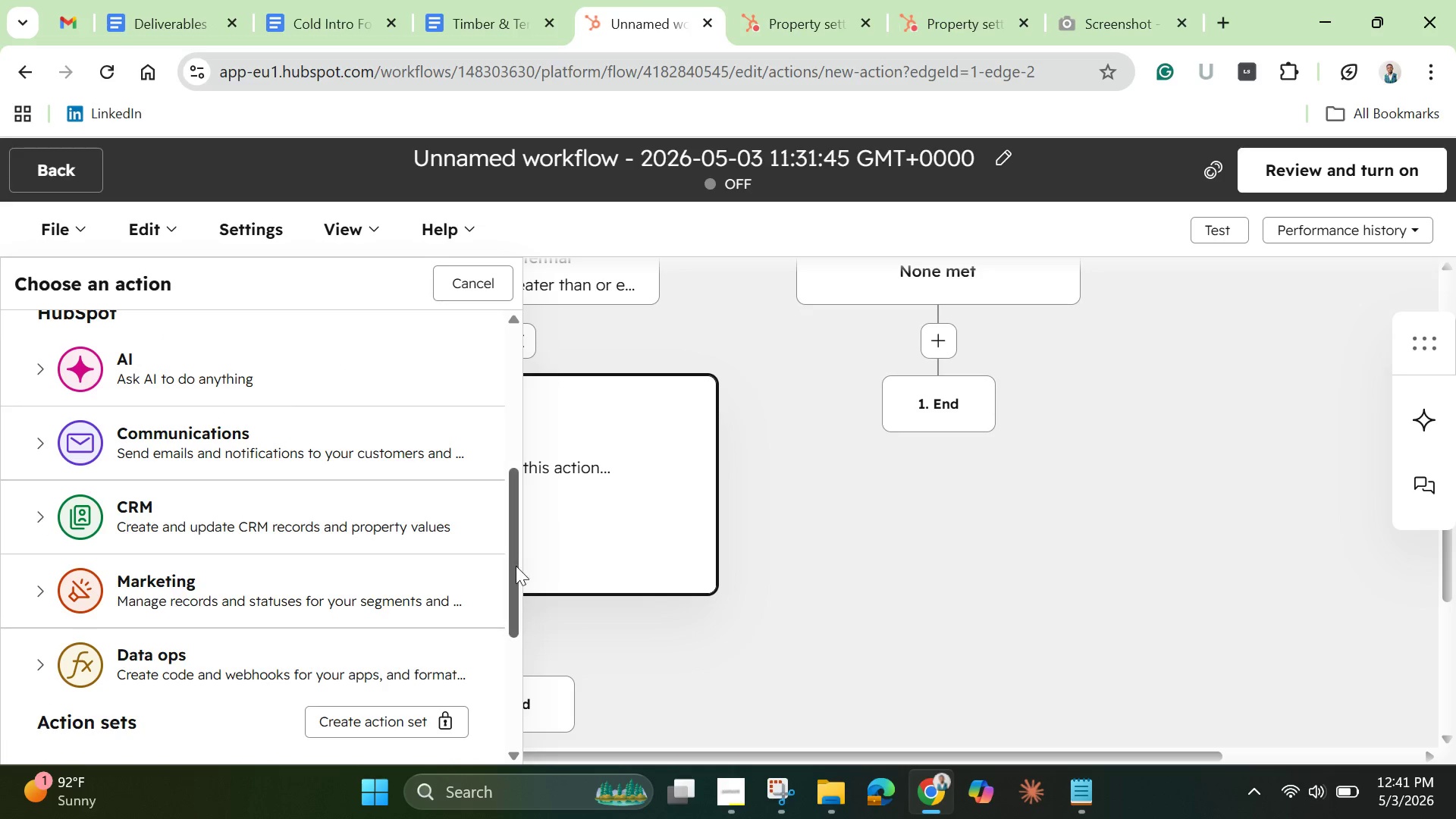 
left_click_drag(start_coordinate=[516, 566], to_coordinate=[494, 448])
 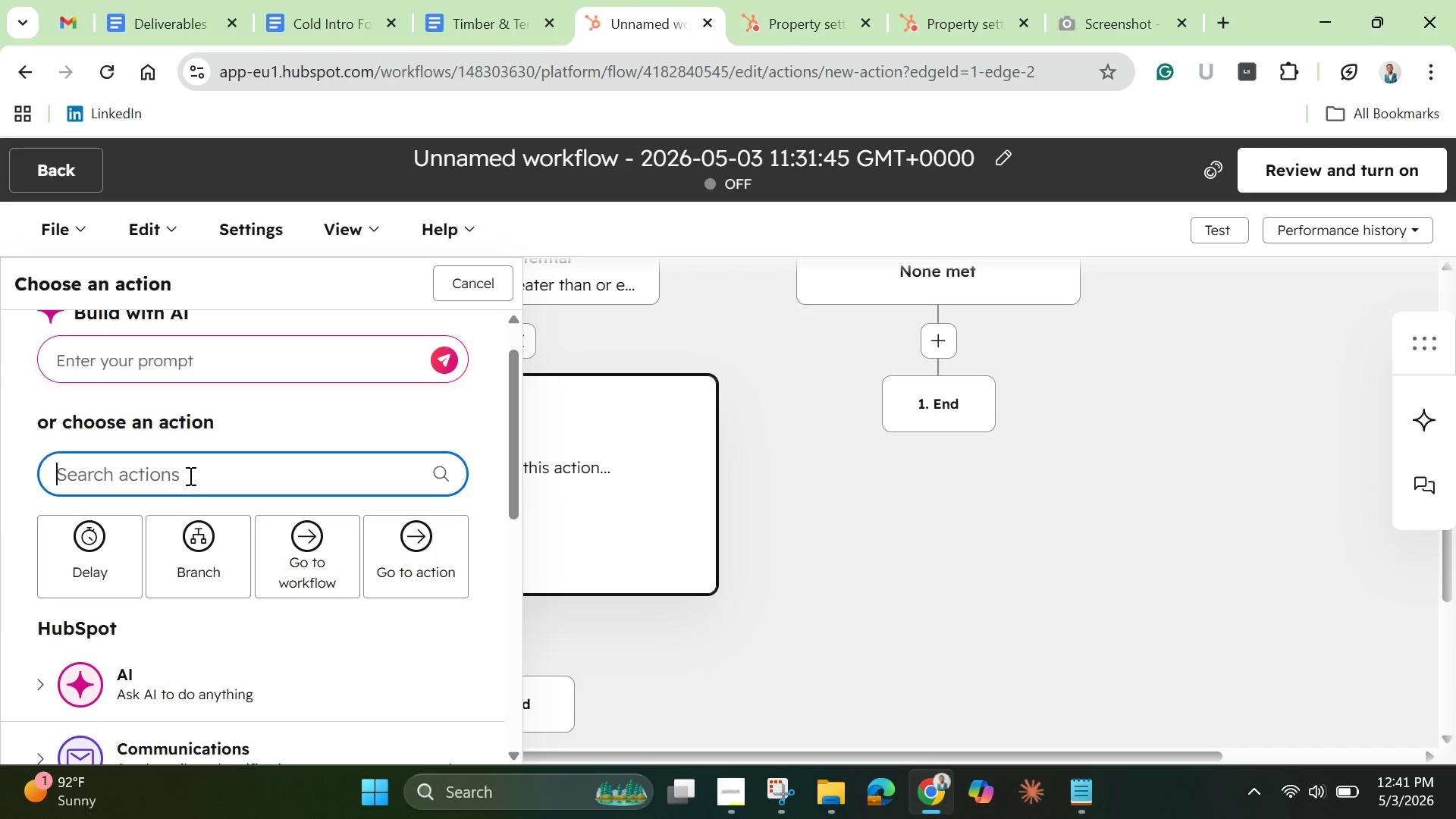 
left_click([189, 475])
 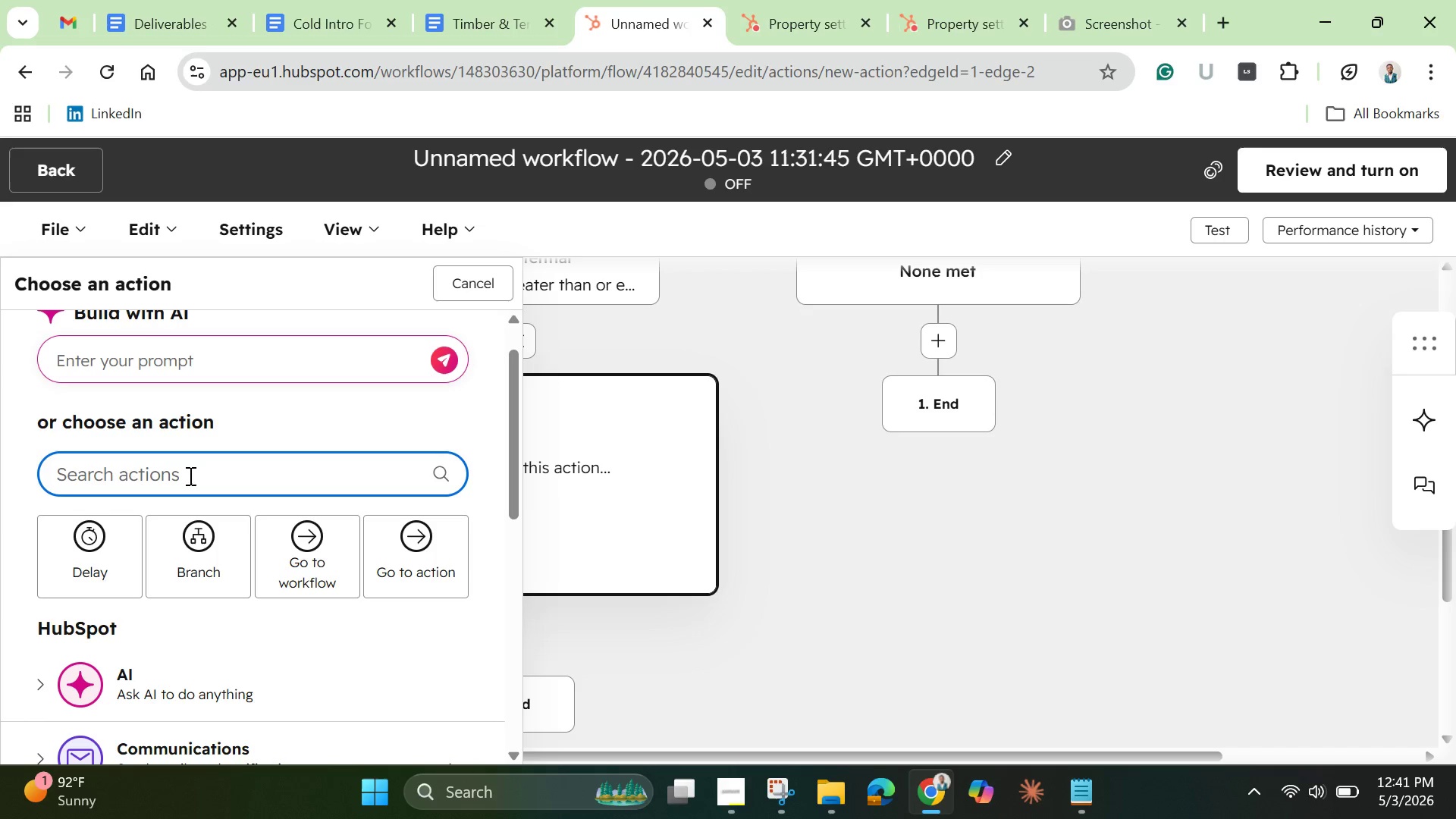 
type(set)
 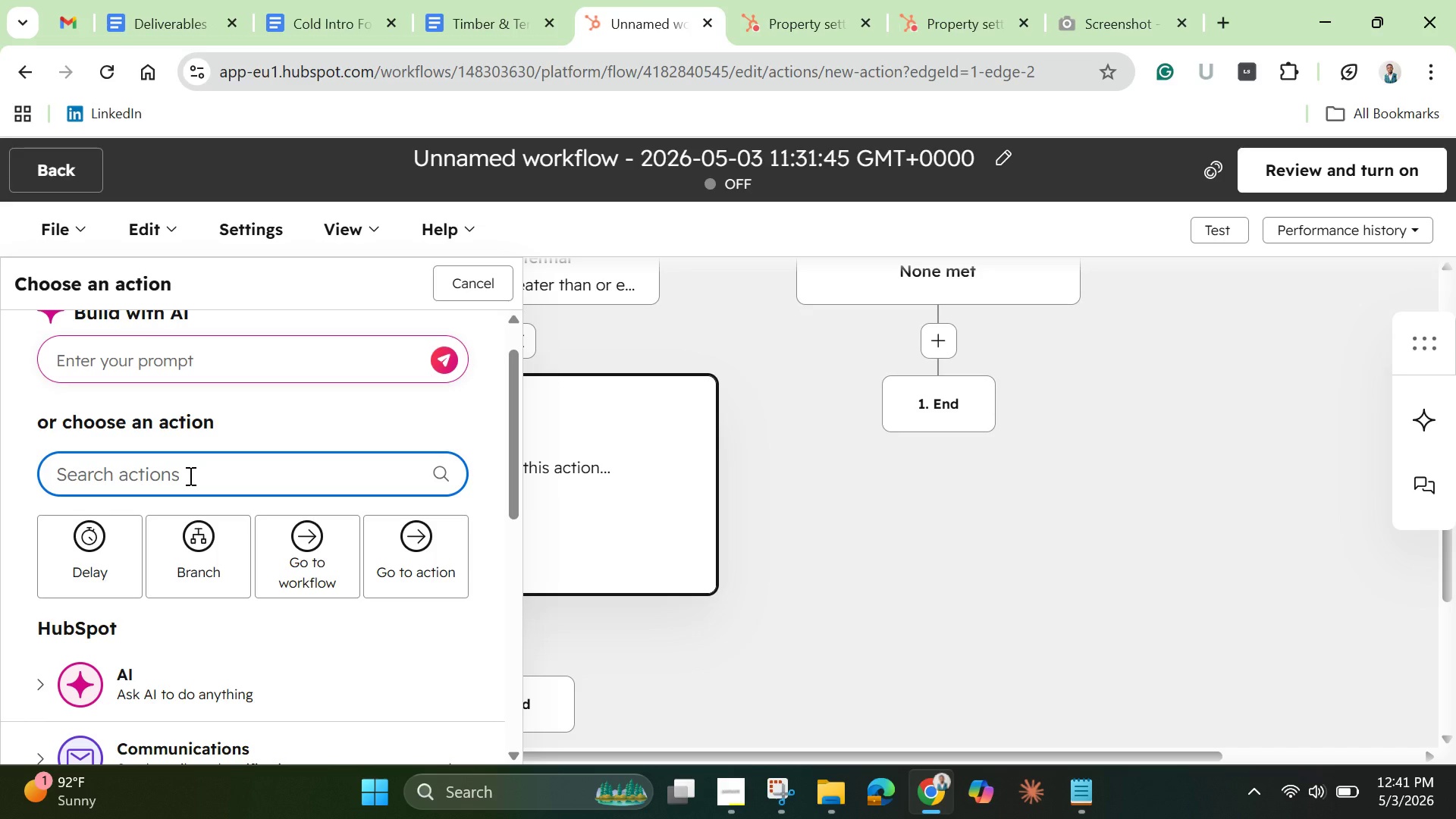 
left_click([189, 475])
 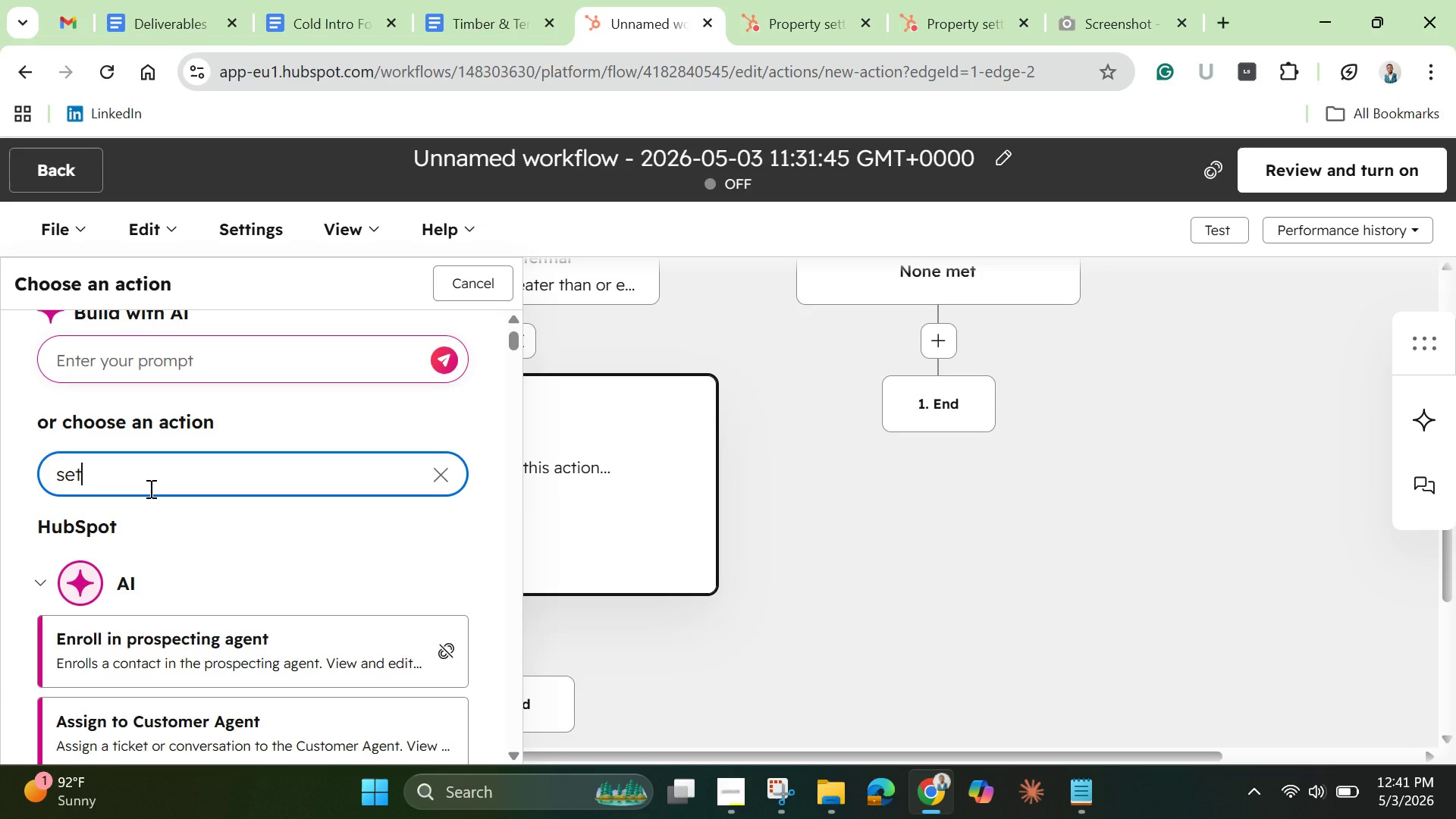 
type(  )
key(Backspace)
type(proper)
 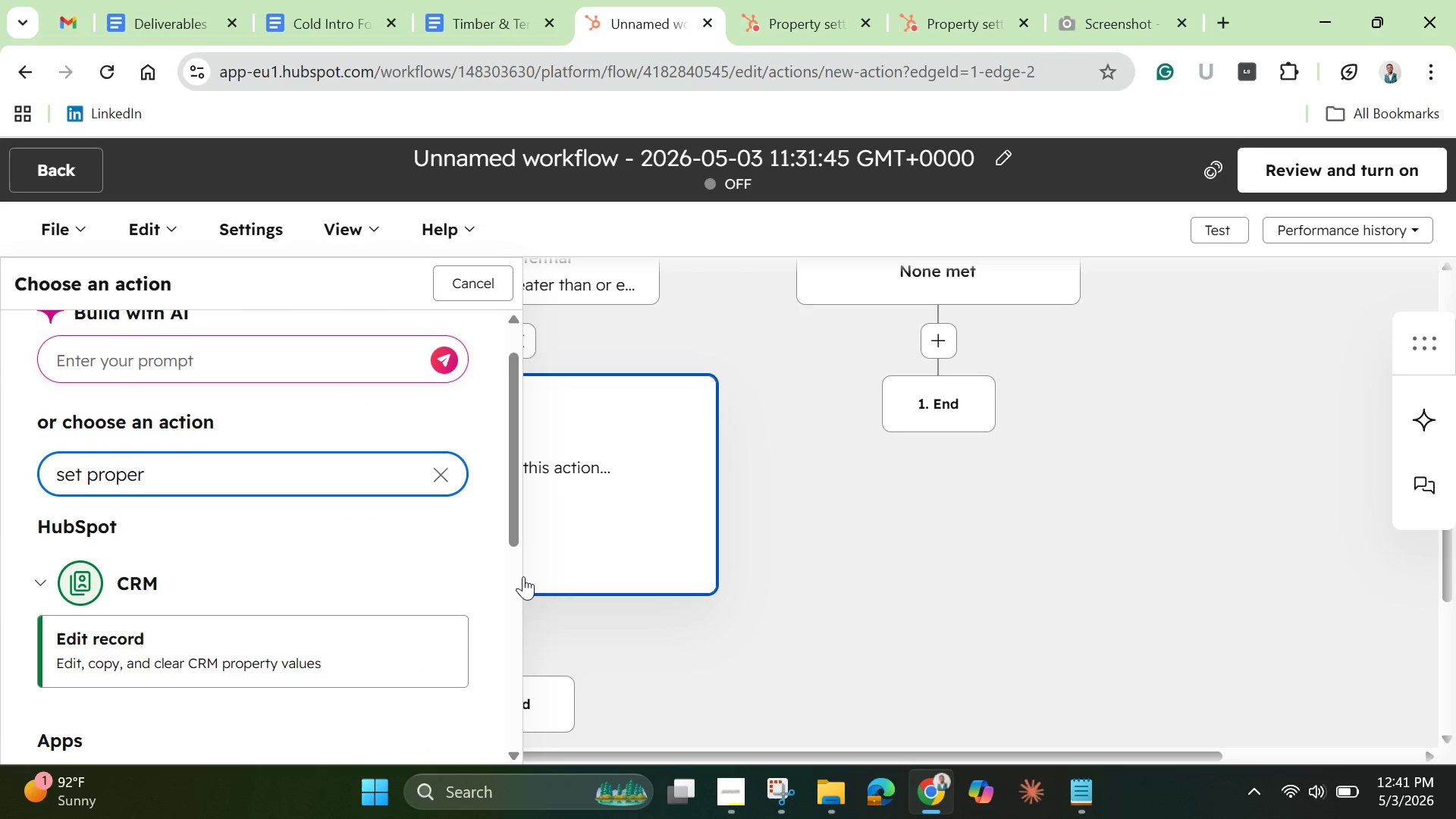 
wait(6.38)
 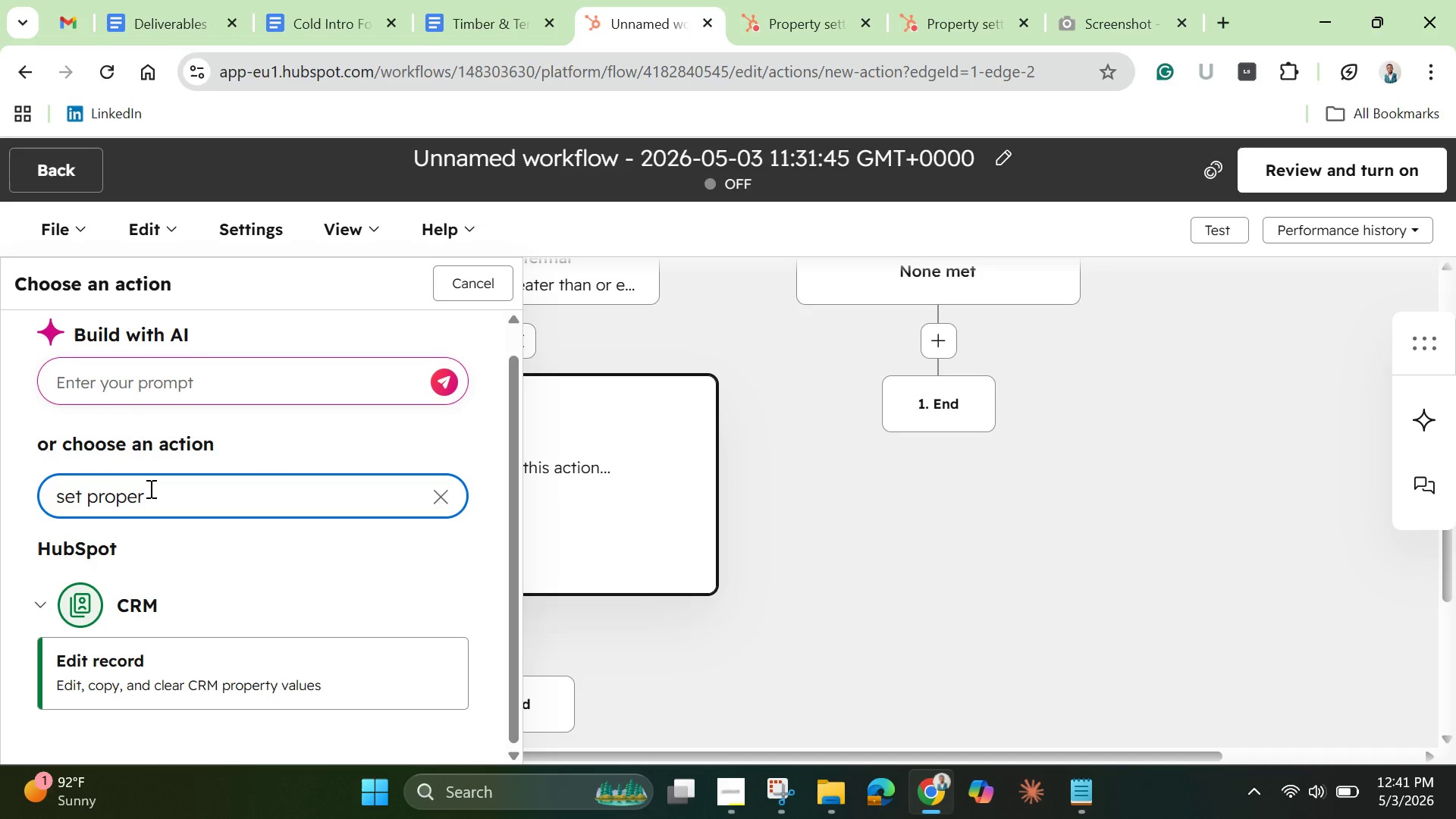 
left_click_drag(start_coordinate=[509, 516], to_coordinate=[513, 603])
 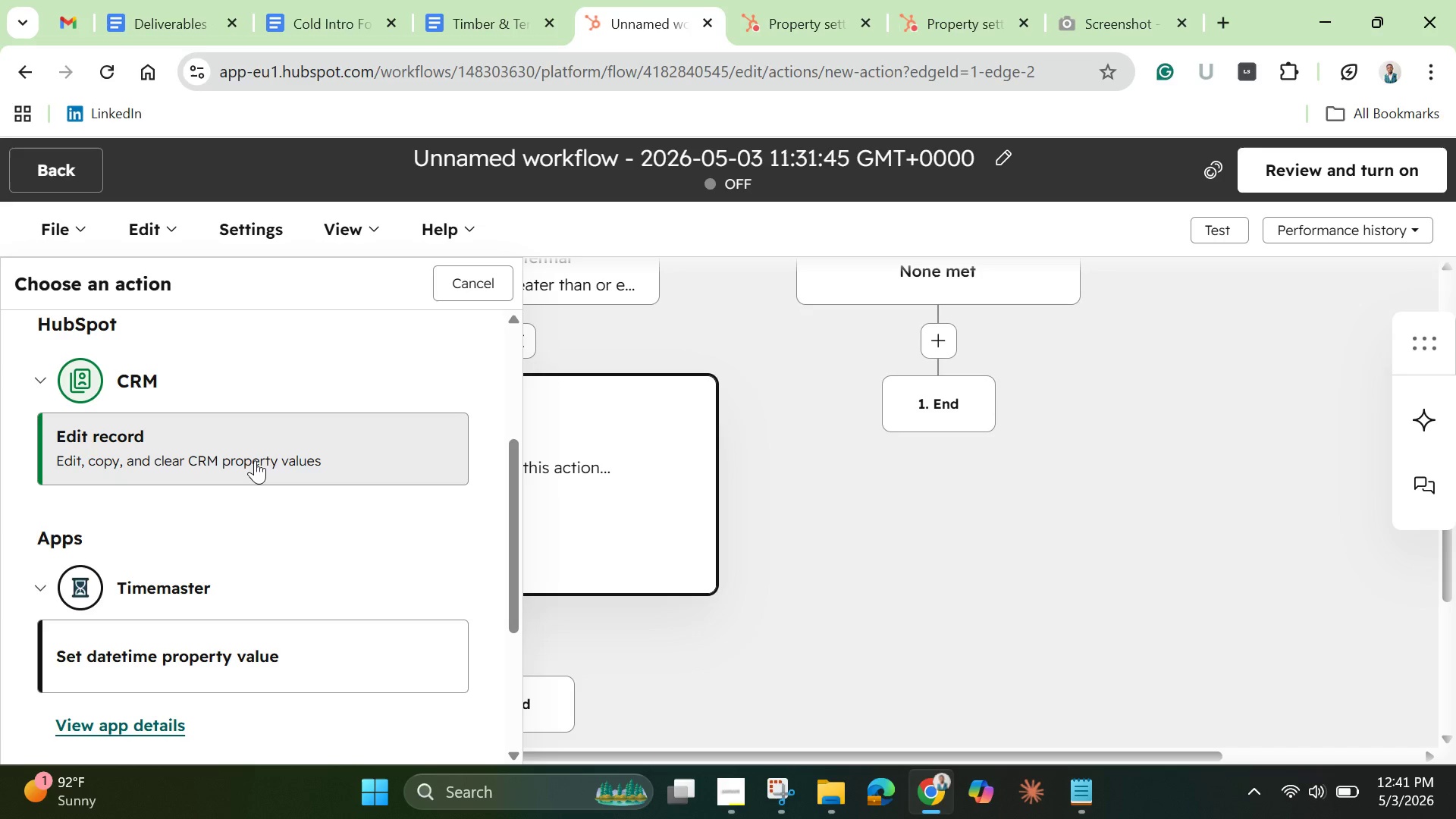 
left_click([255, 460])
 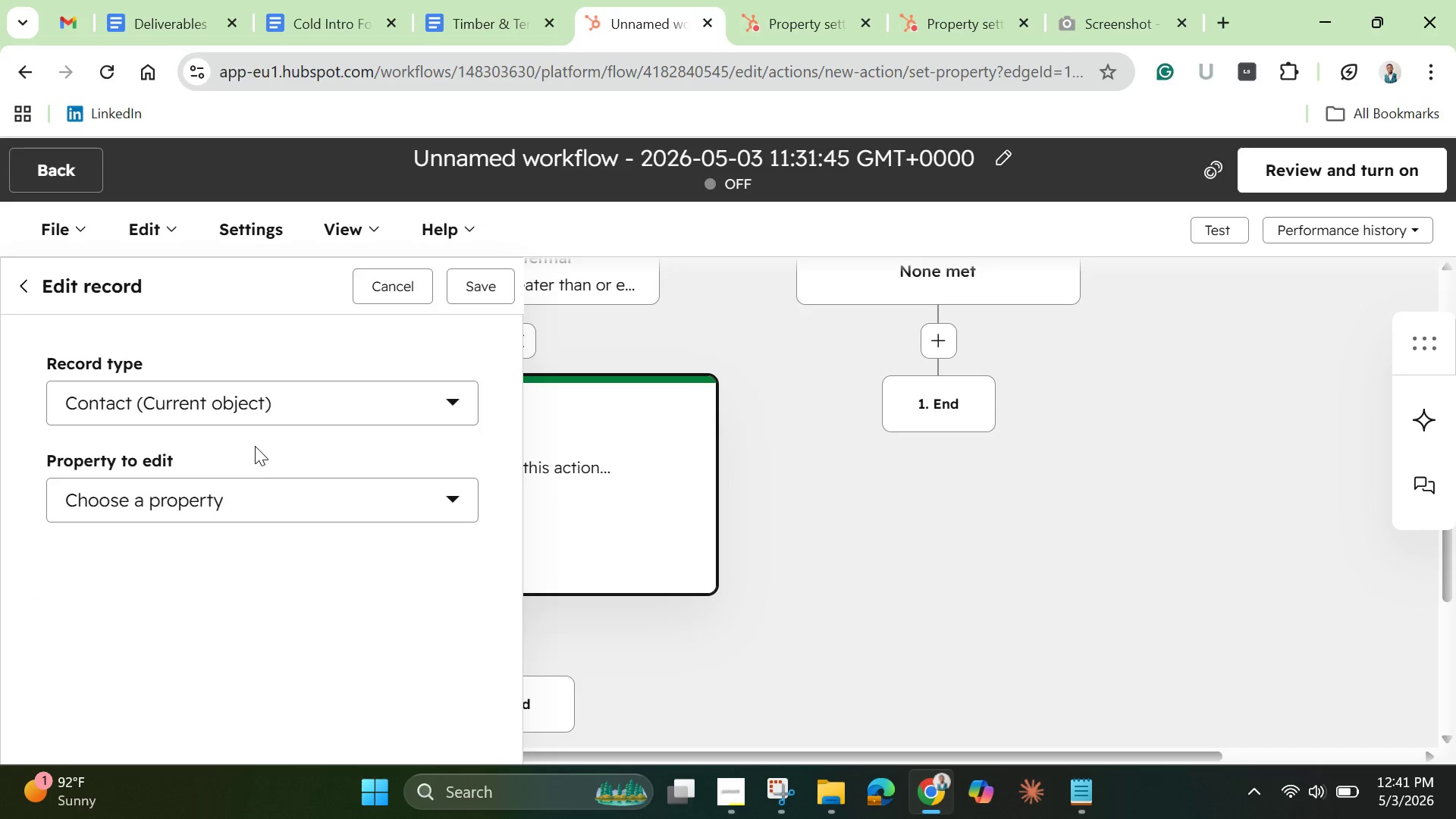 
wait(6.78)
 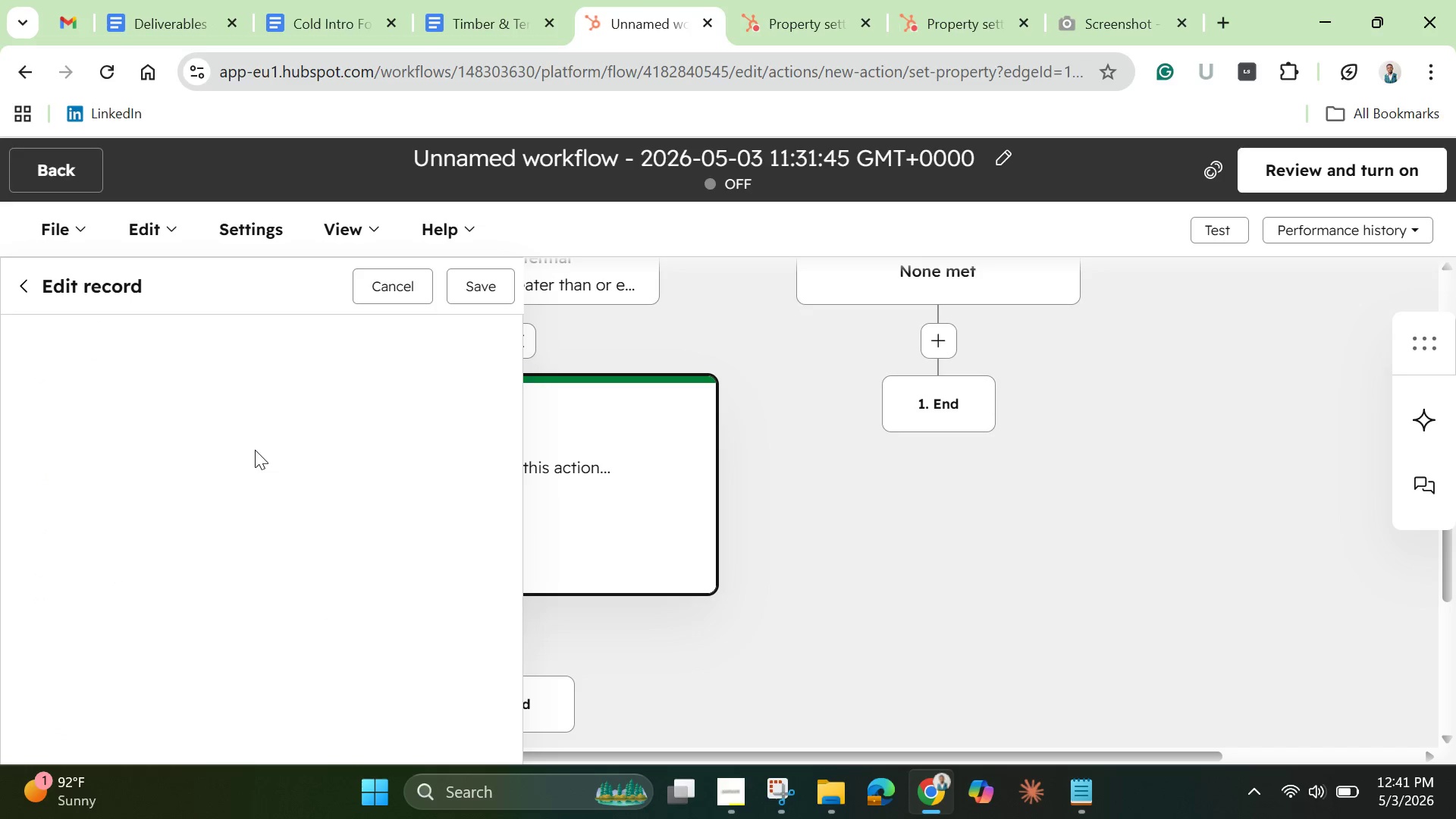 
left_click([286, 510])
 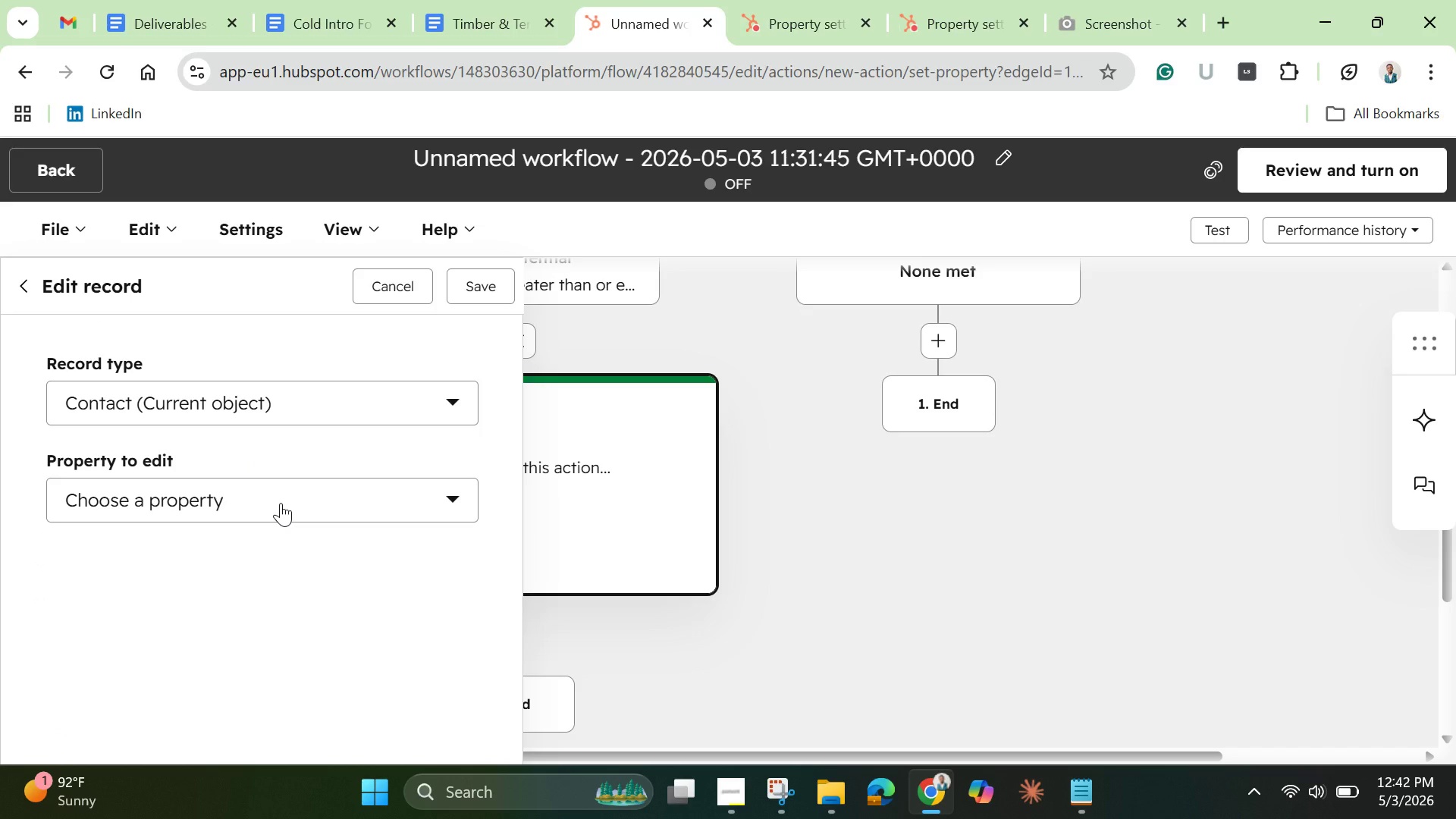 
left_click([281, 503])
 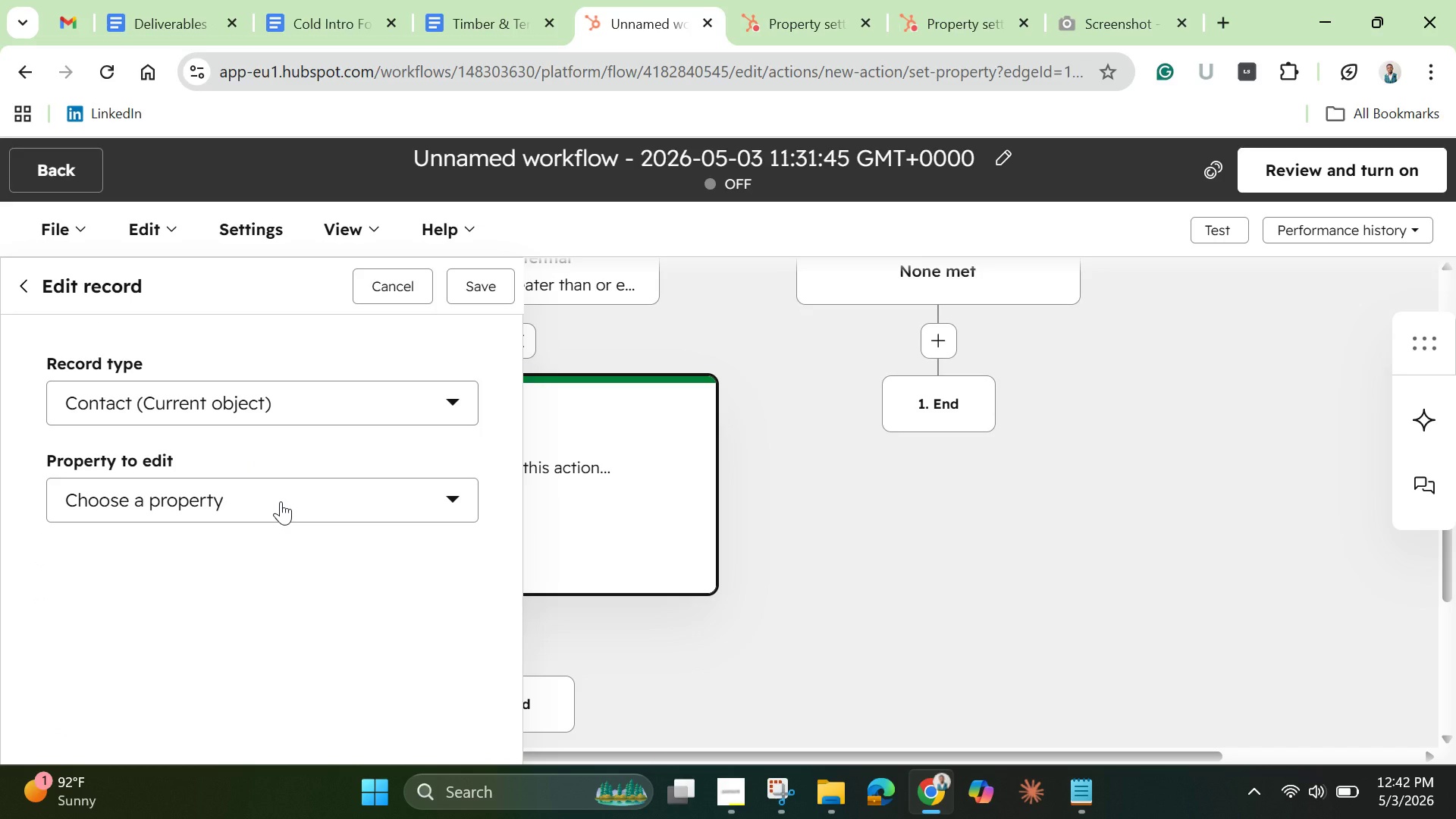 
left_click([281, 501])
 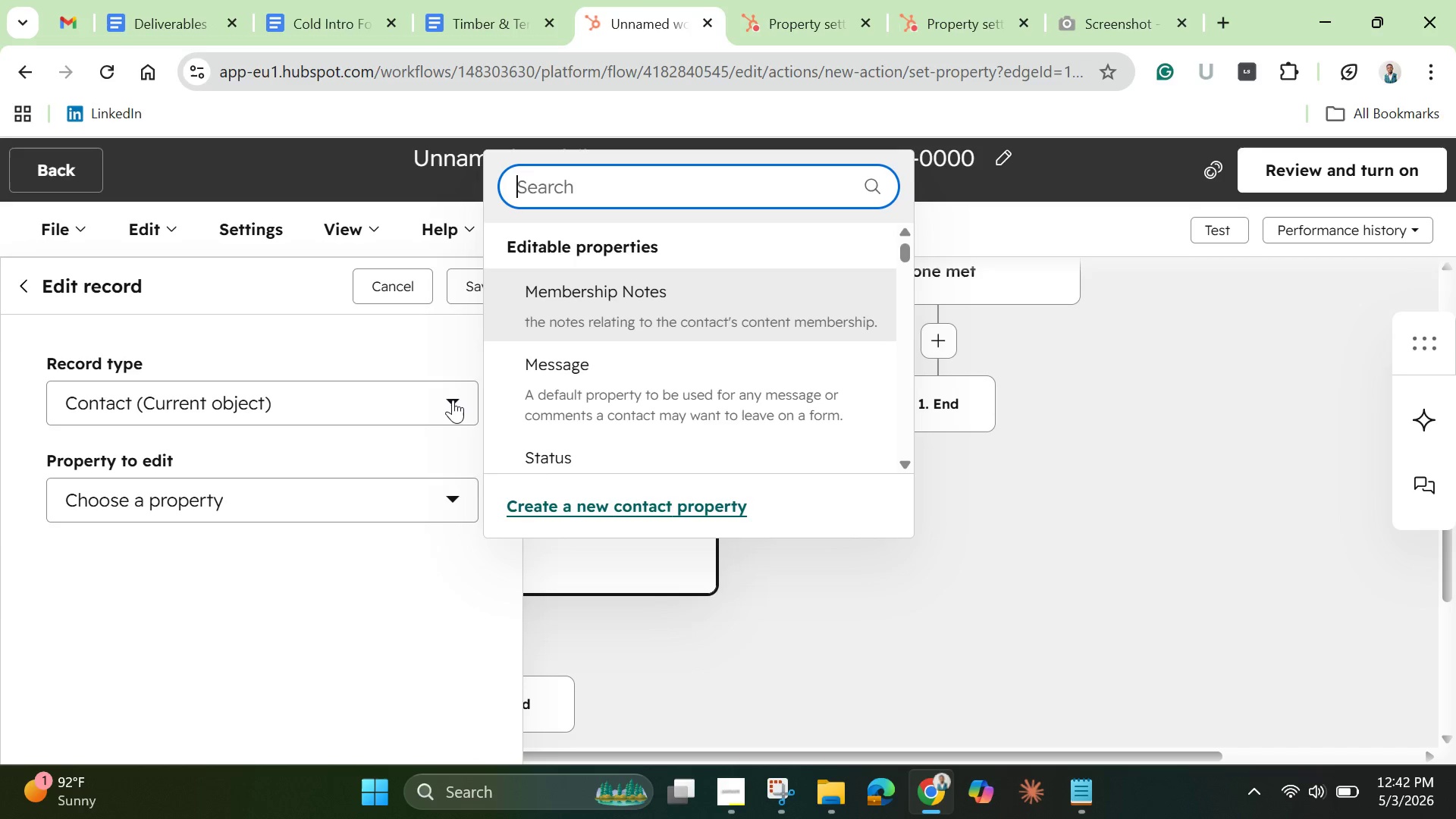 
wait(17.55)
 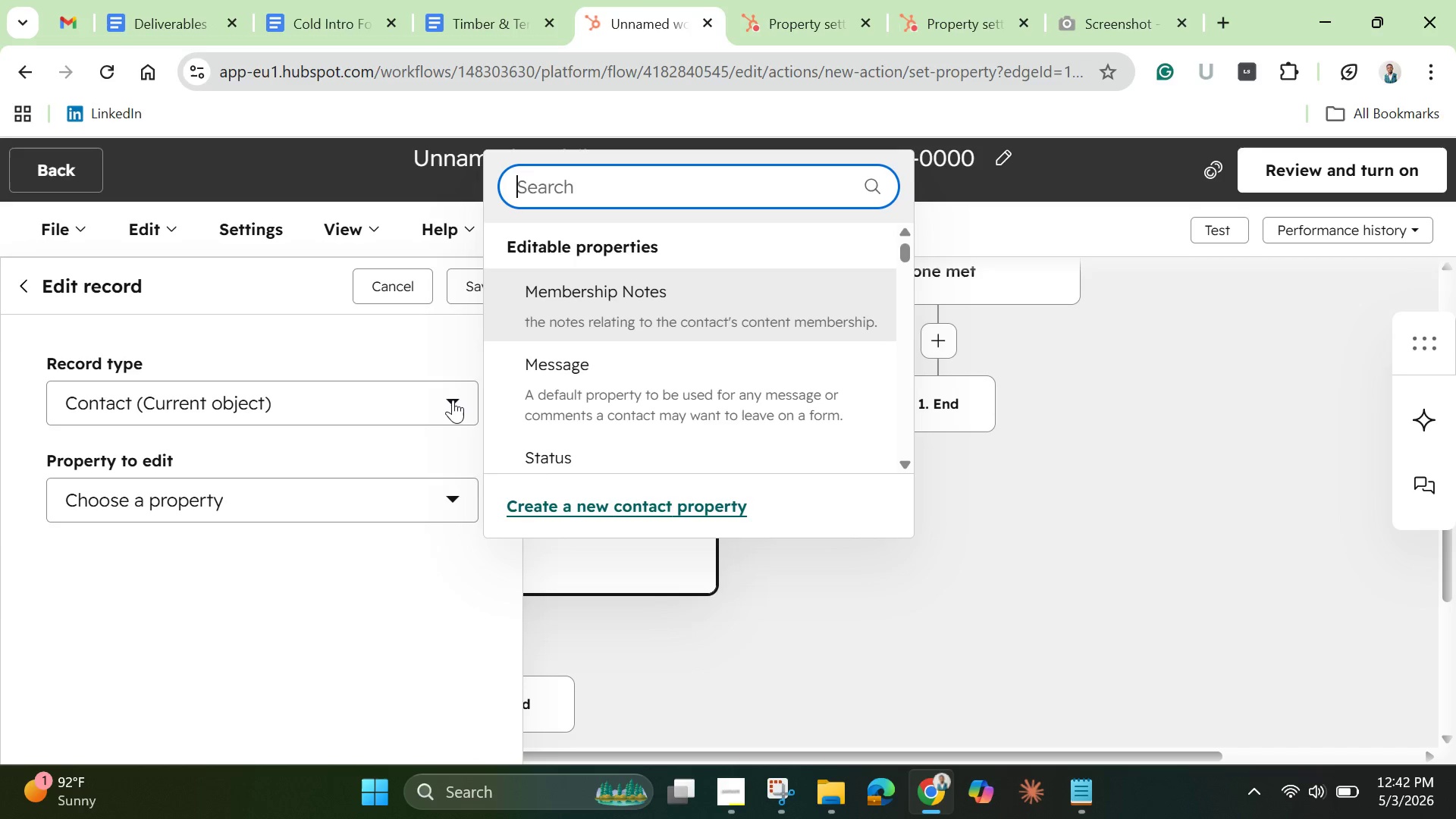 
left_click([566, 190])
 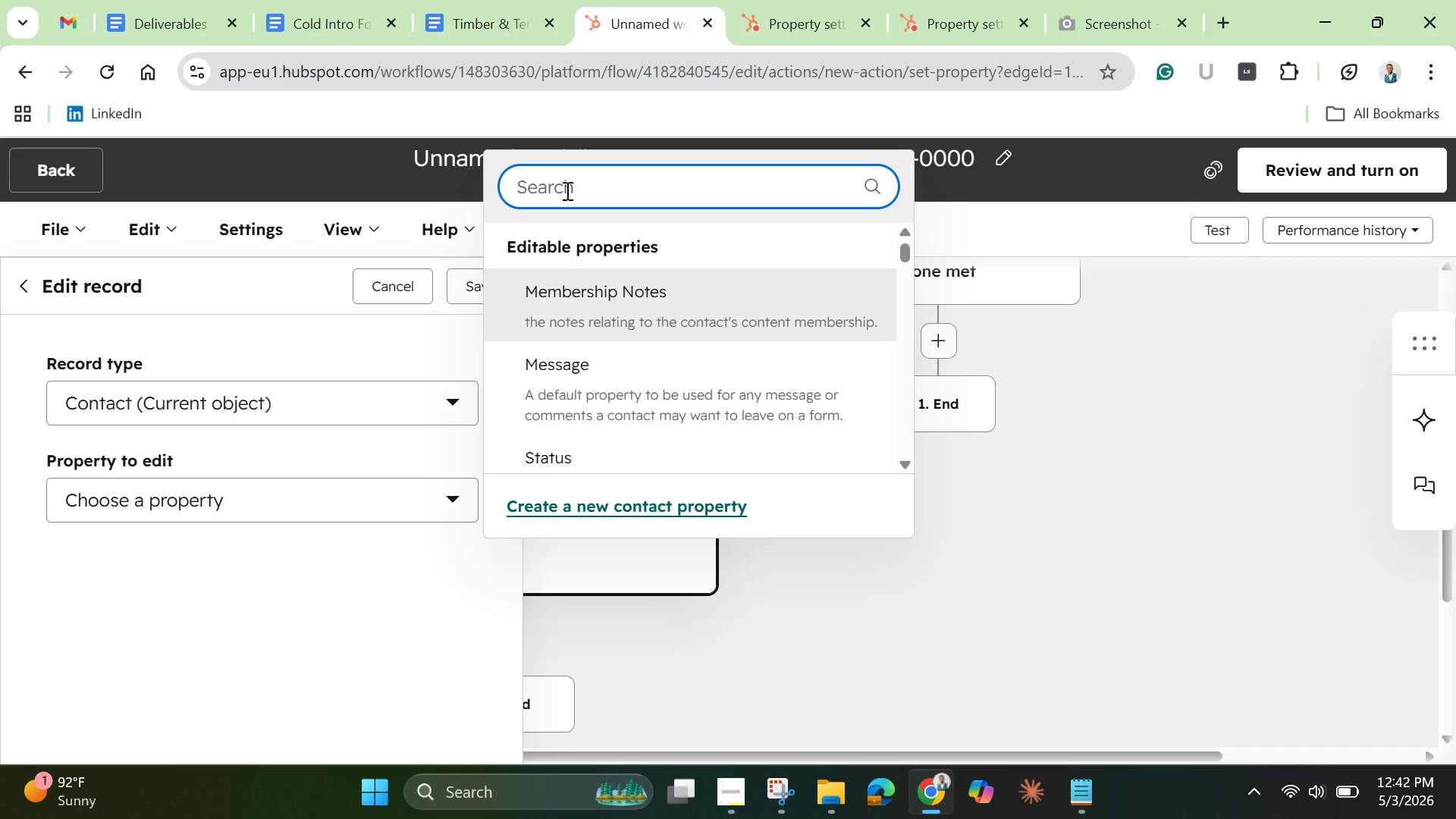 
type(nur)
 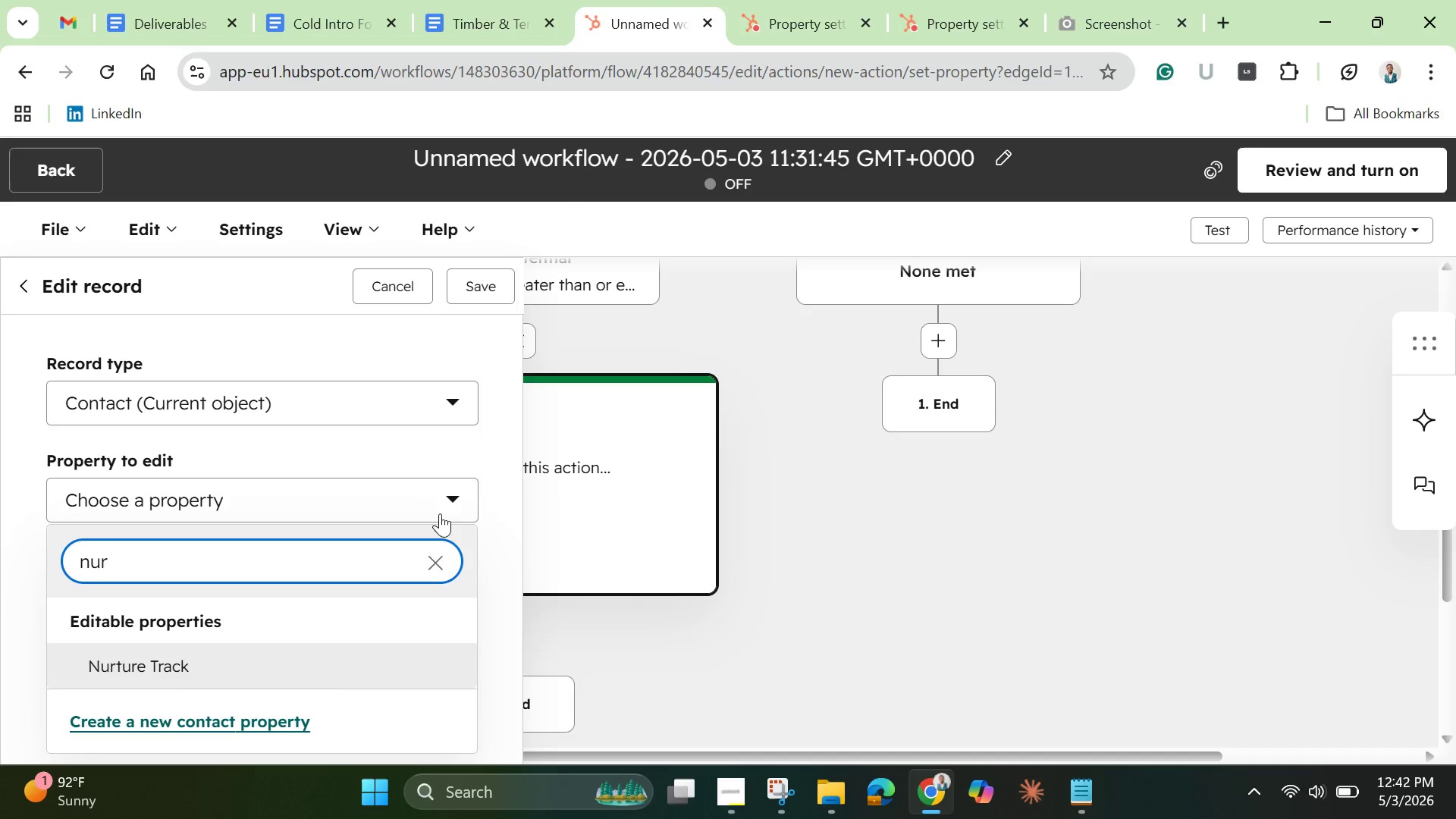 
left_click([137, 663])
 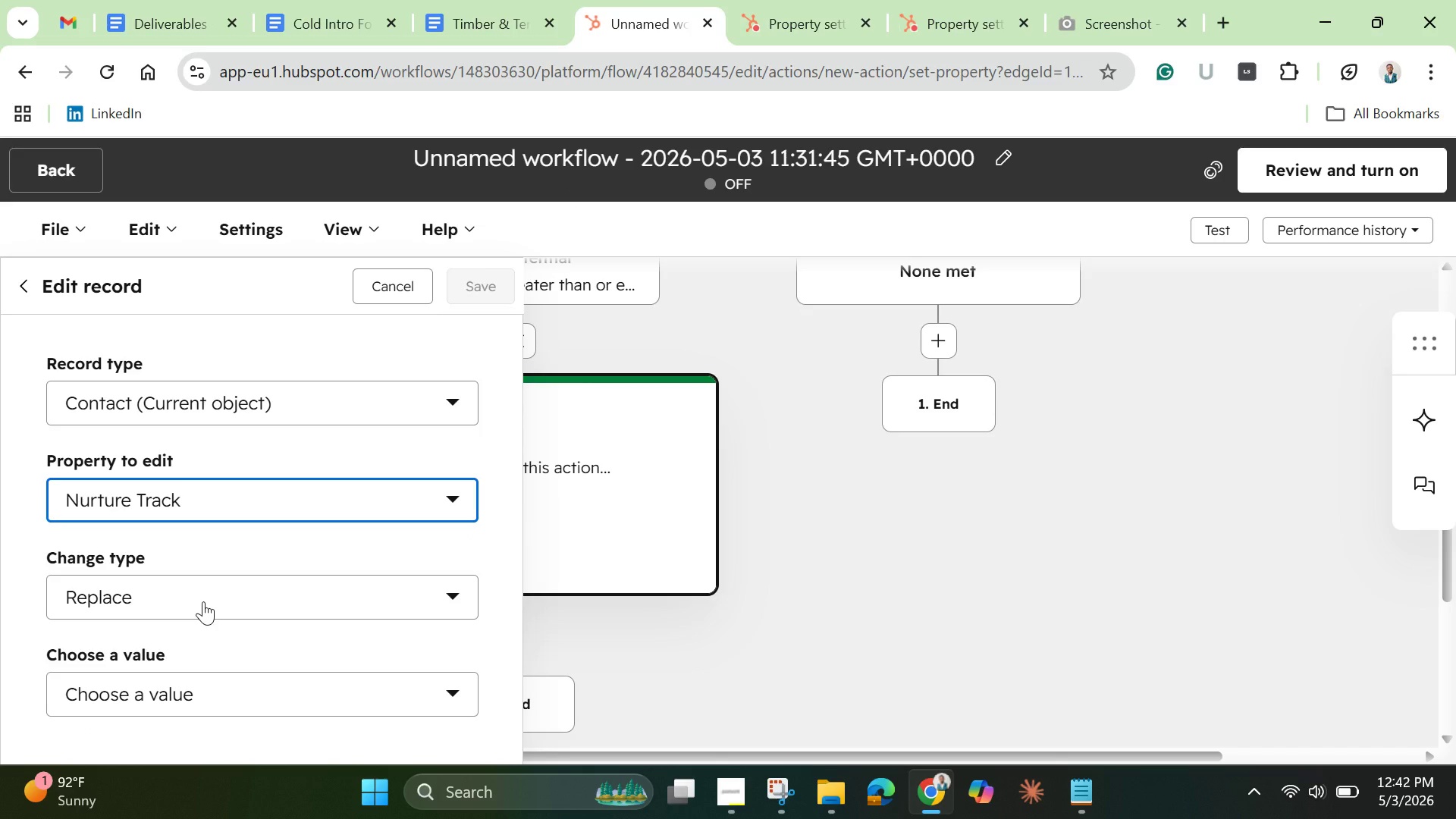 
wait(6.52)
 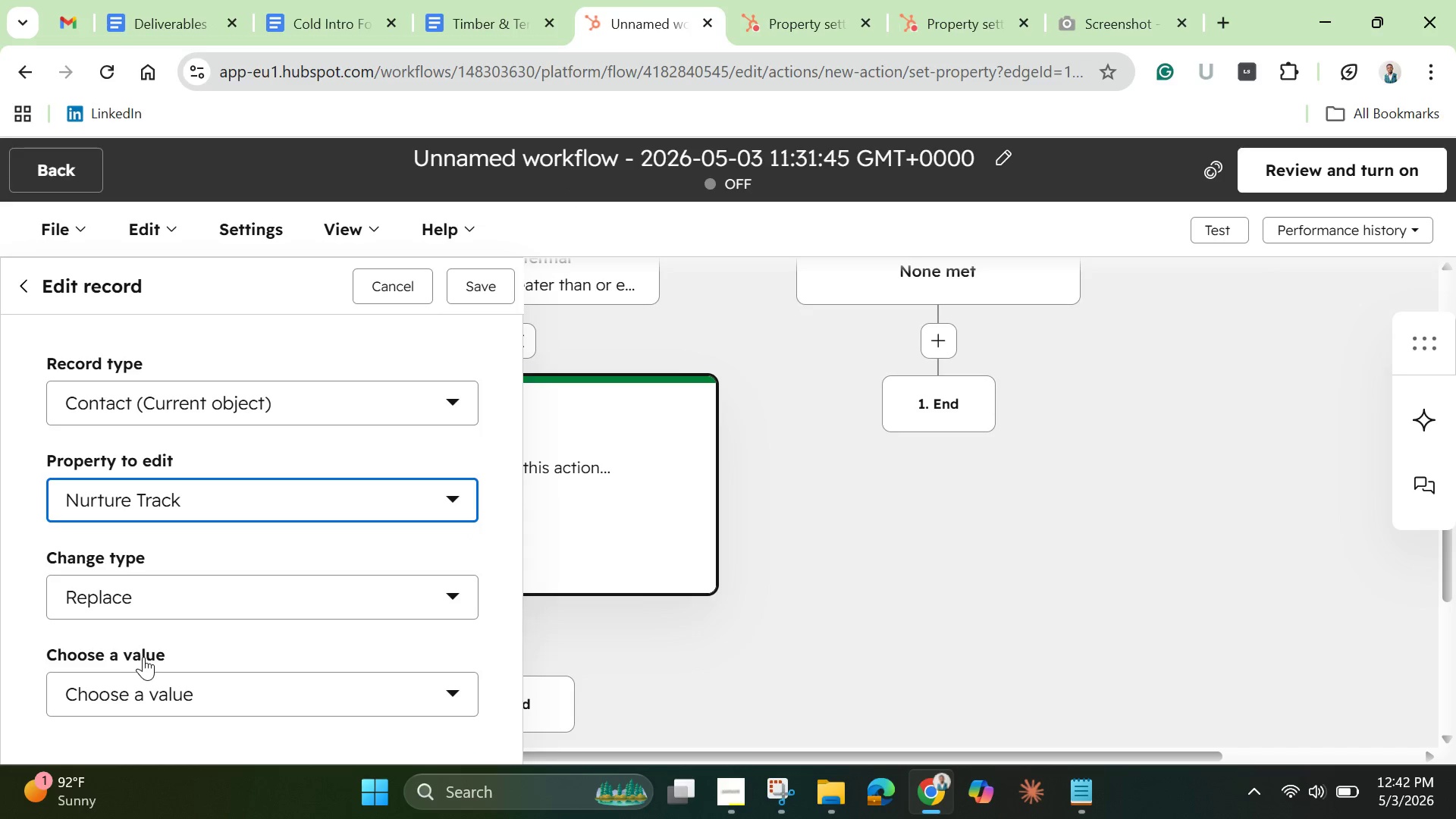 
left_click([203, 601])
 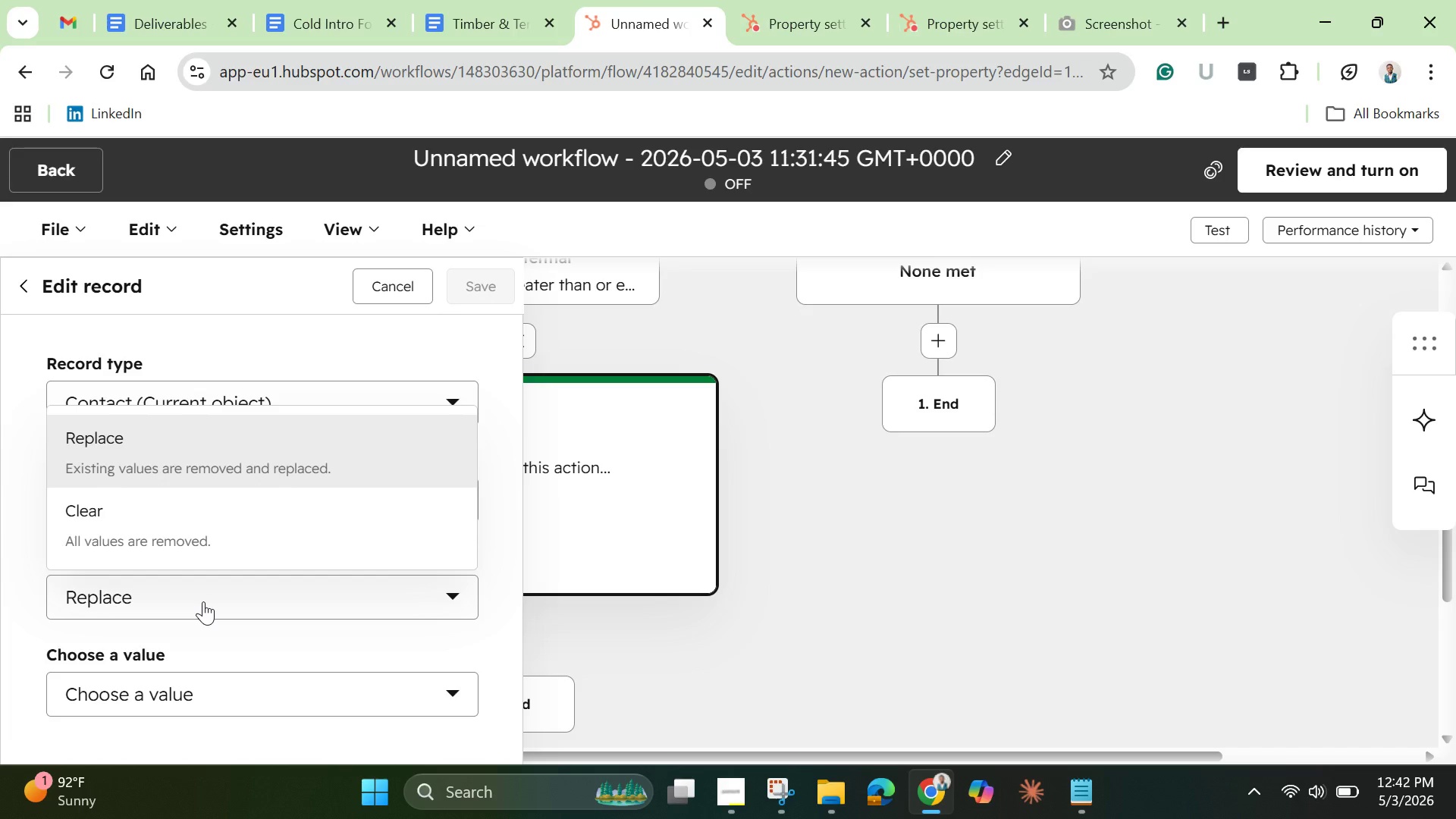 
left_click([203, 601])
 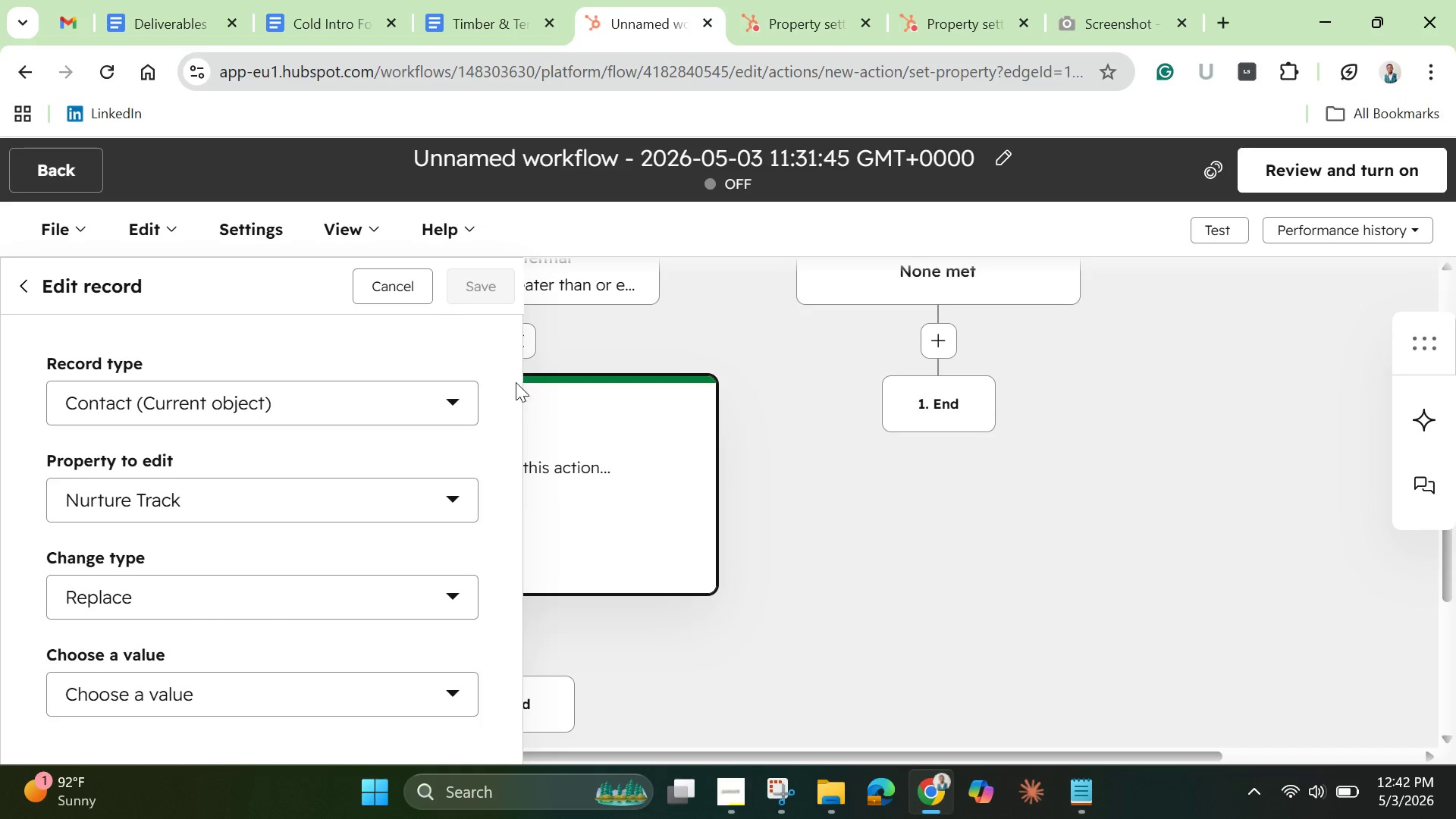 
scroll: coordinate [481, 450], scroll_direction: up, amount: 4.0
 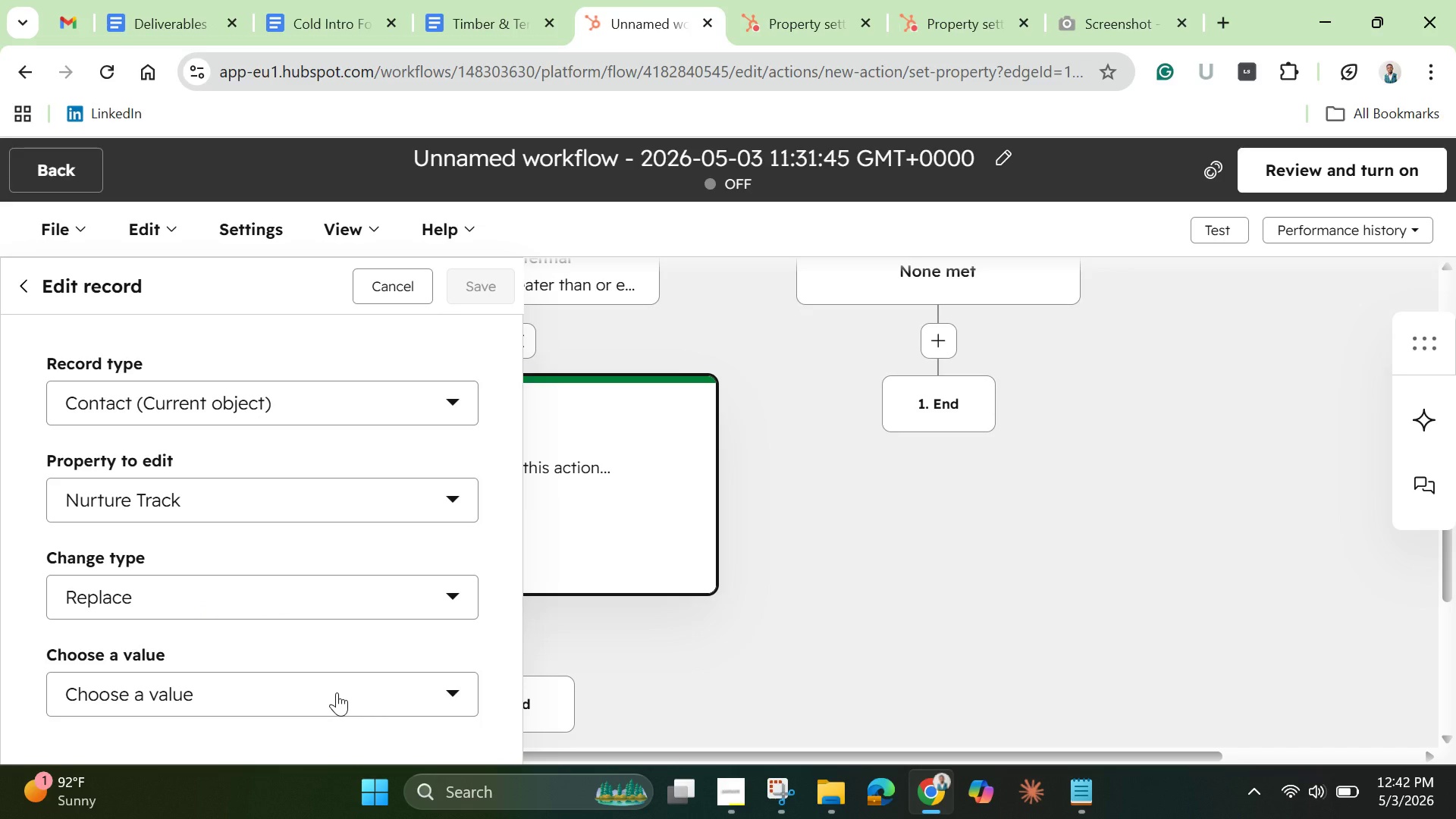 
left_click([337, 692])
 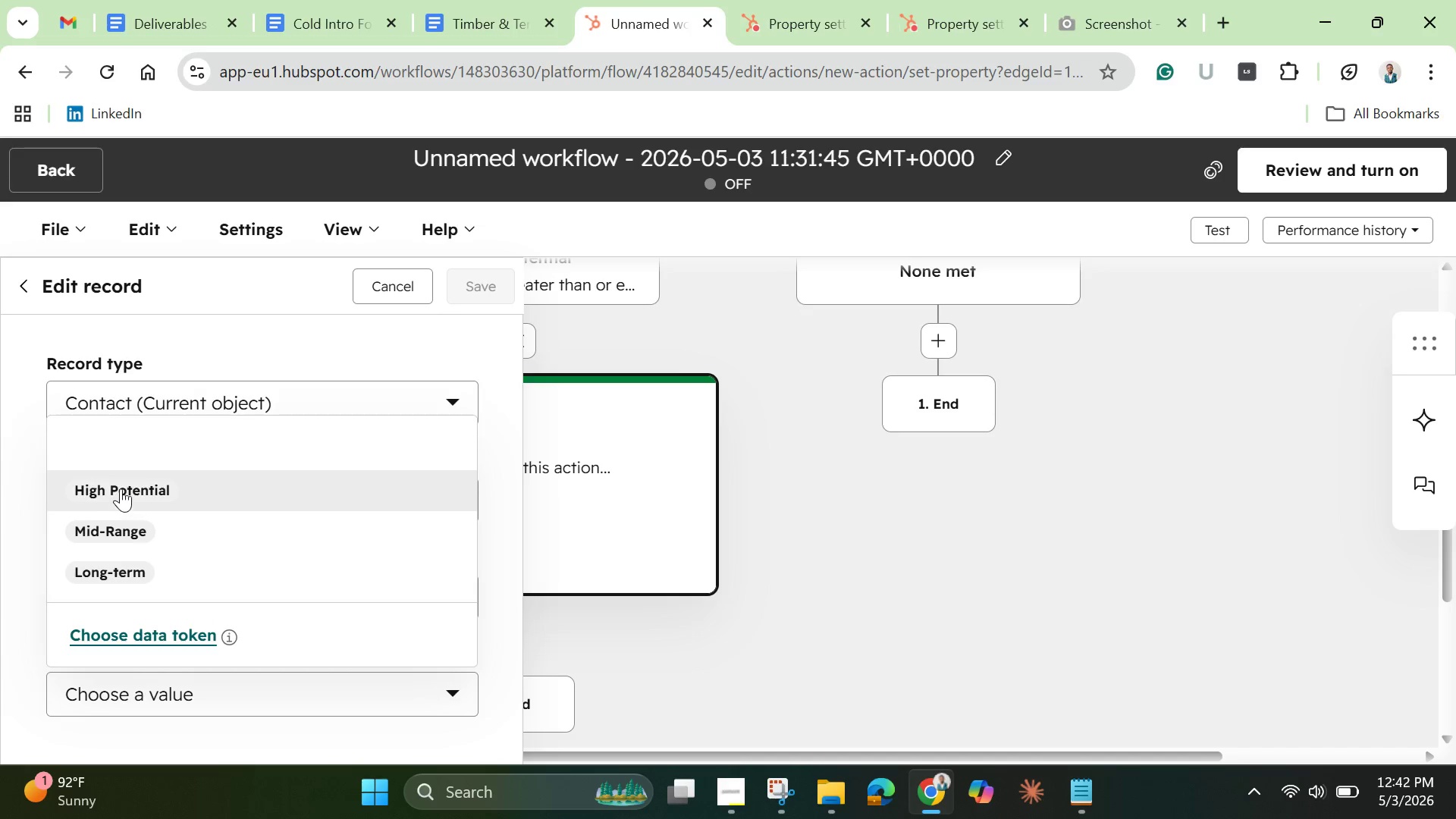 
left_click([121, 487])
 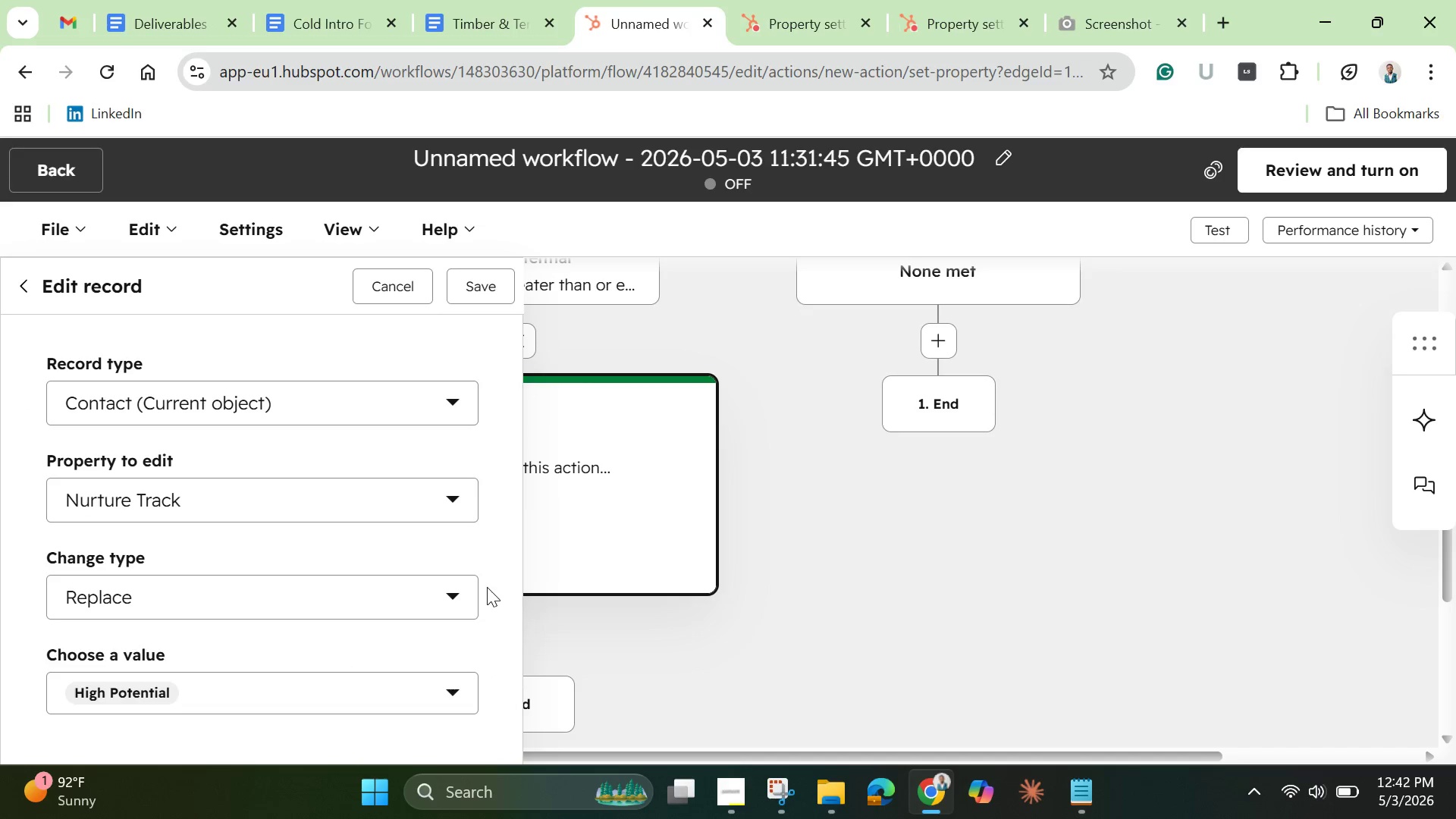 
scroll: coordinate [487, 588], scroll_direction: down, amount: 1.0
 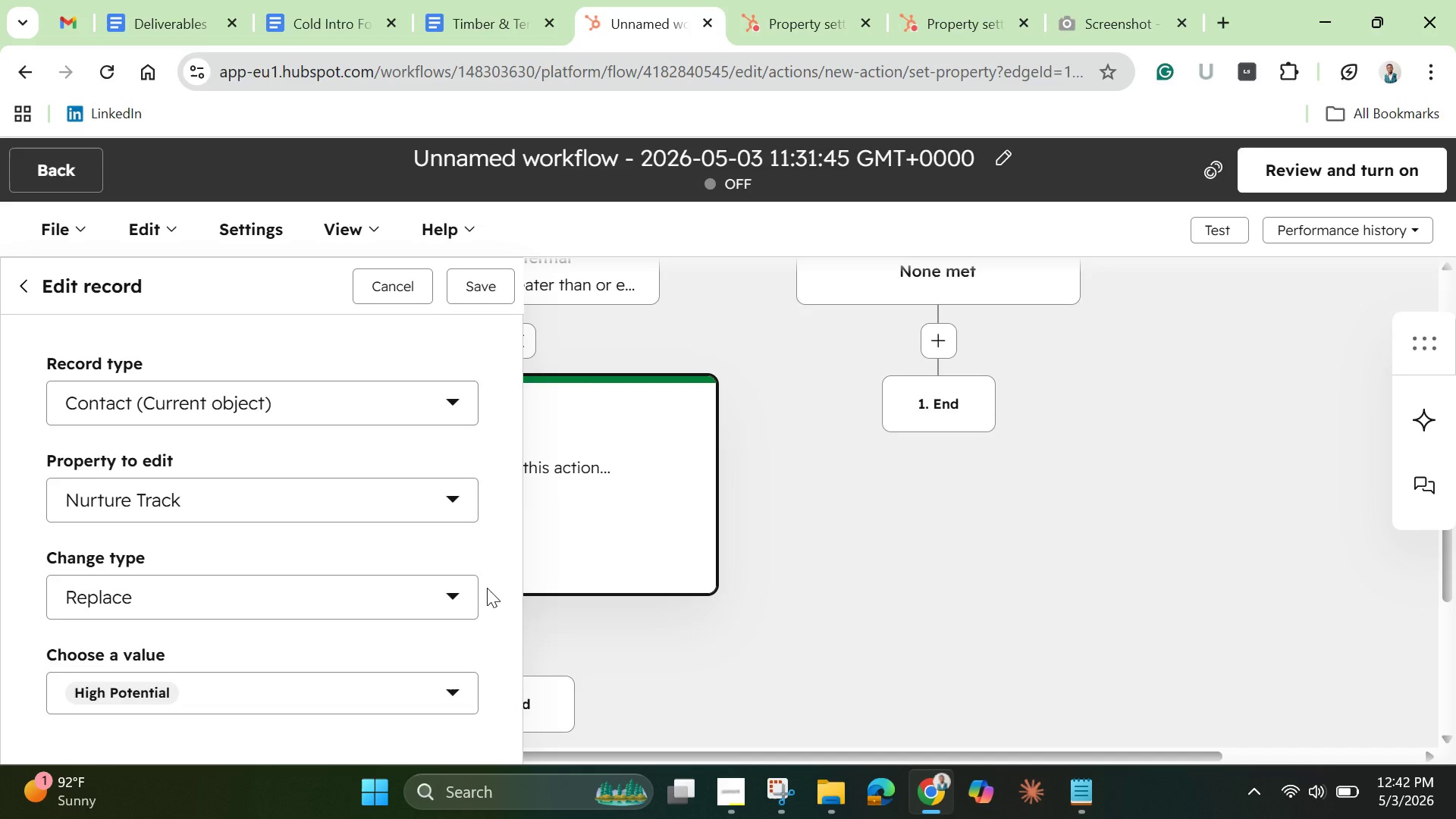 
wait(19.12)
 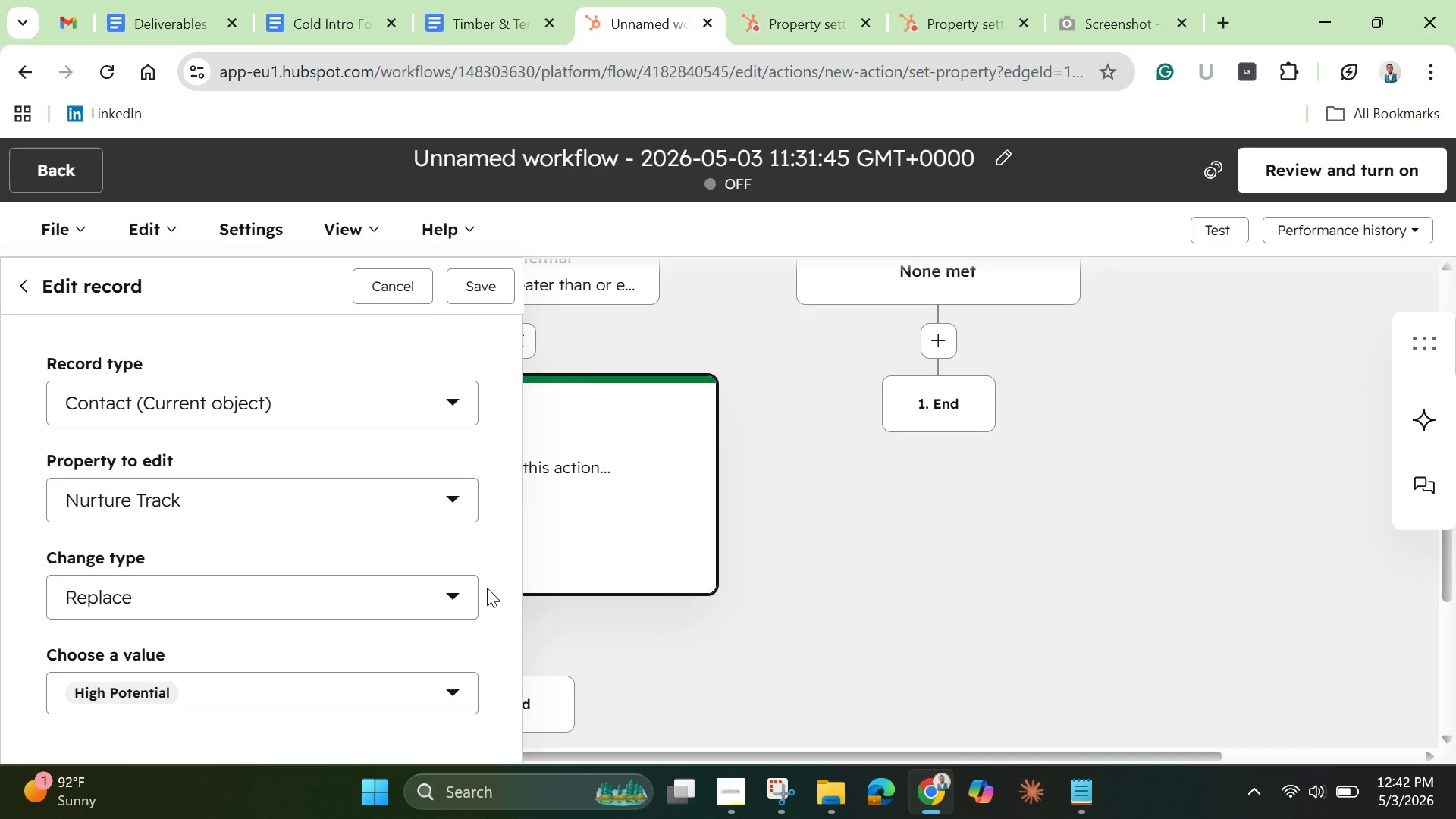 
scroll: coordinate [453, 696], scroll_direction: down, amount: 8.0
 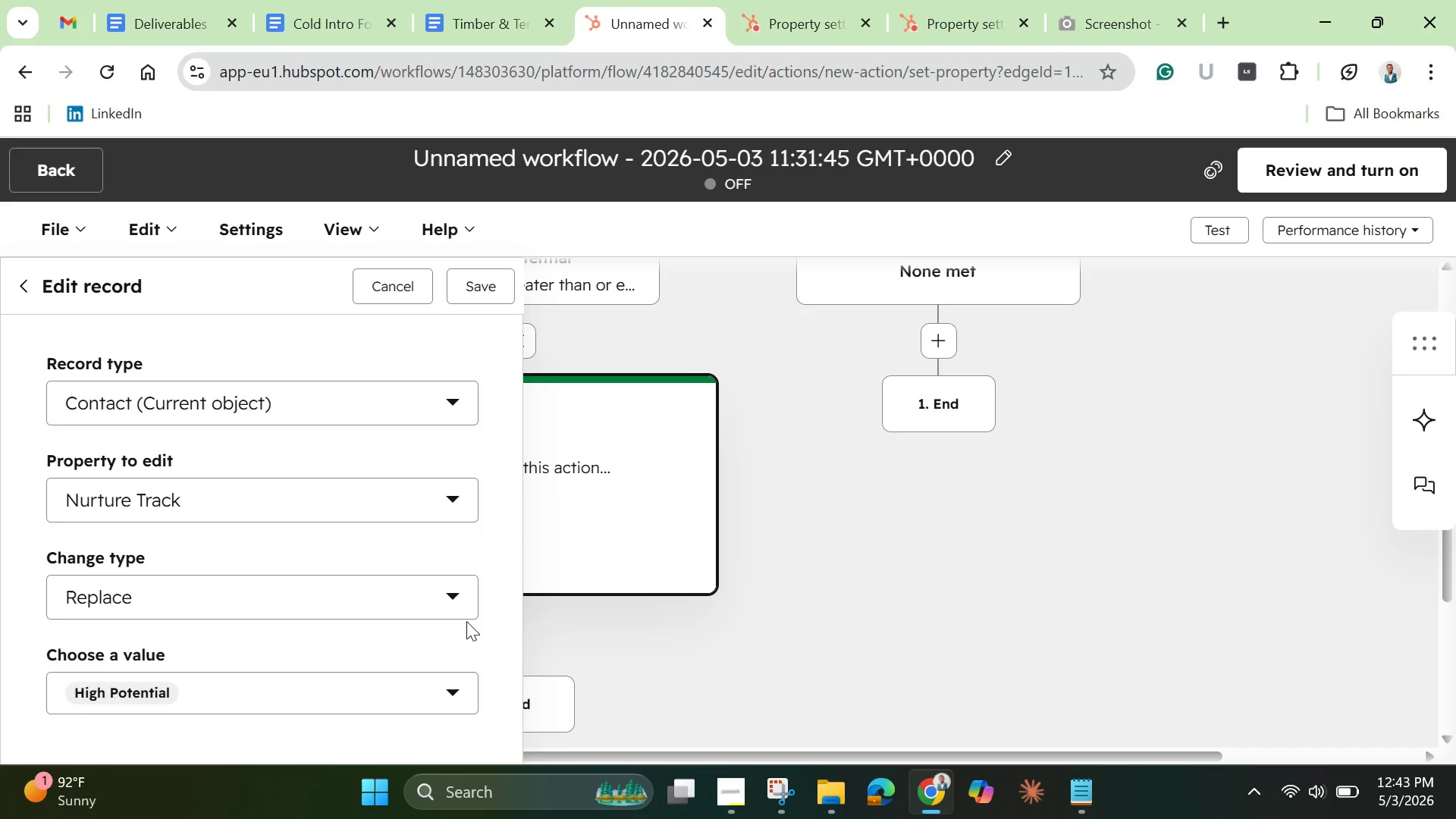 
wait(8.04)
 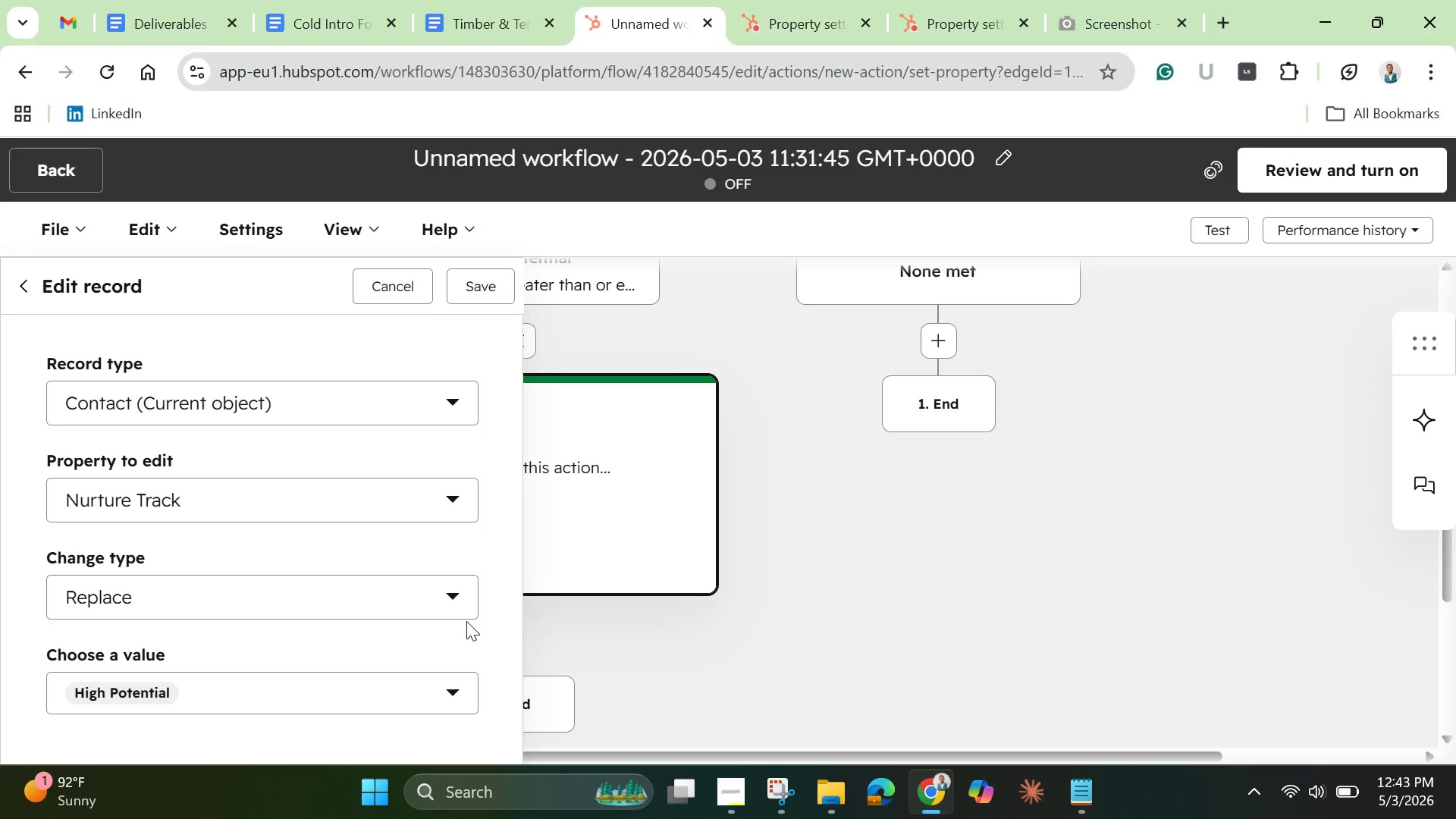 
left_click([477, 287])
 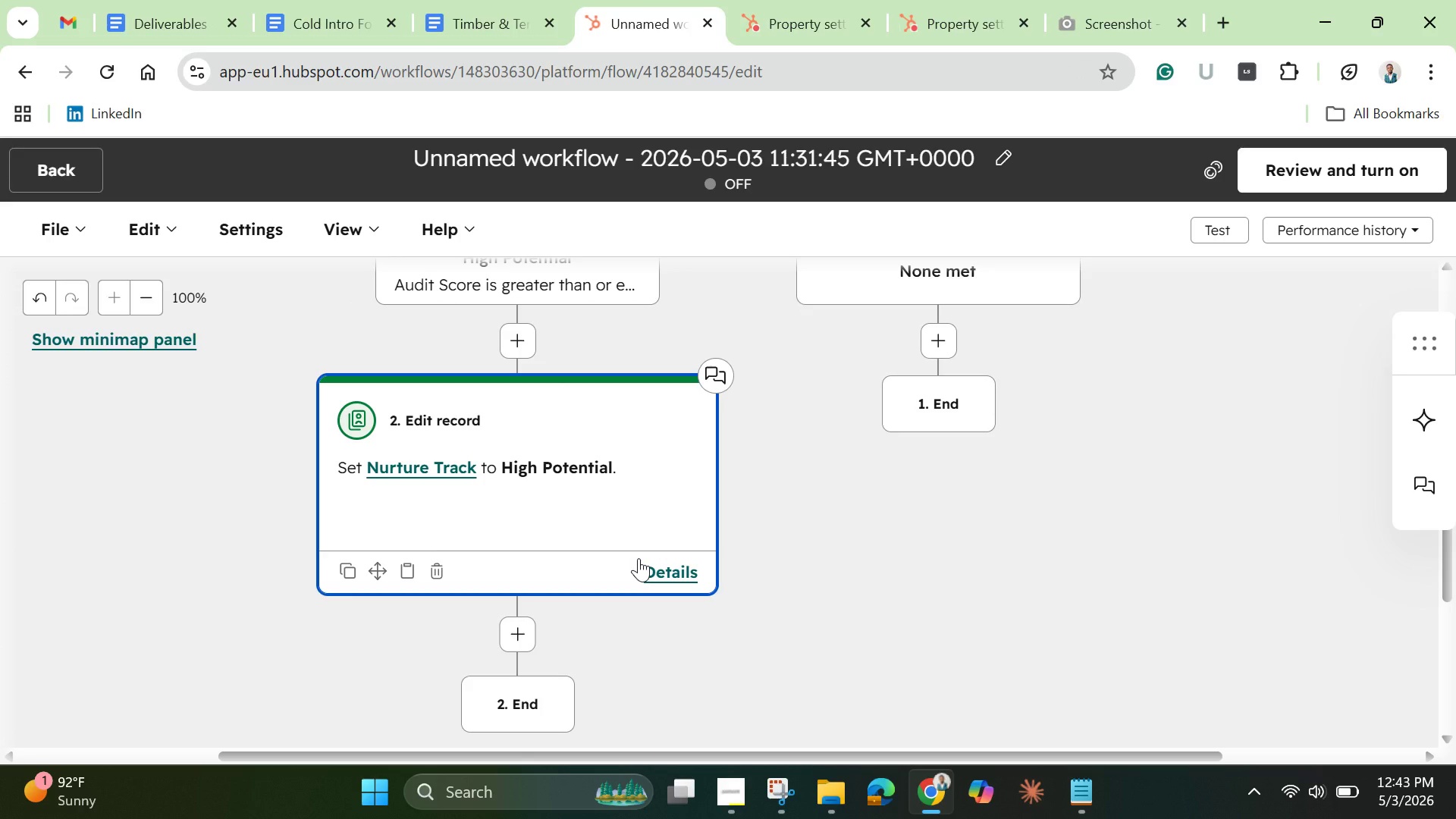 
wait(18.16)
 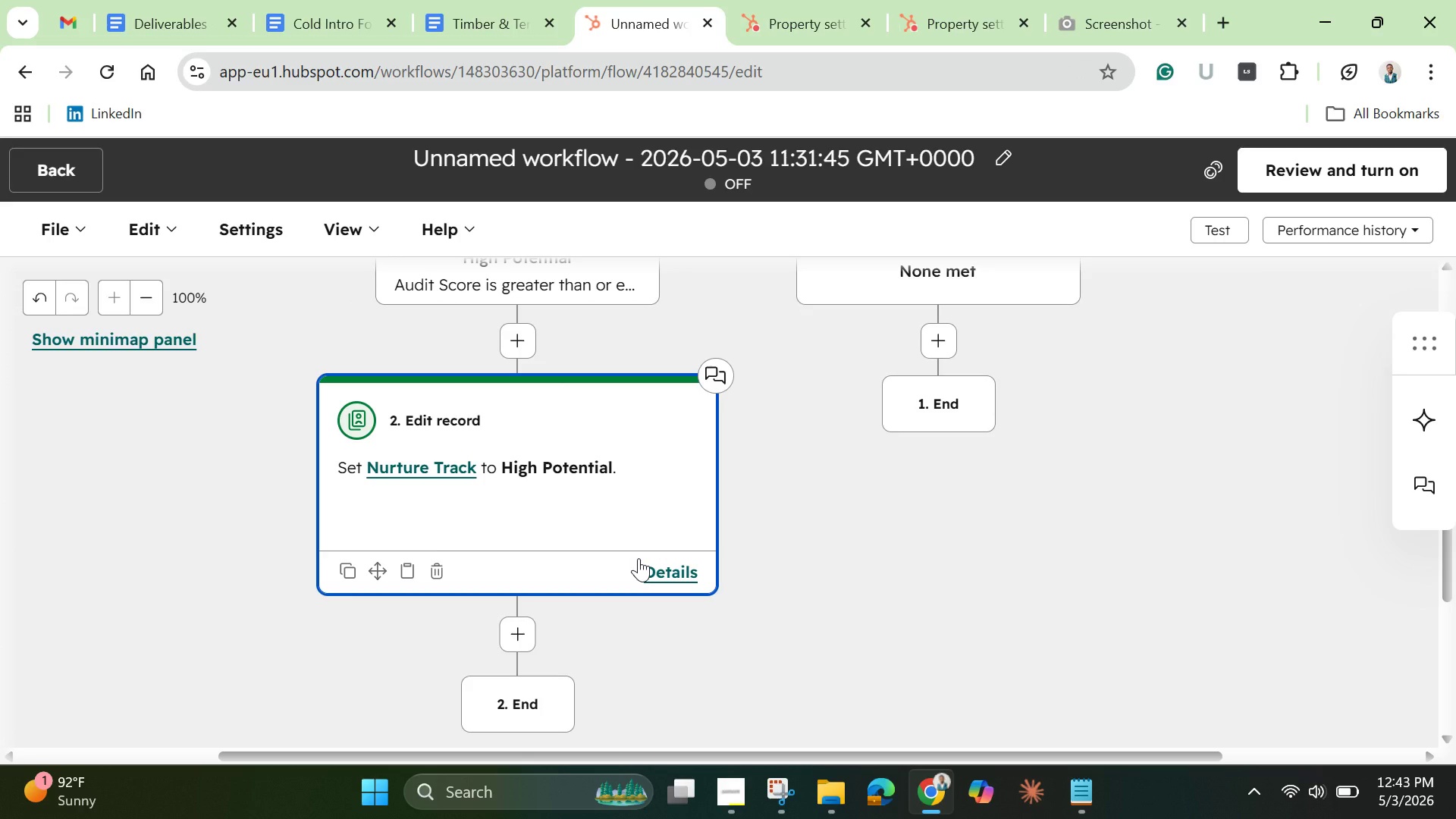 
left_click([514, 628])
 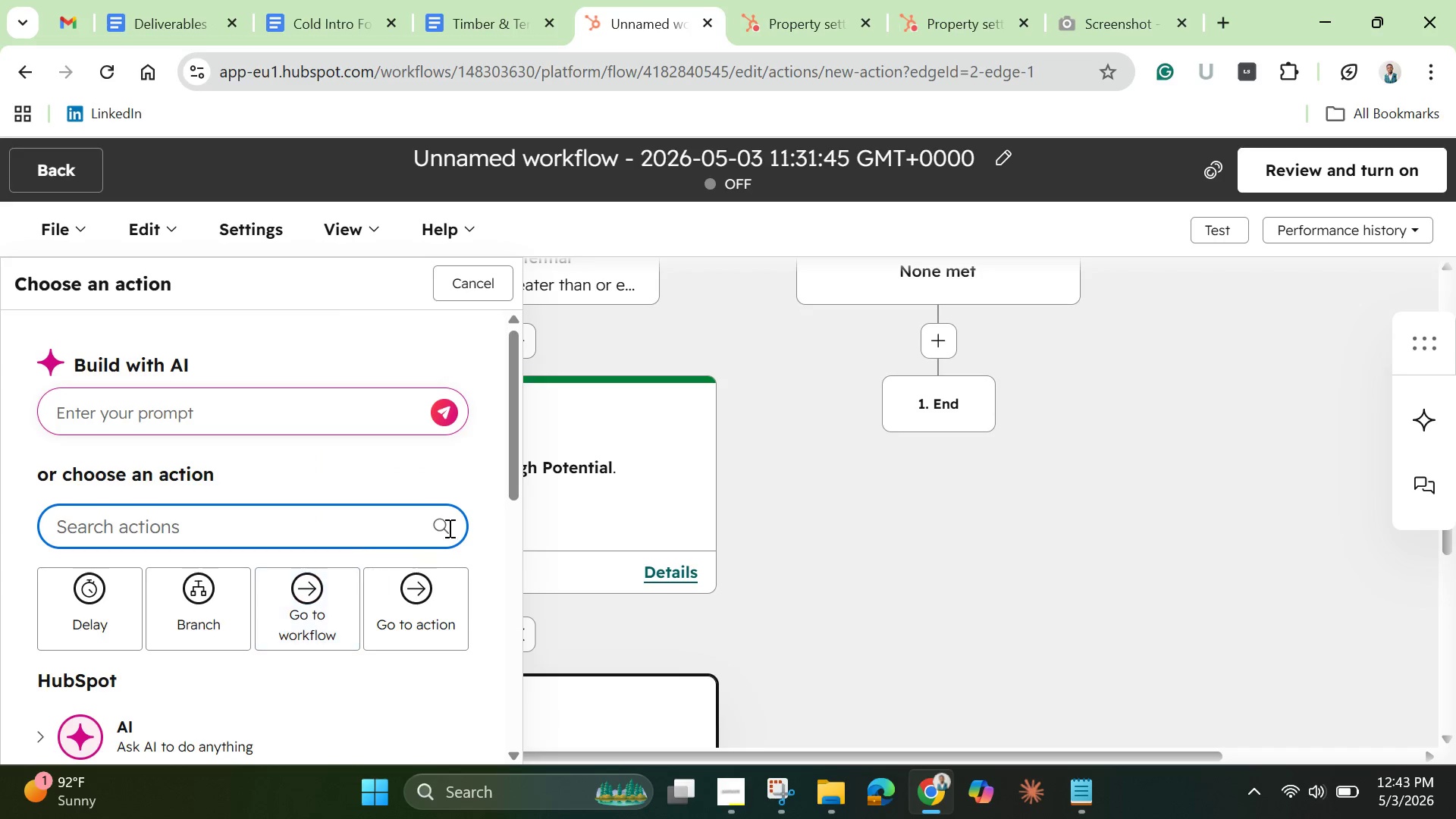 
left_click_drag(start_coordinate=[508, 479], to_coordinate=[508, 591])
 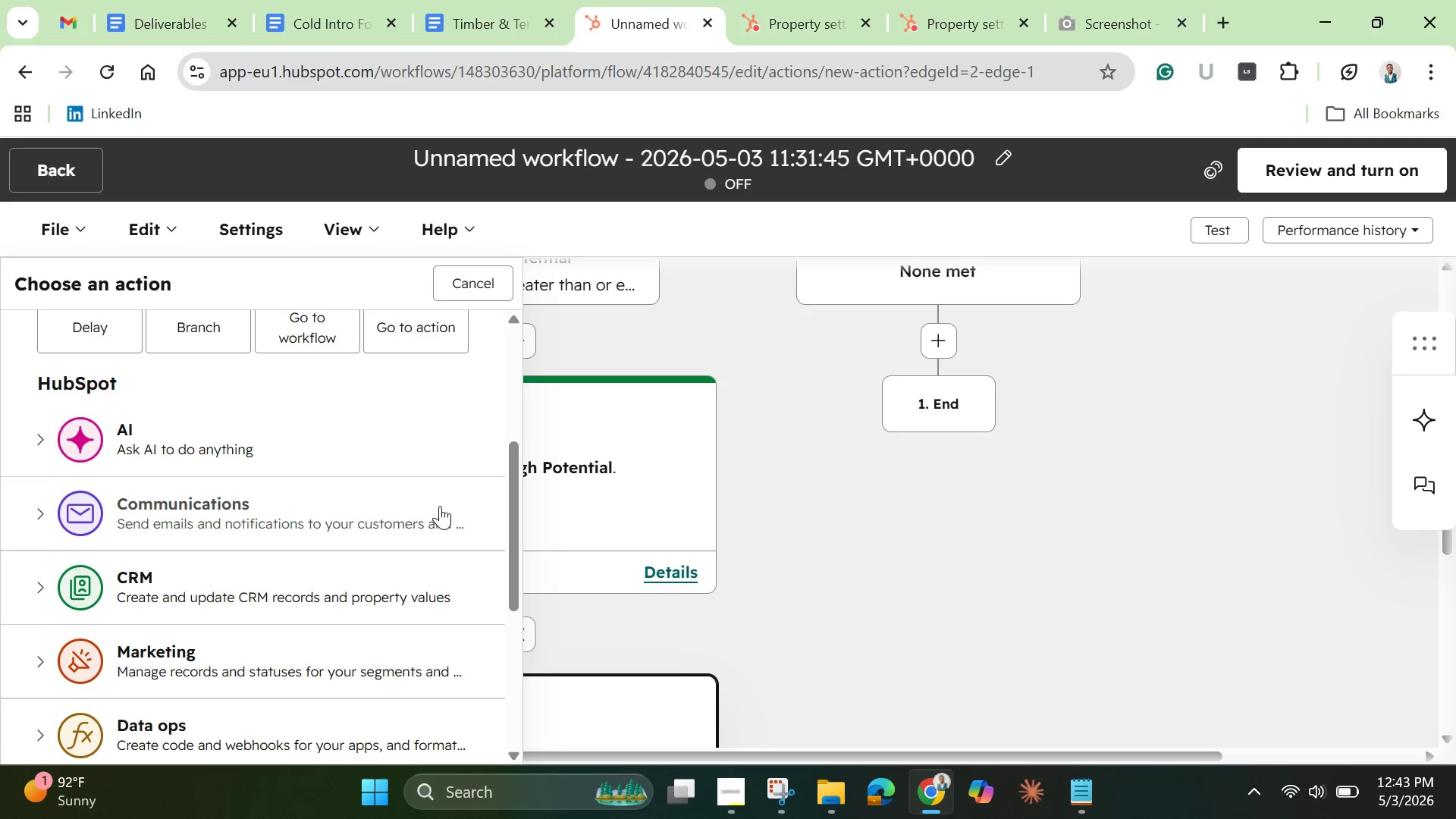 
left_click_drag(start_coordinate=[515, 526], to_coordinate=[485, 441])
 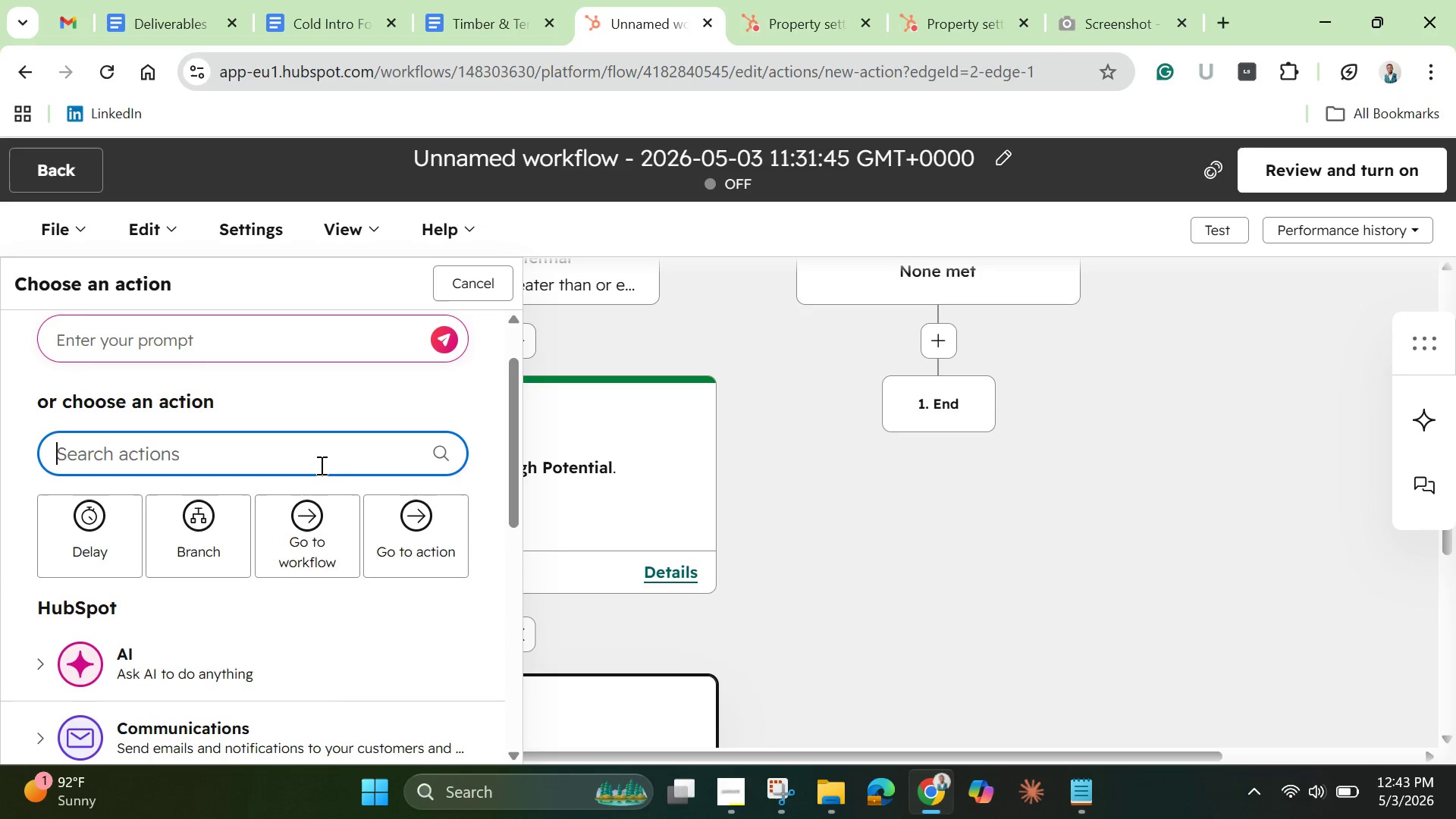 
left_click([320, 465])
 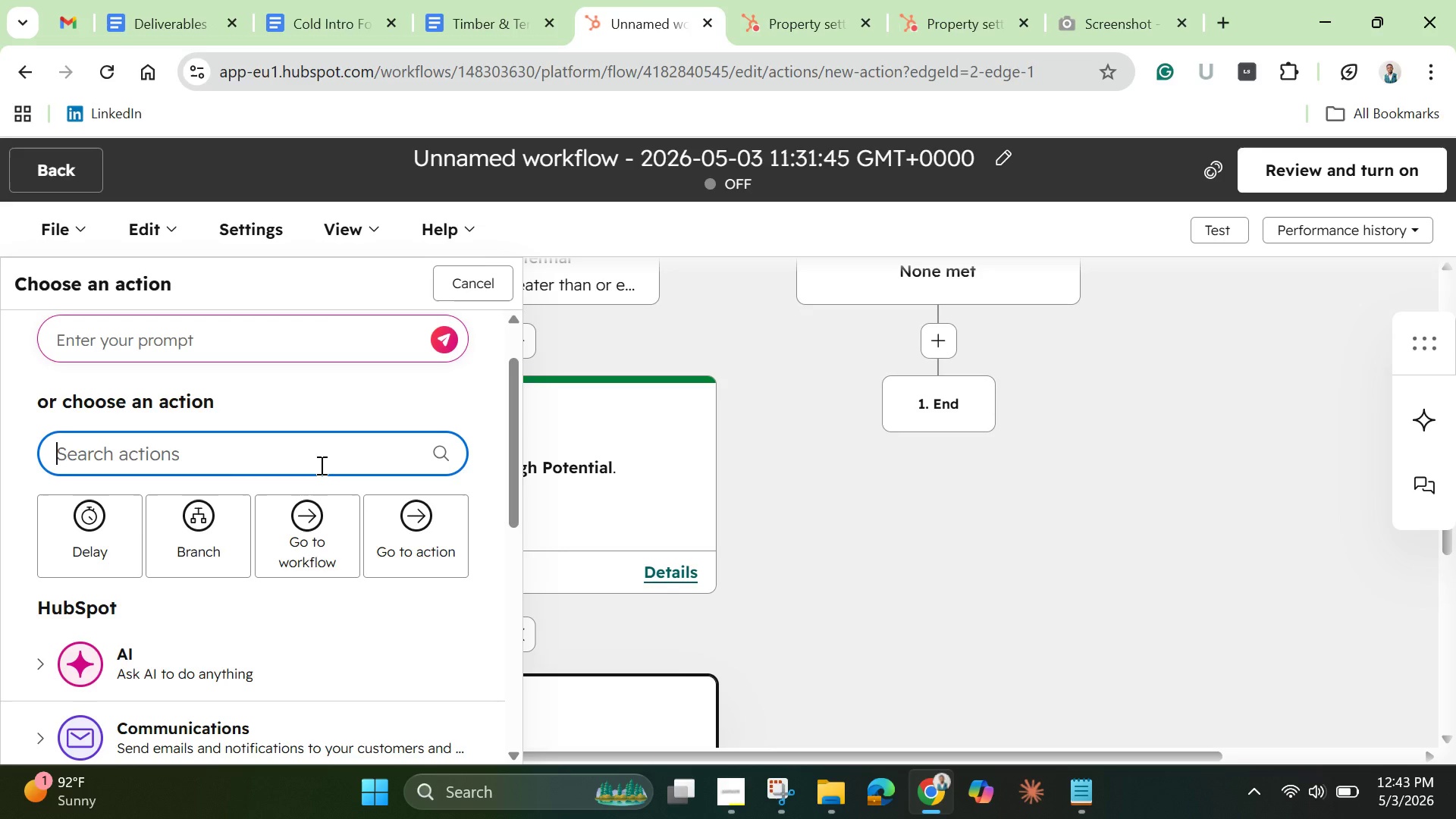 
type(ct)
key(Backspace)
type(reate )
 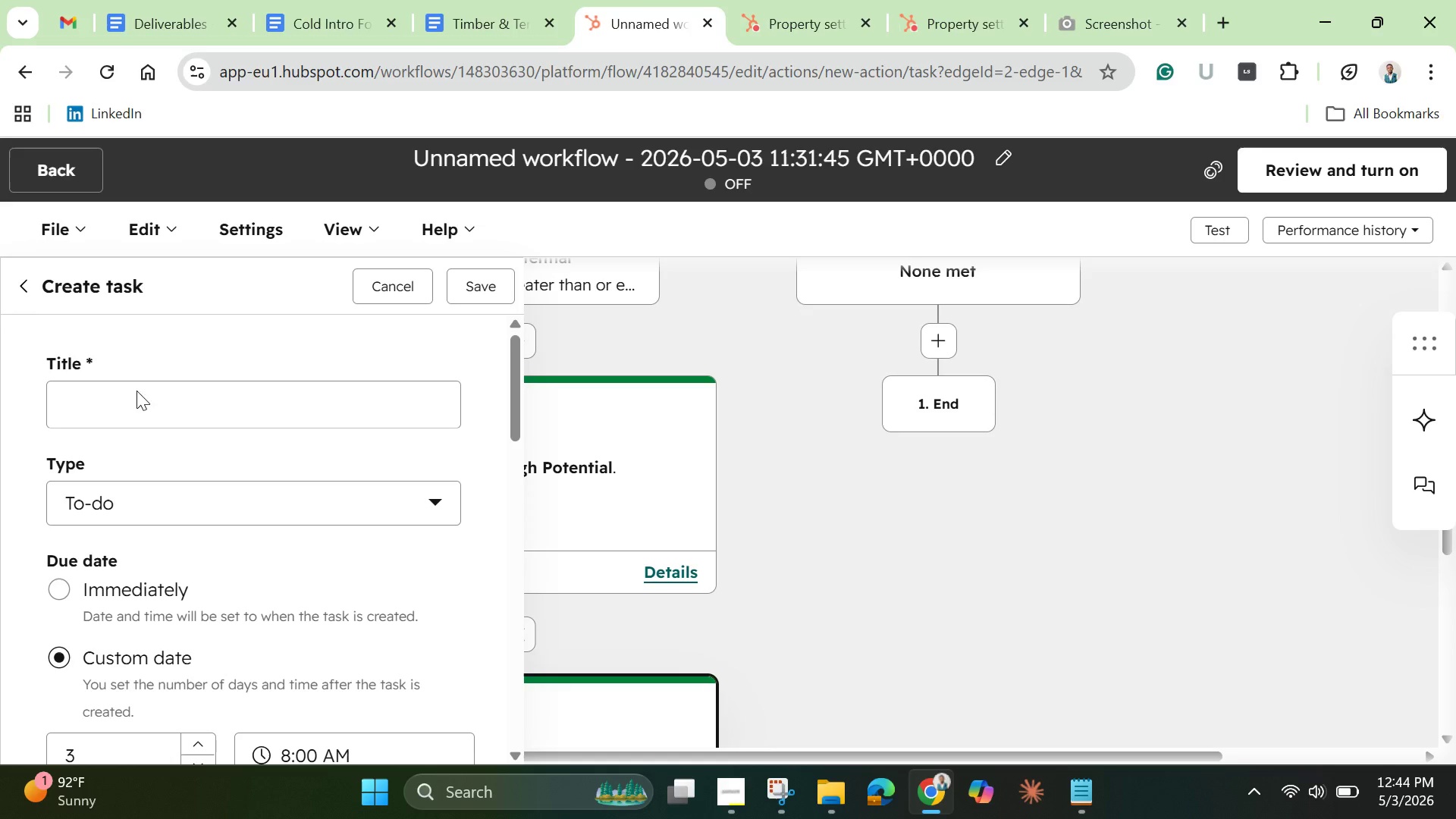 
wait(25.06)
 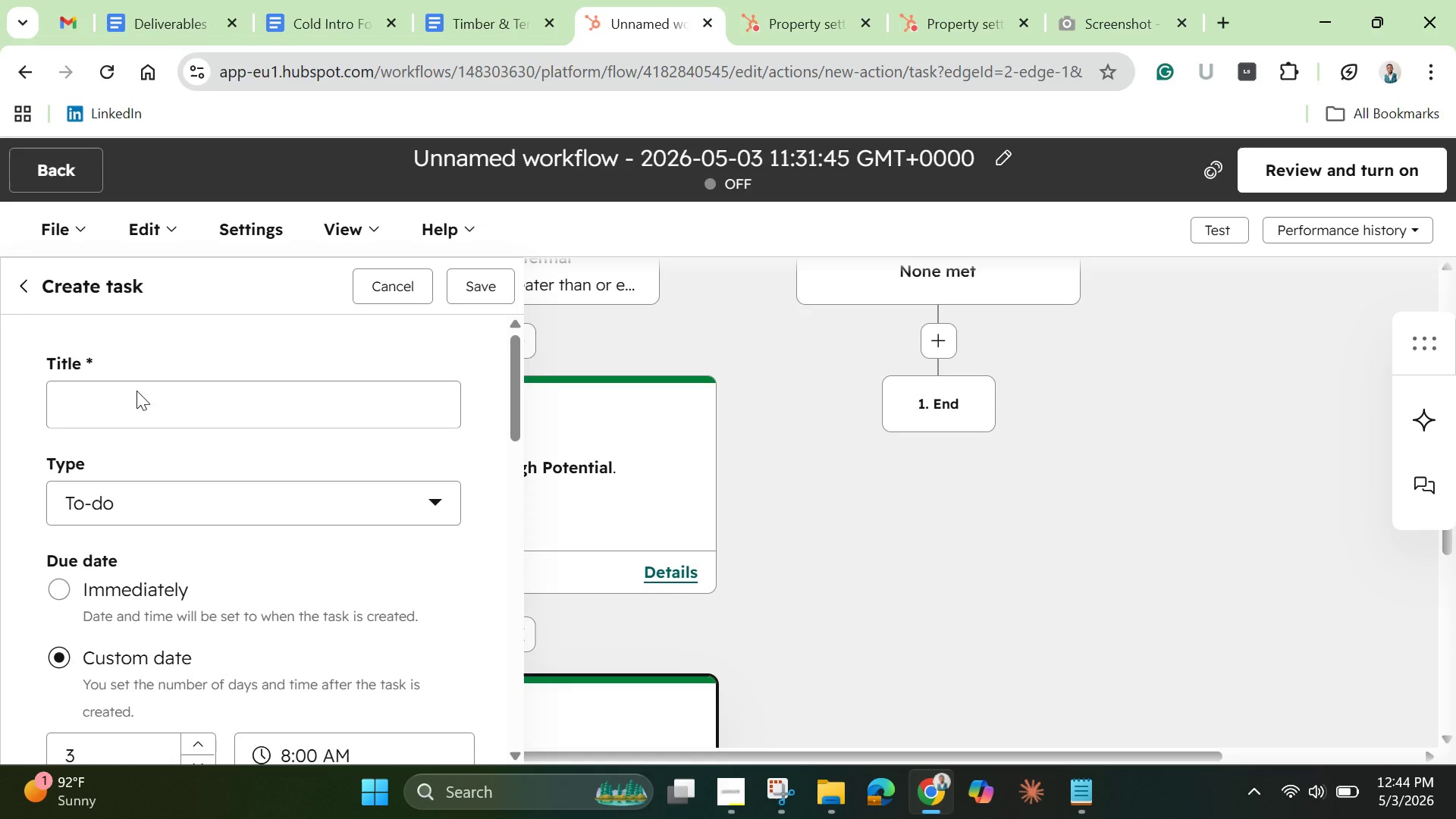 
left_click([148, 416])
 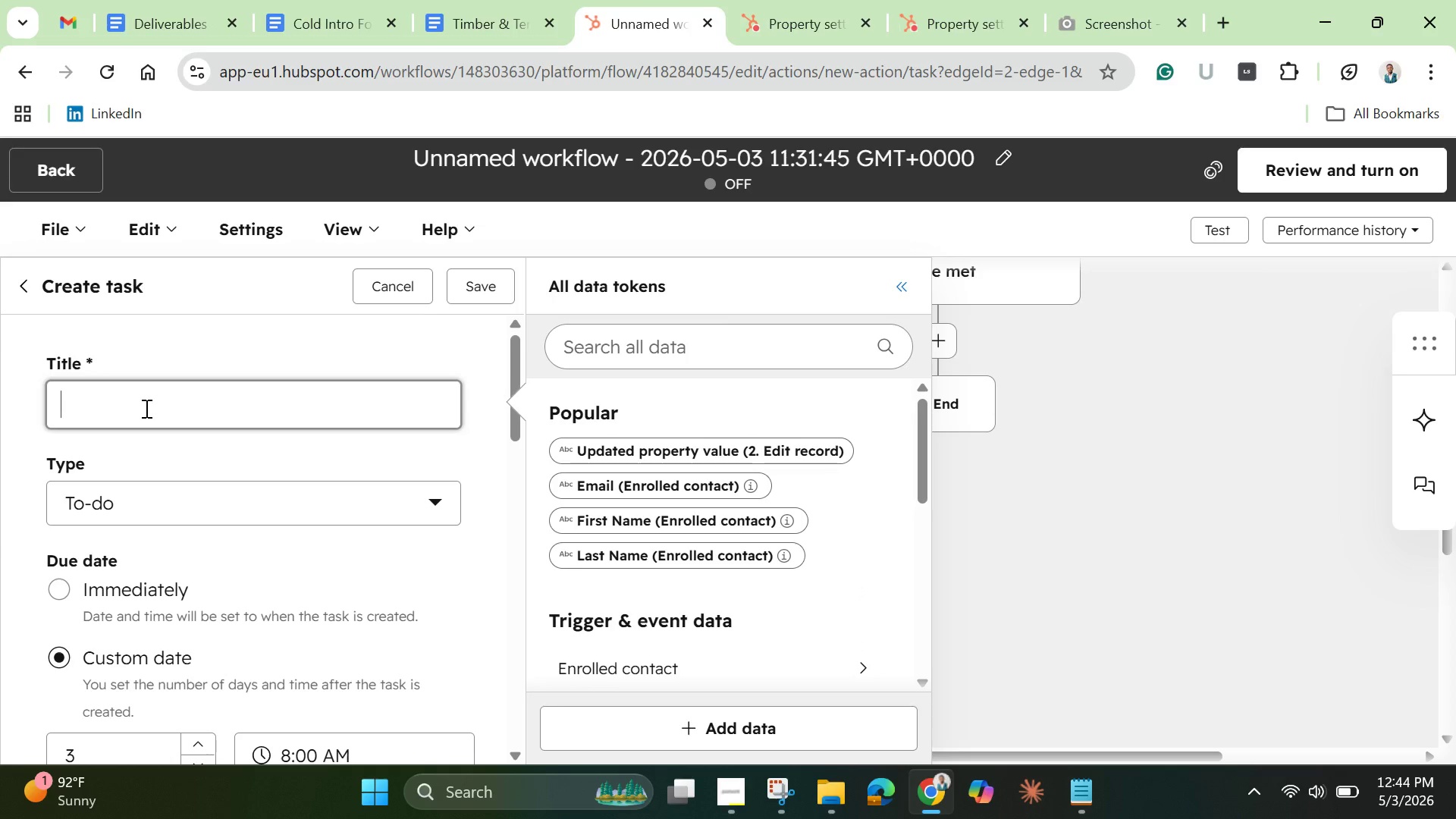 
type(Founder 1)
 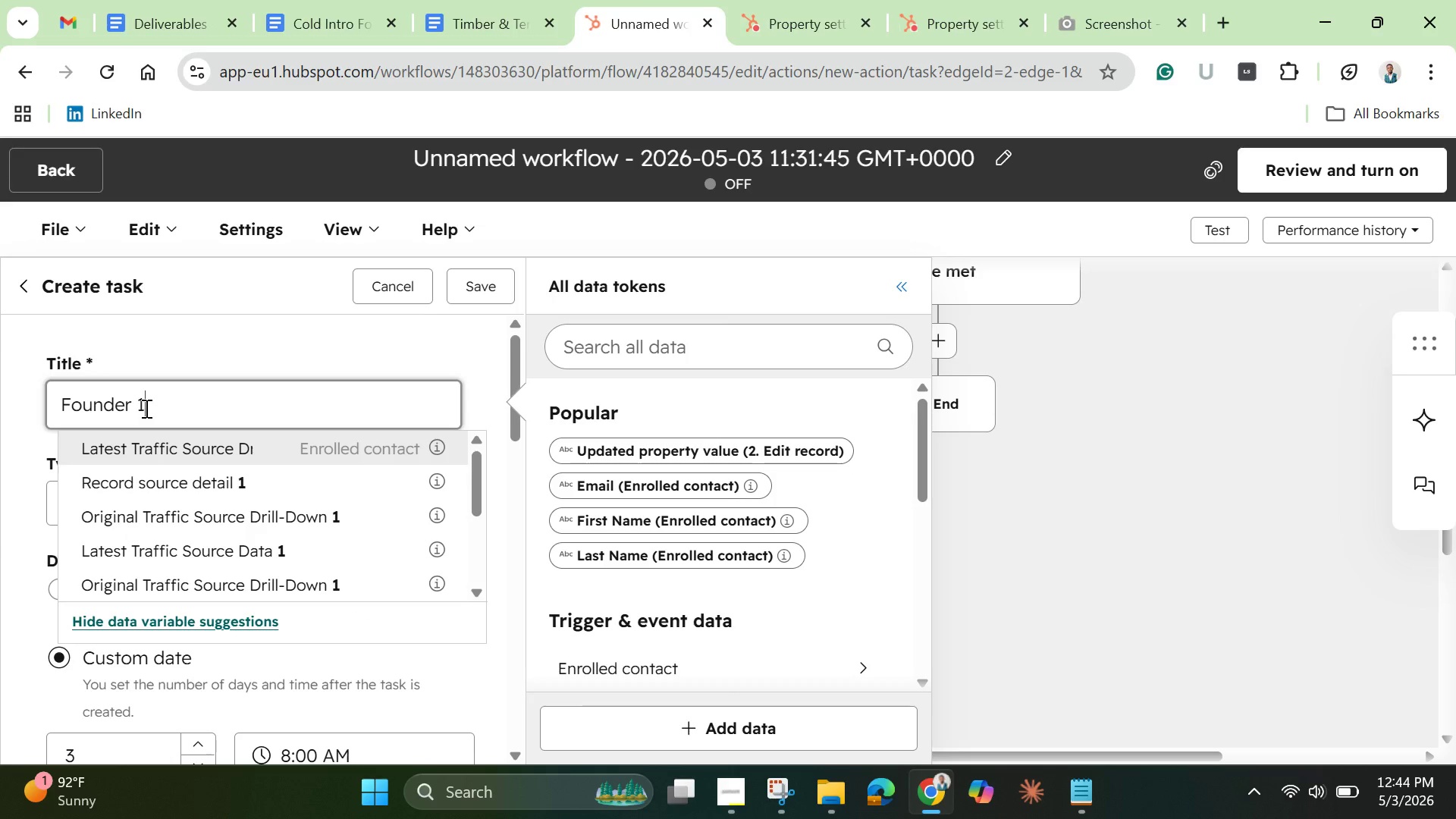 
type(.1 Outreach)
 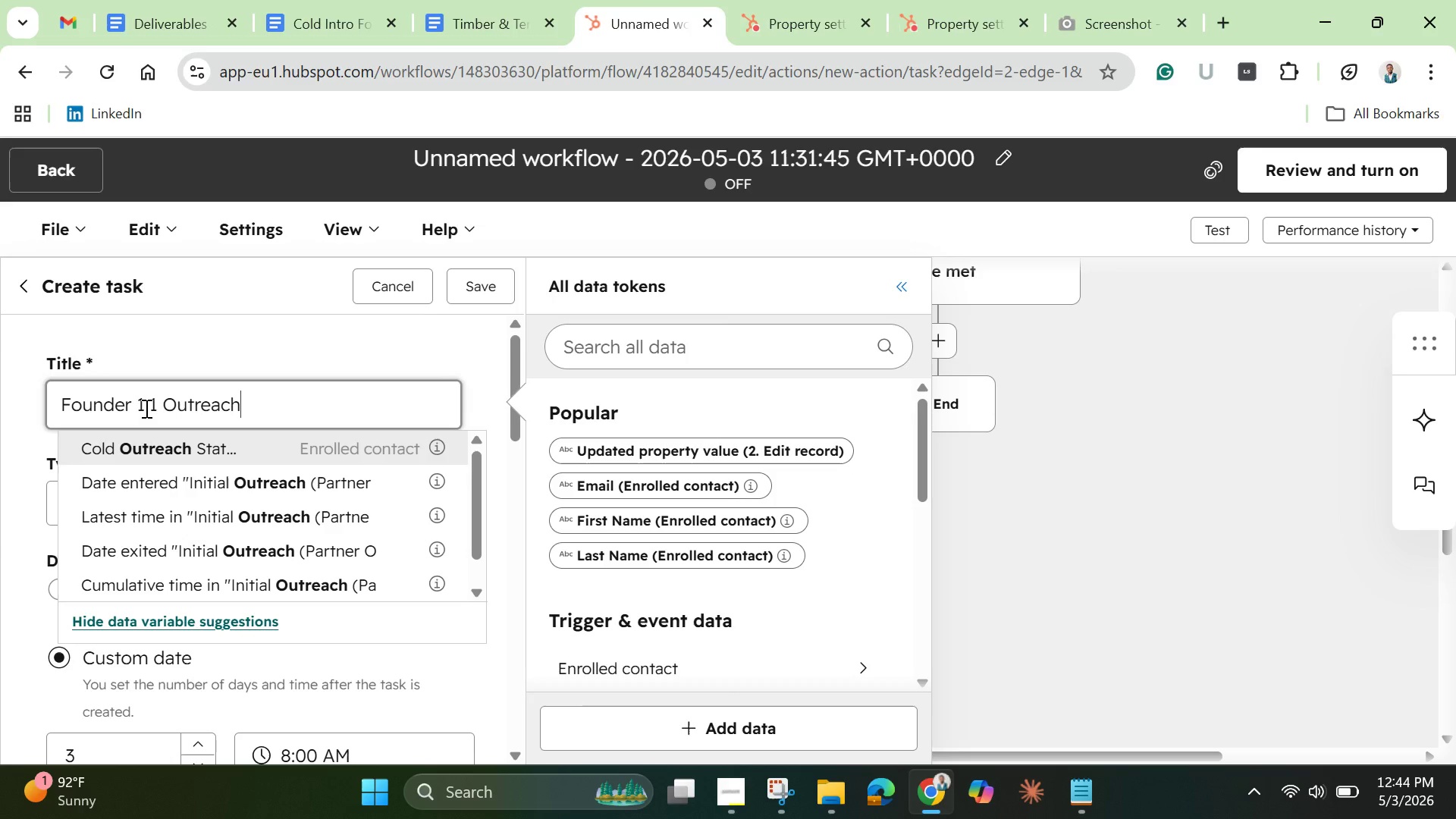 
left_click([14, 394])
 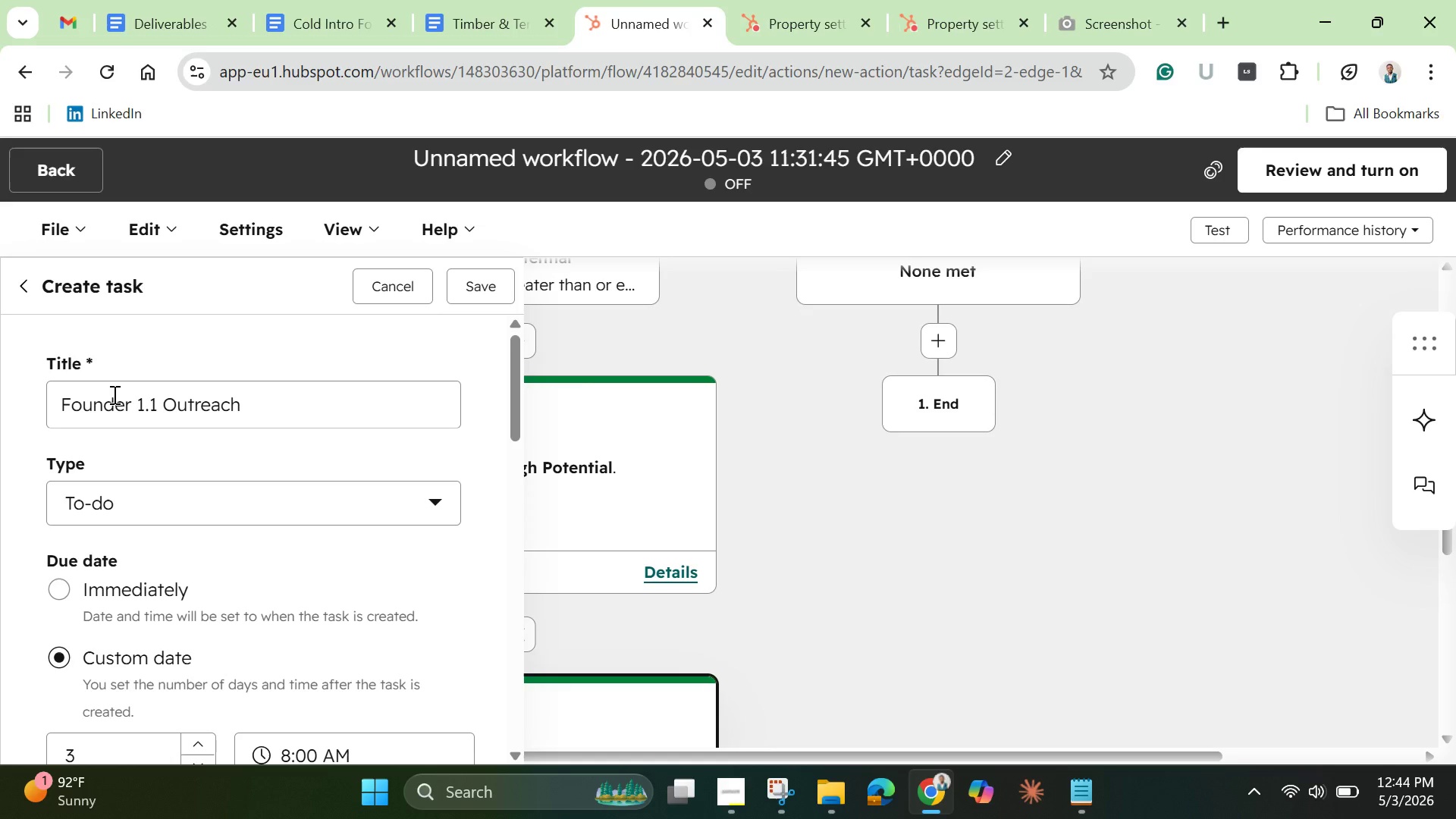 
wait(10.66)
 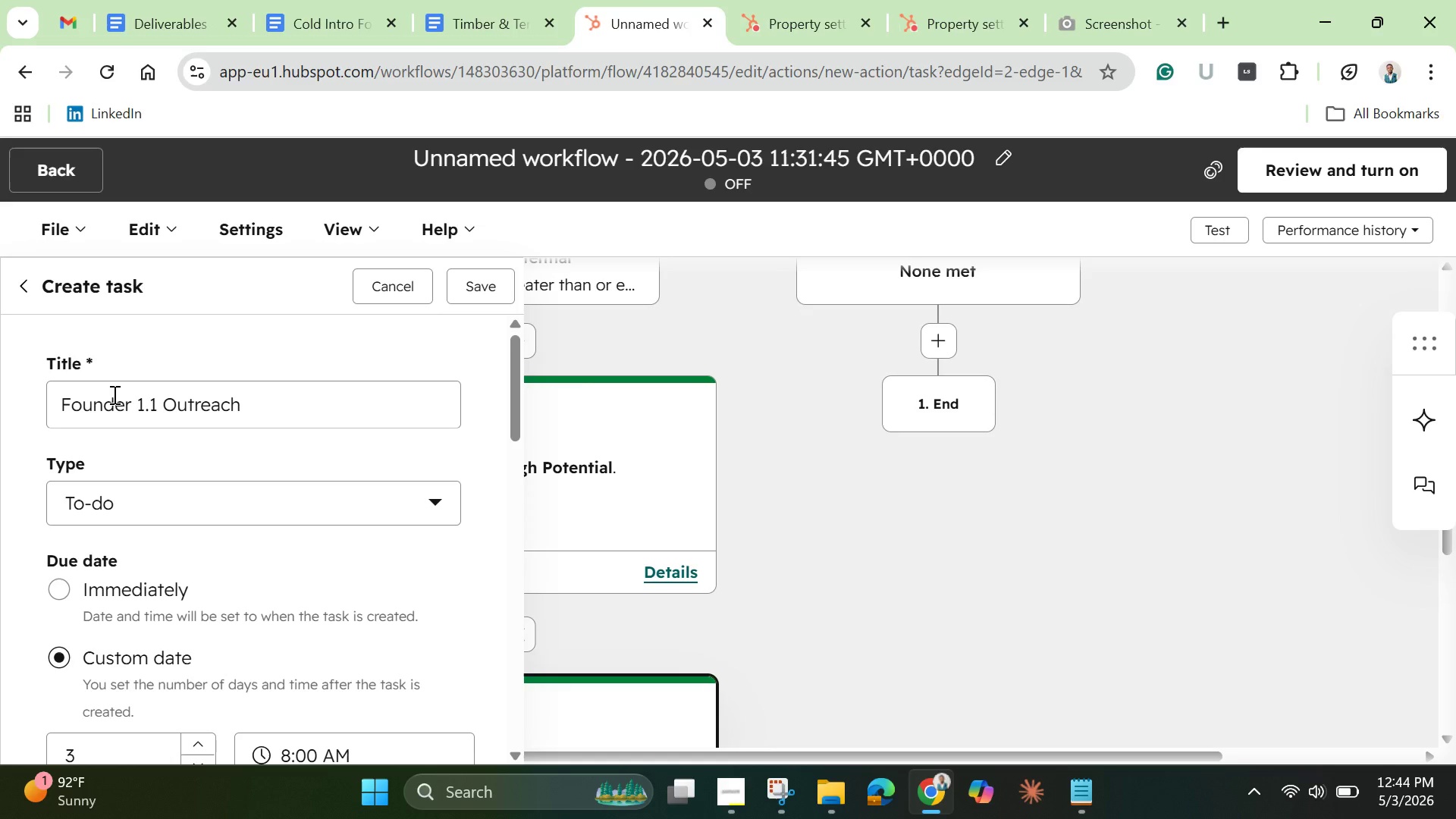 
left_click([389, 464])
 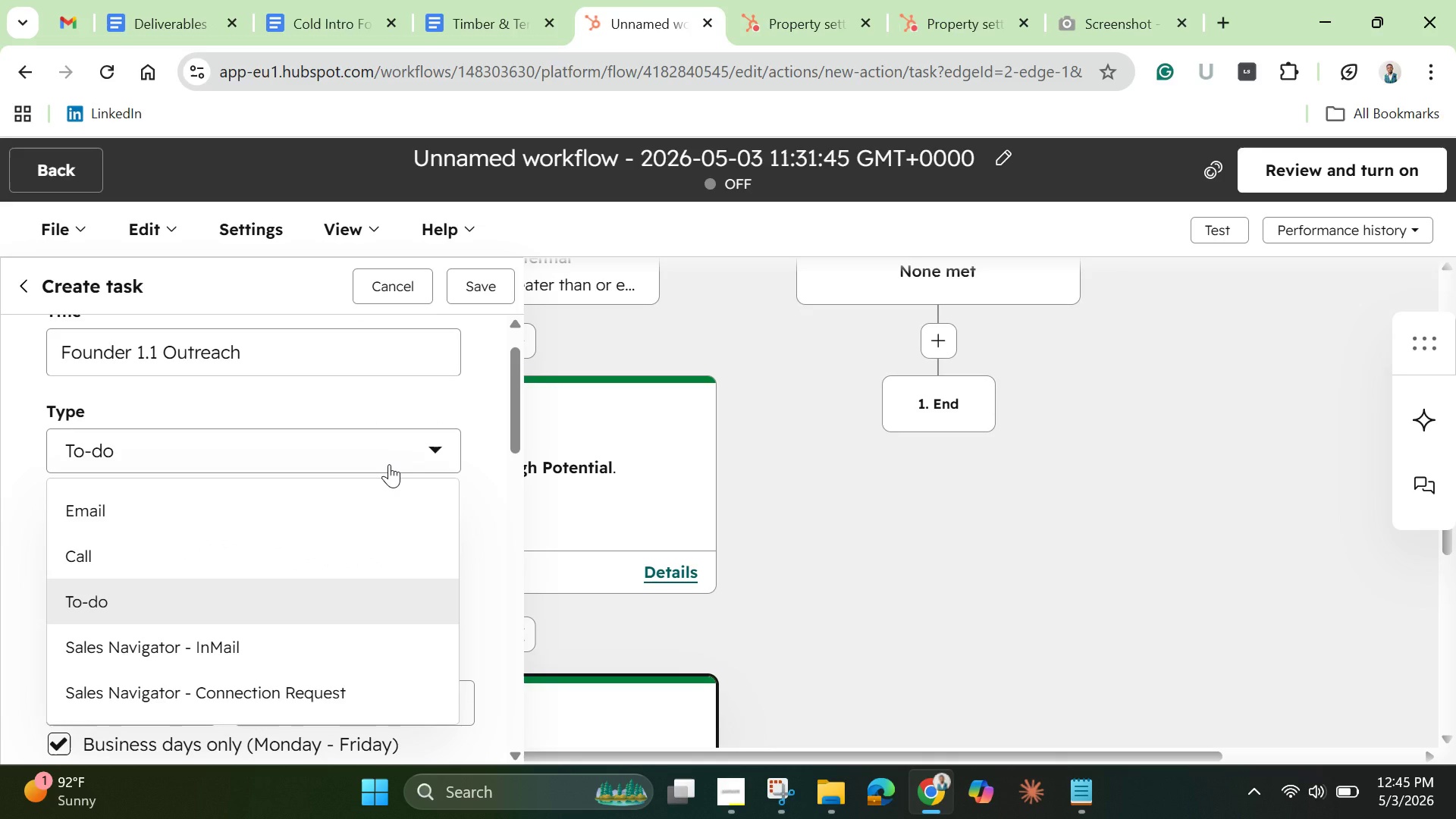 
wait(19.23)
 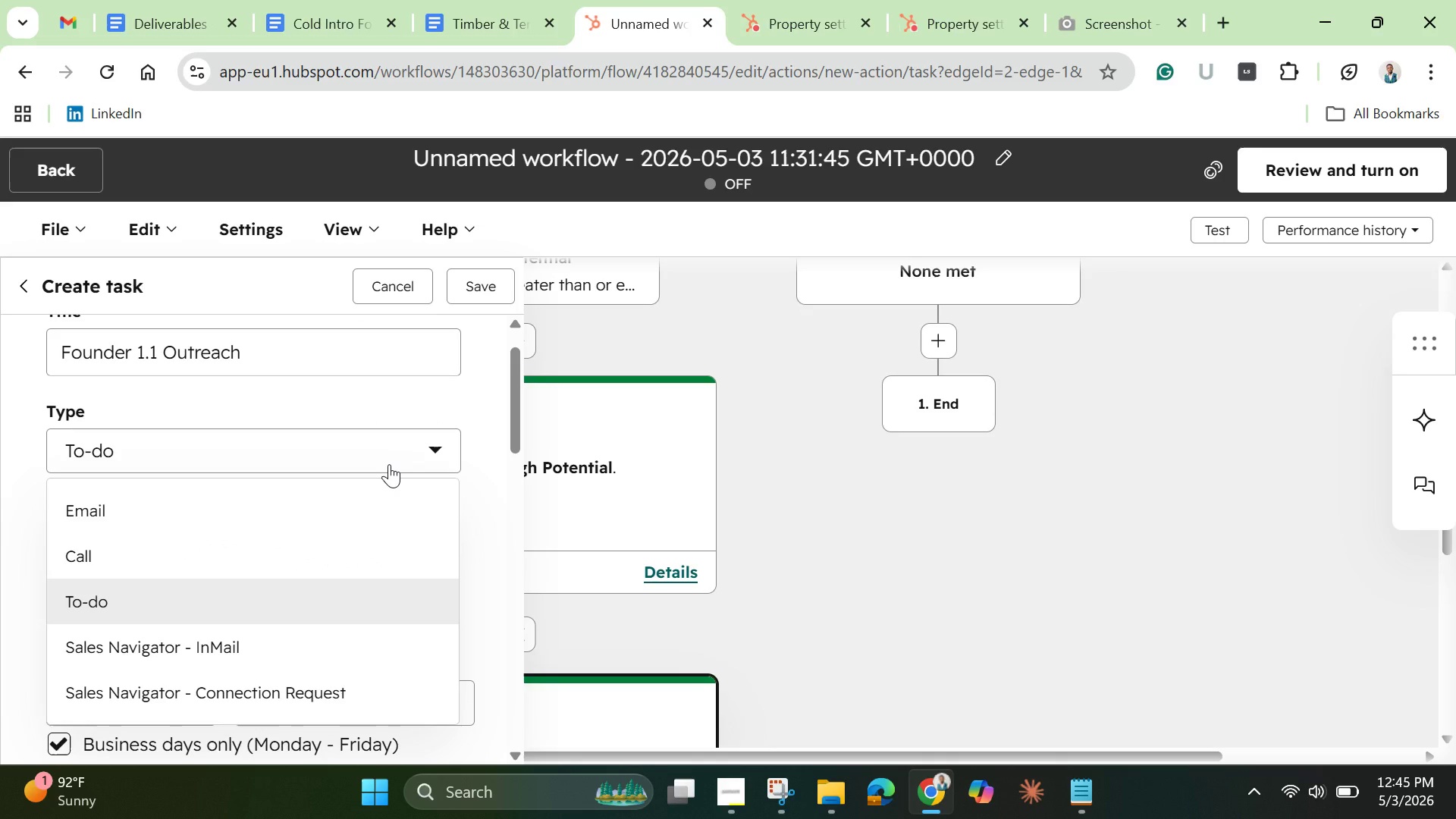 
left_click([483, 467])
 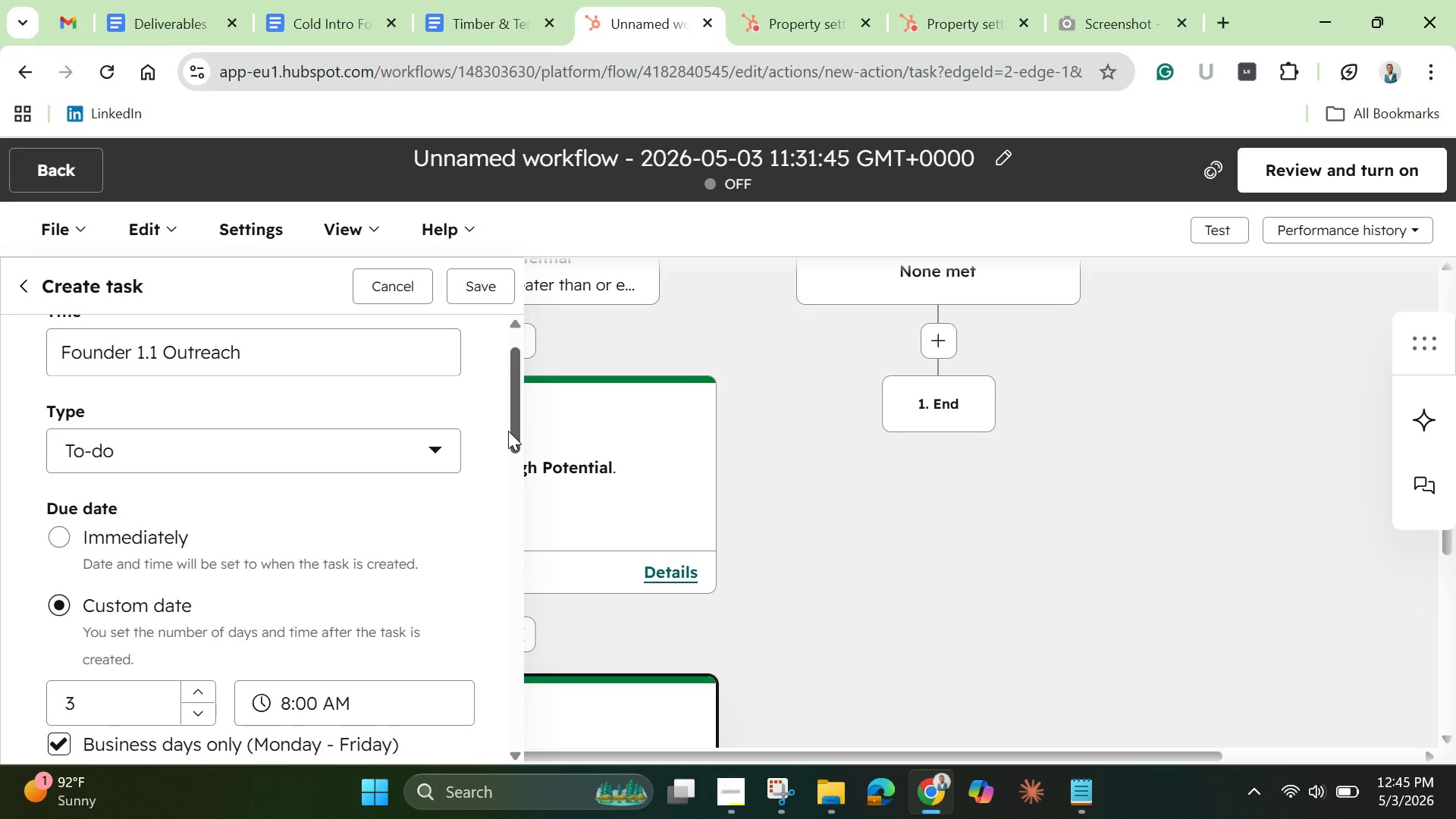 
wait(7.89)
 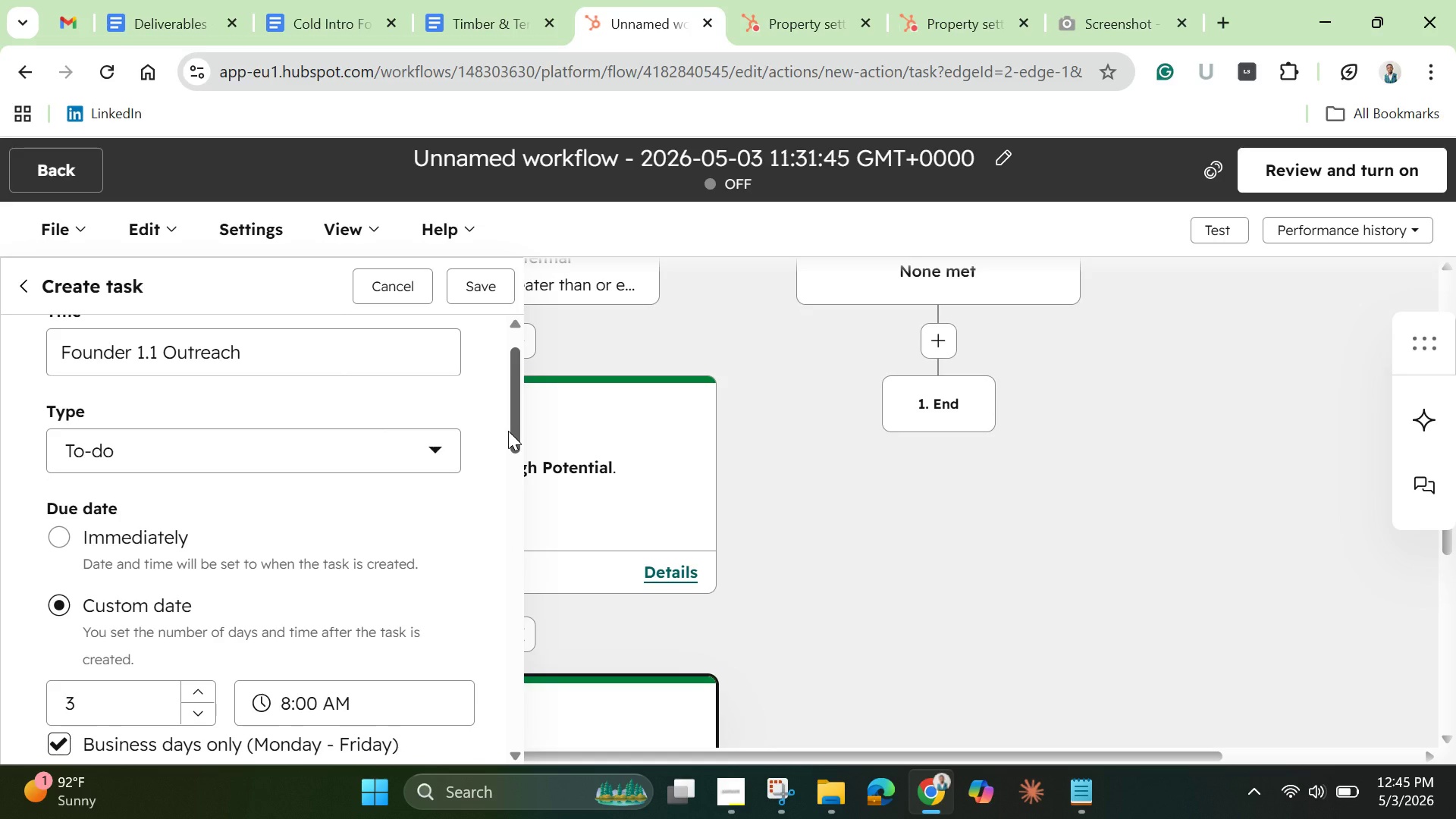 
left_click_drag(start_coordinate=[516, 446], to_coordinate=[488, 720])
 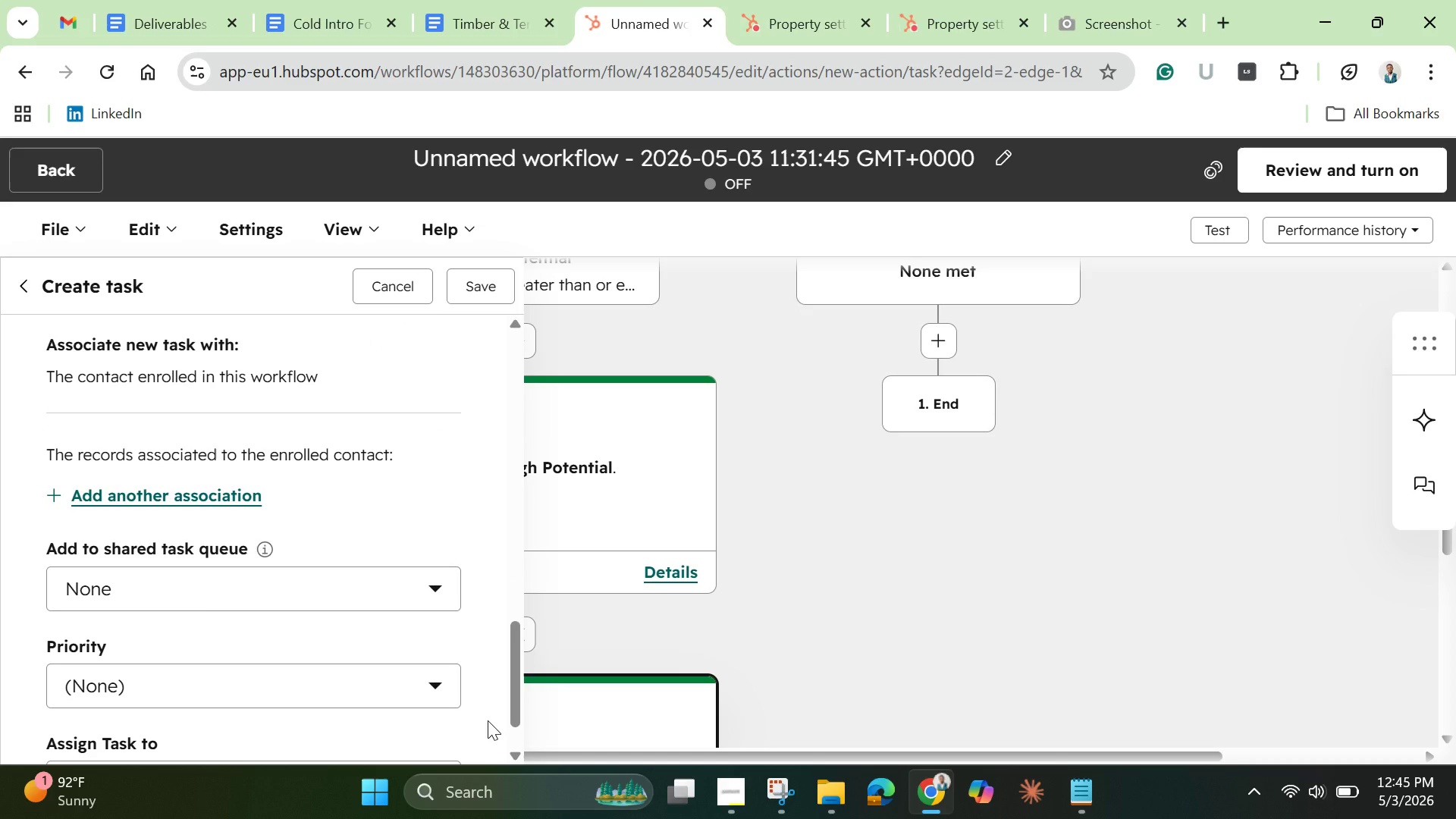 
wait(6.77)
 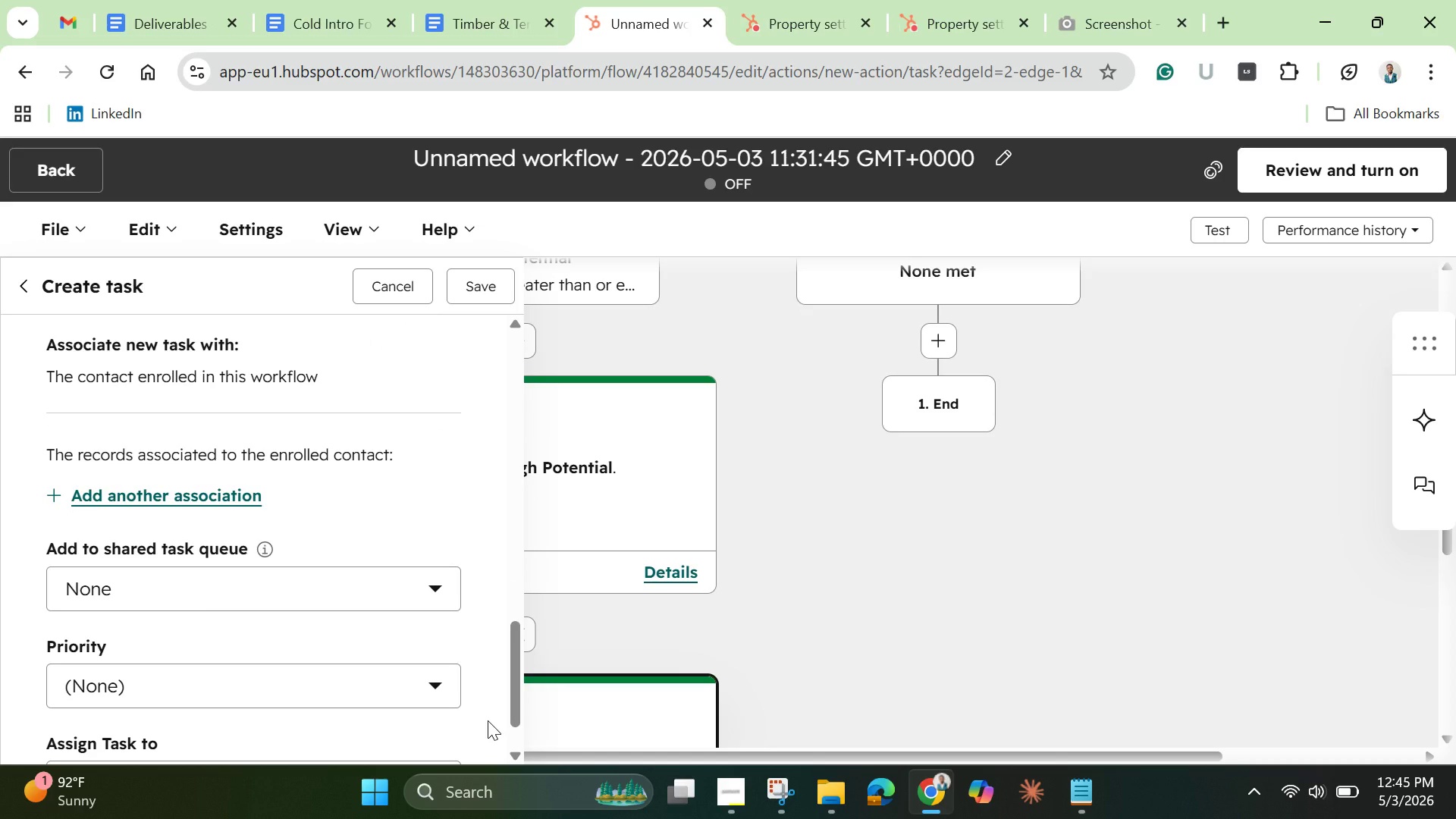 
scroll: coordinate [504, 676], scroll_direction: up, amount: 2.0
 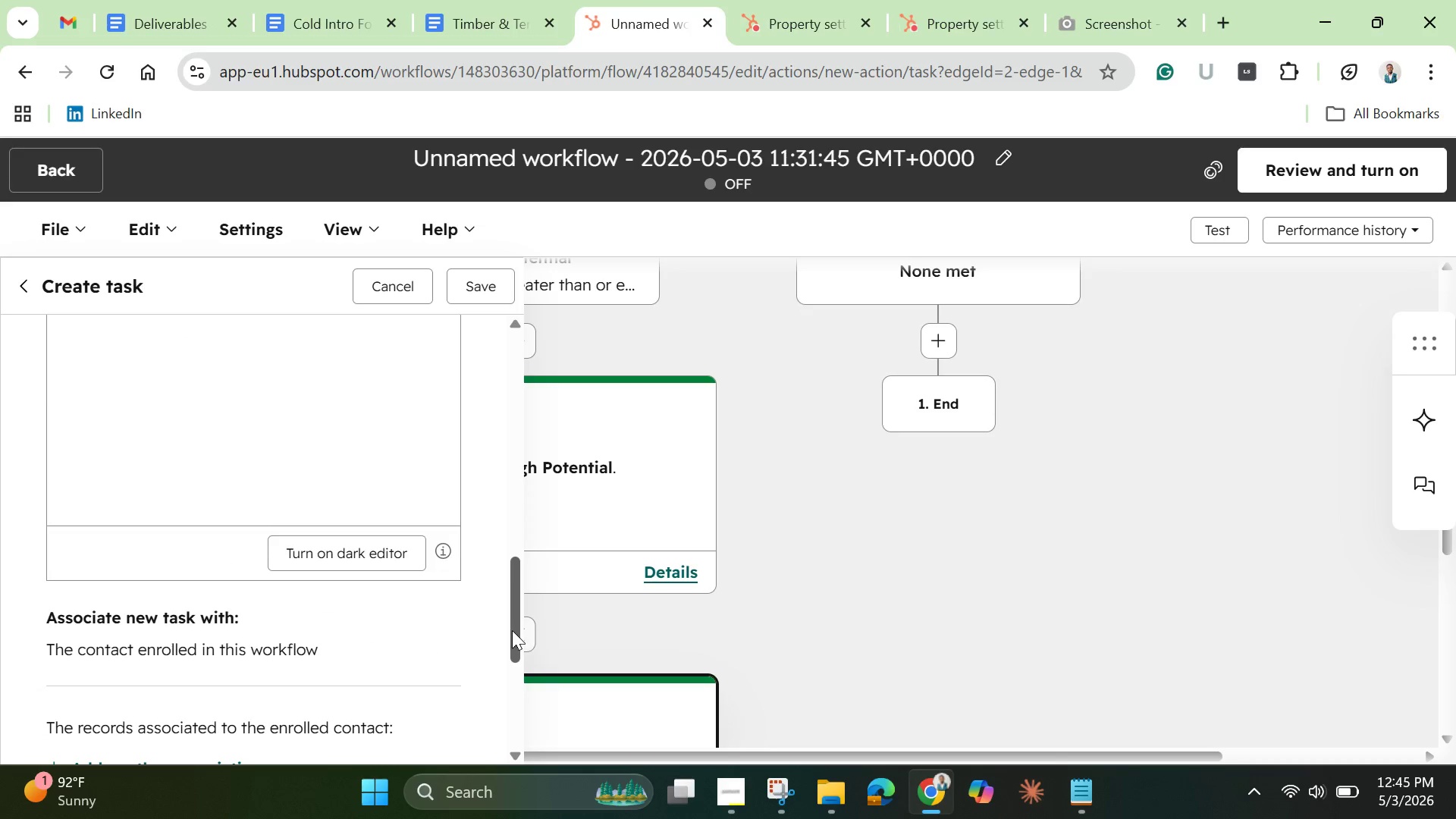 
left_click_drag(start_coordinate=[512, 630], to_coordinate=[516, 736])
 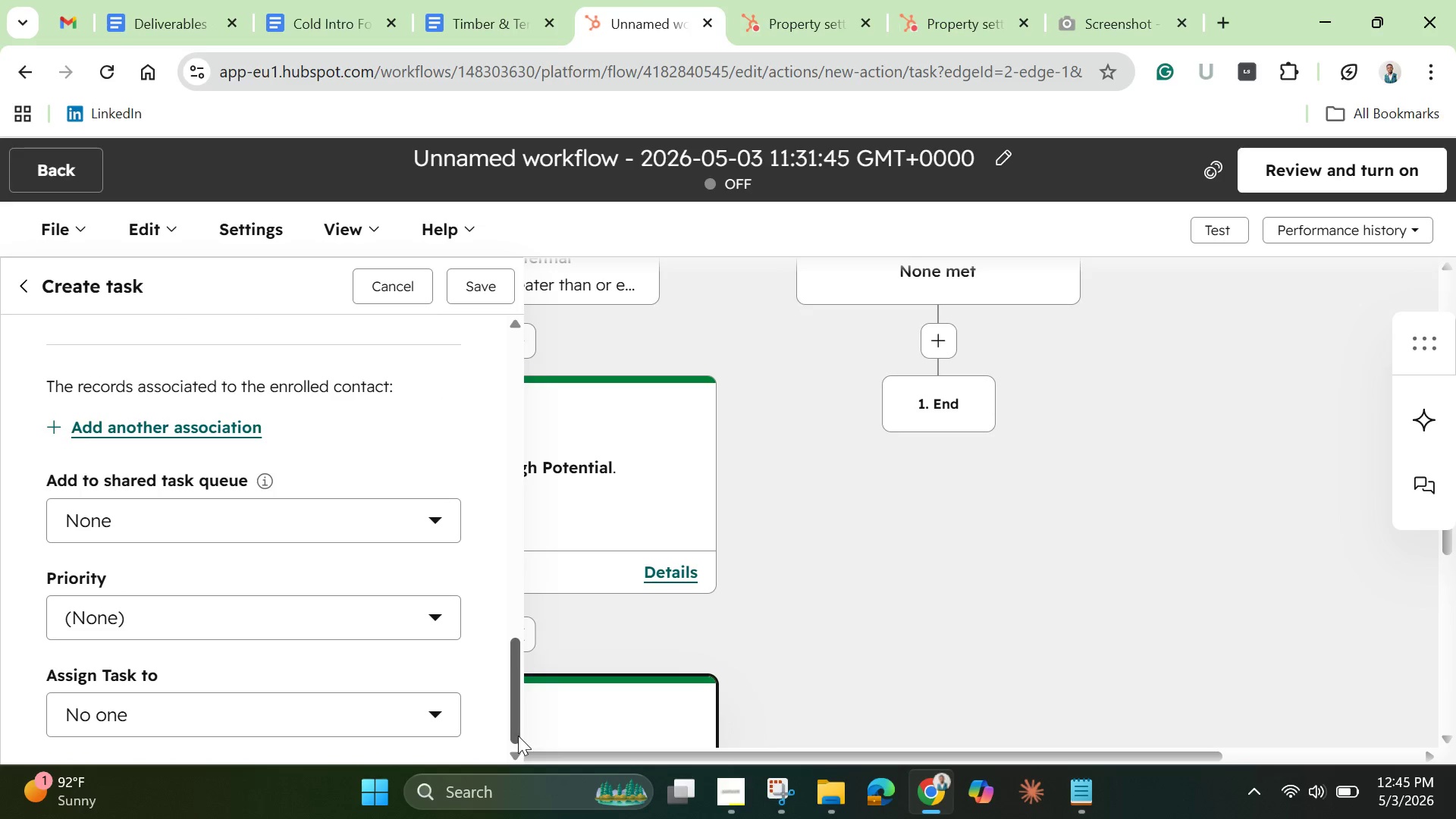 
wait(7.08)
 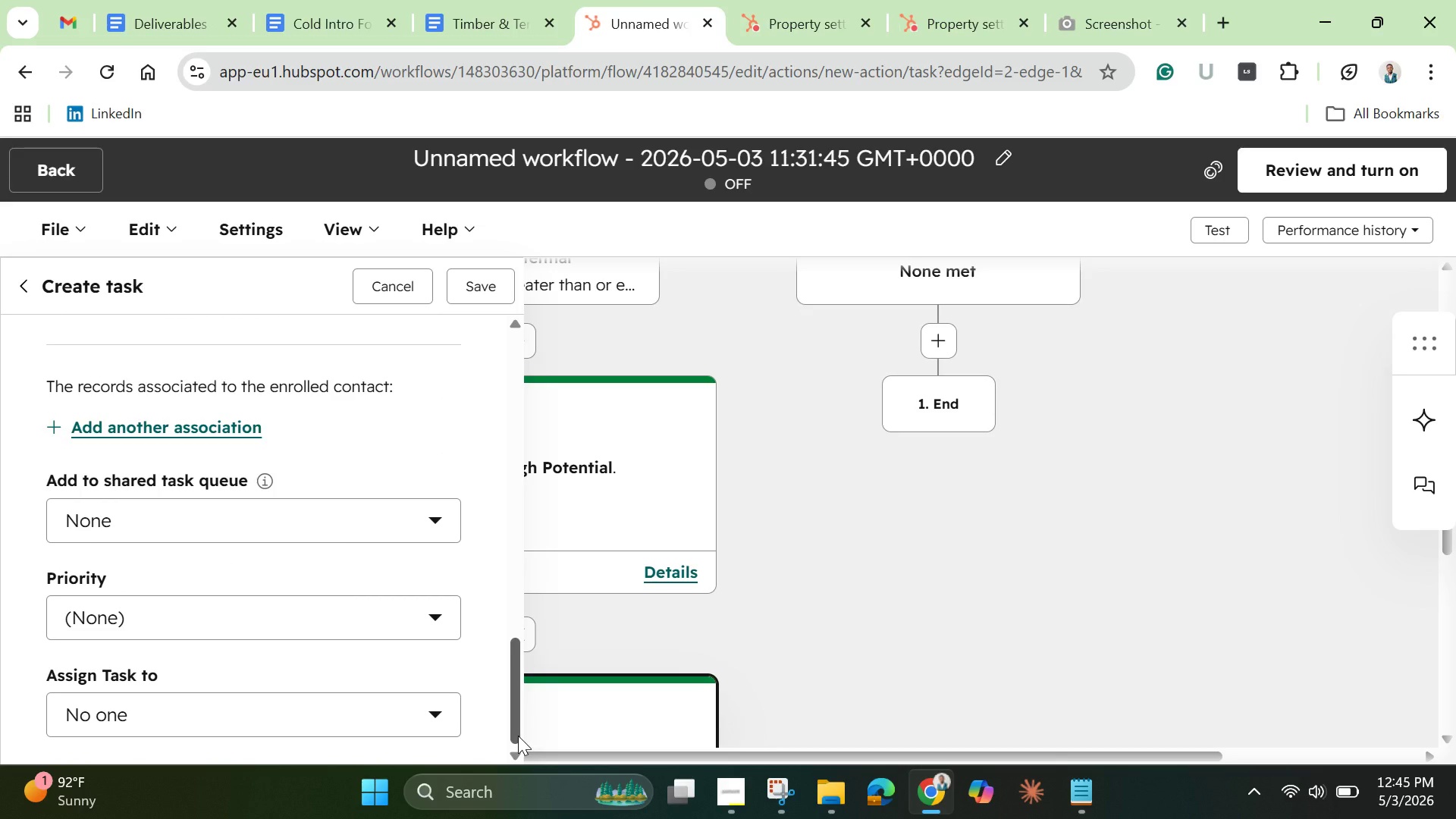 
left_click_drag(start_coordinate=[512, 695], to_coordinate=[513, 397])
 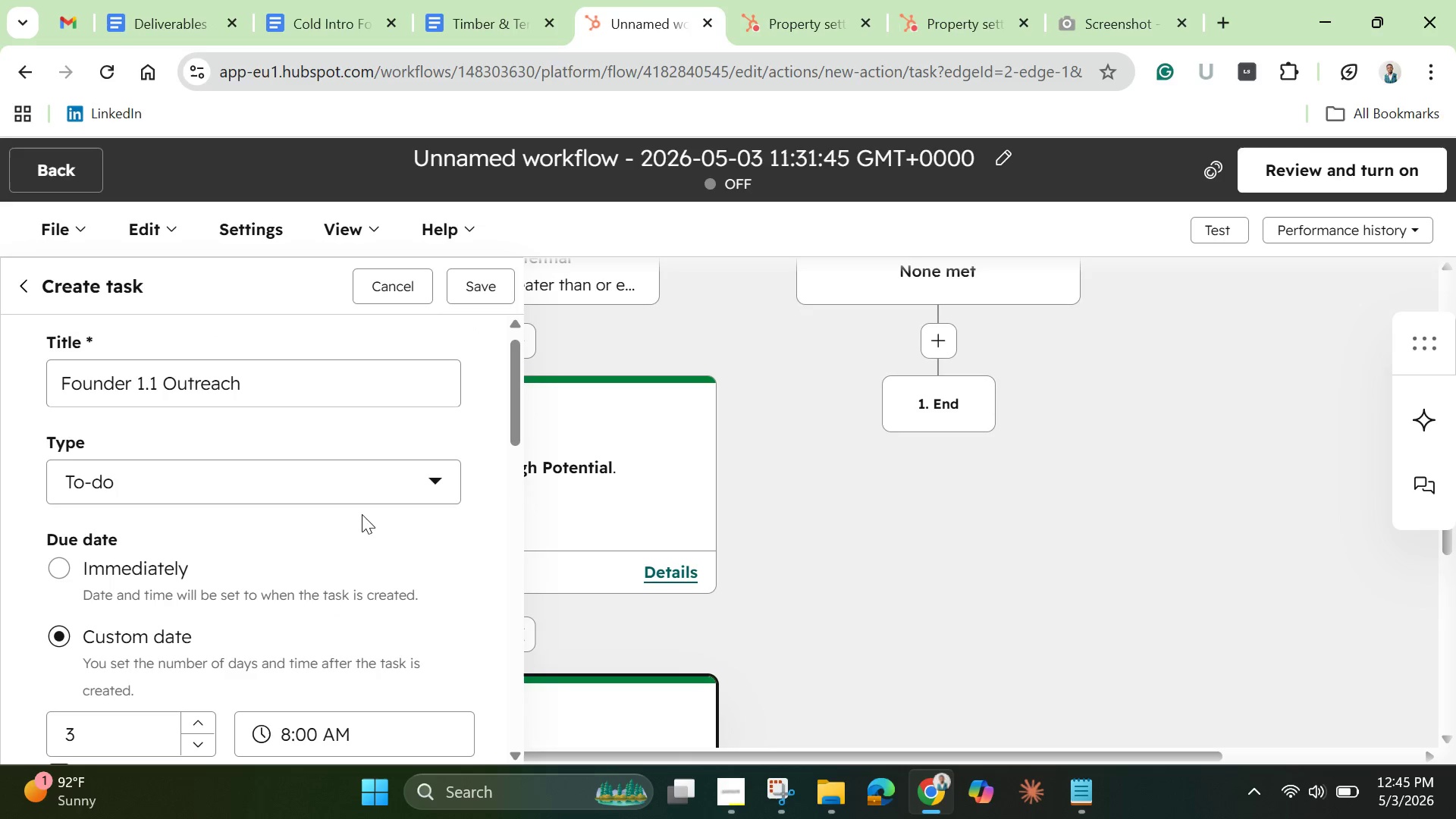 
wait(6.28)
 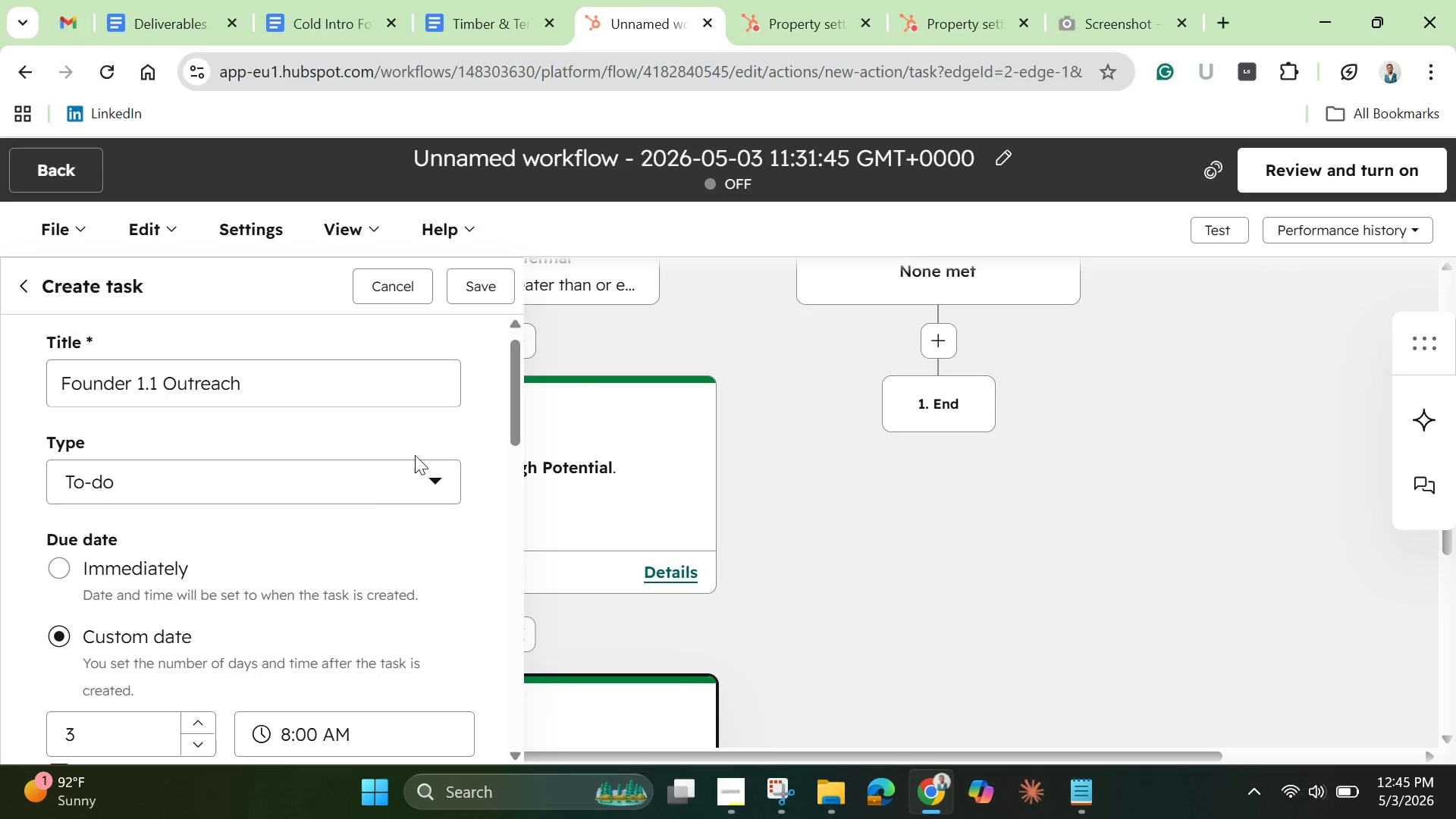 
left_click([376, 482])
 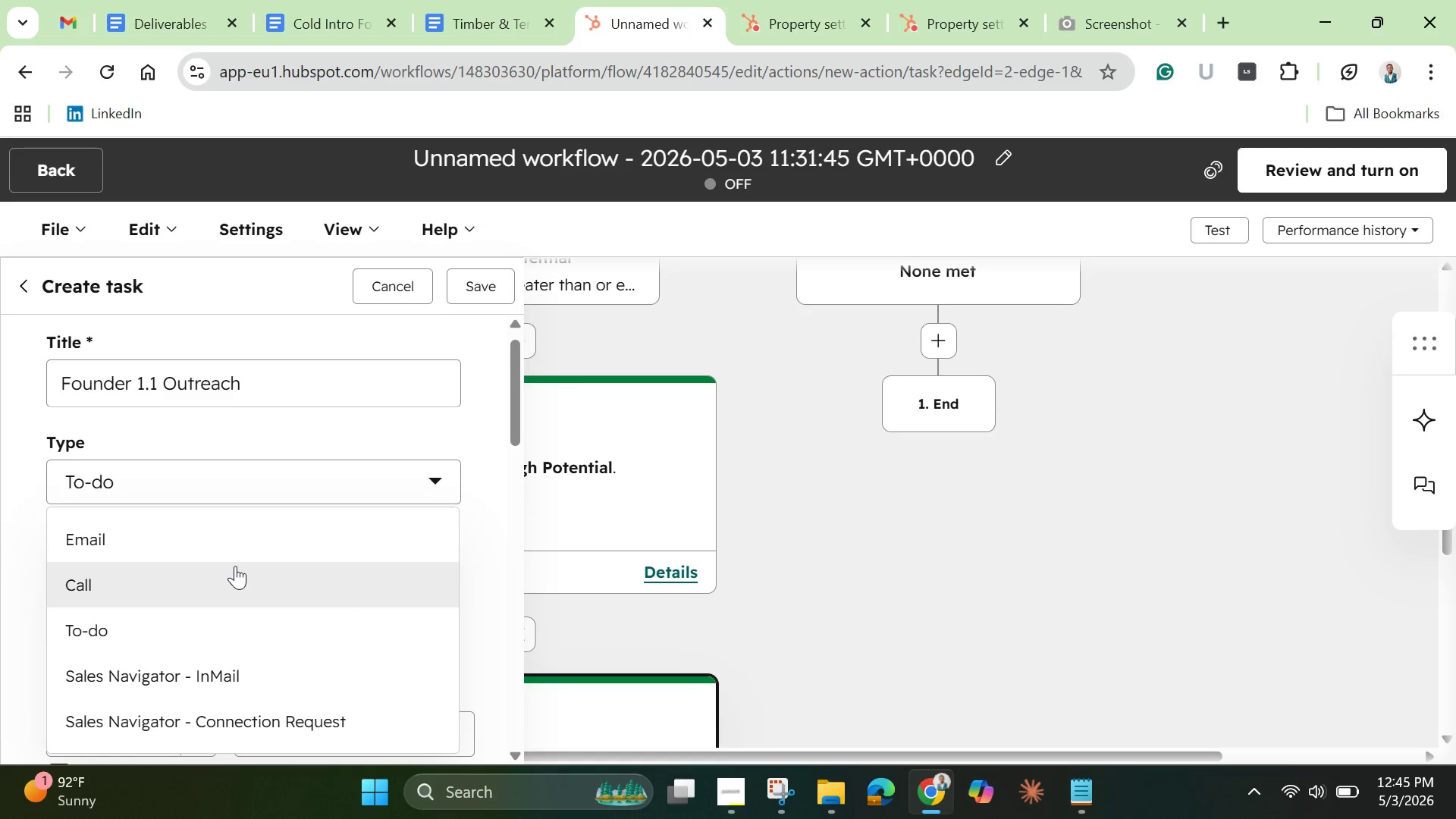 
left_click([243, 543])
 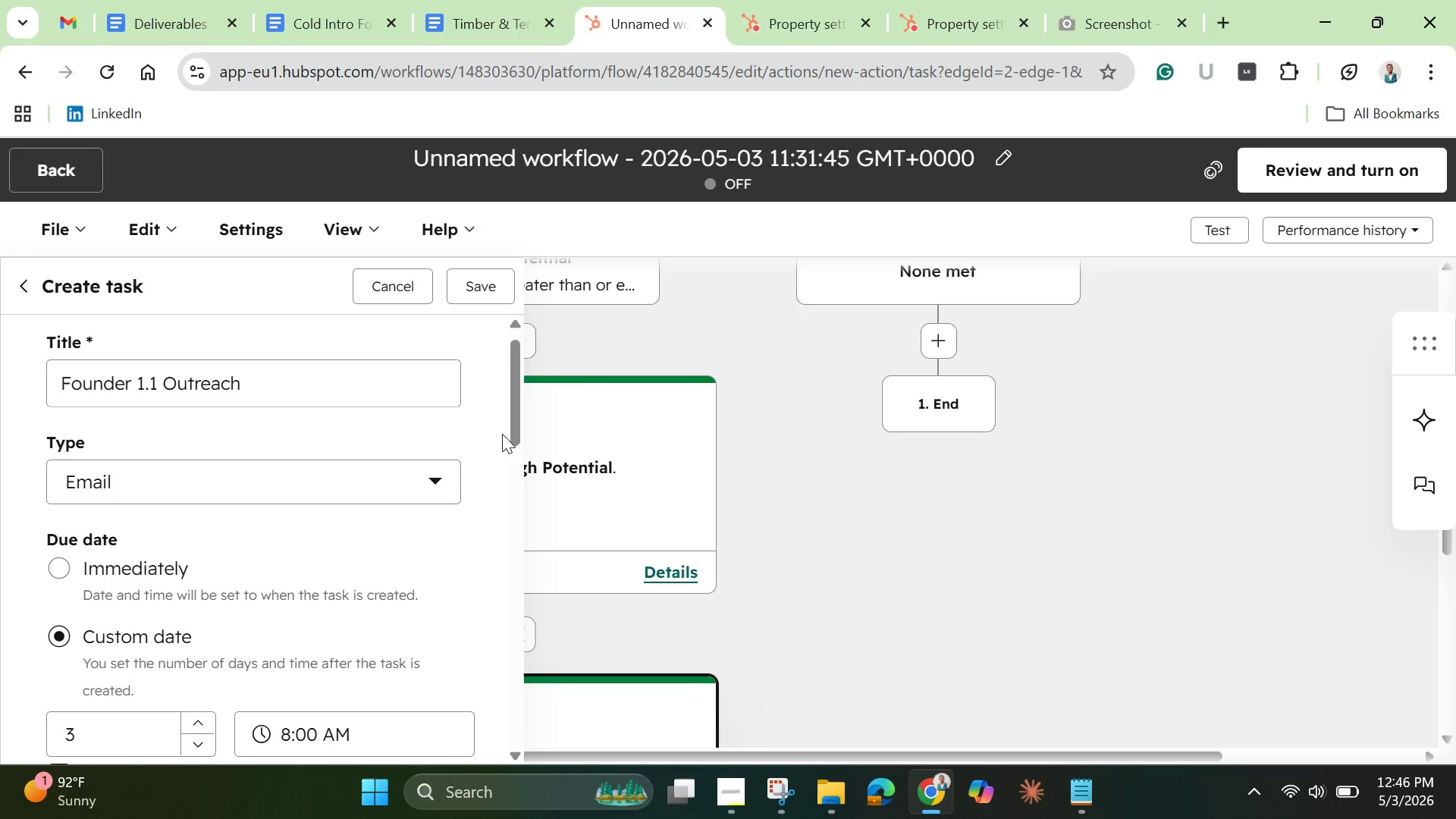 
left_click_drag(start_coordinate=[513, 417], to_coordinate=[499, 369])
 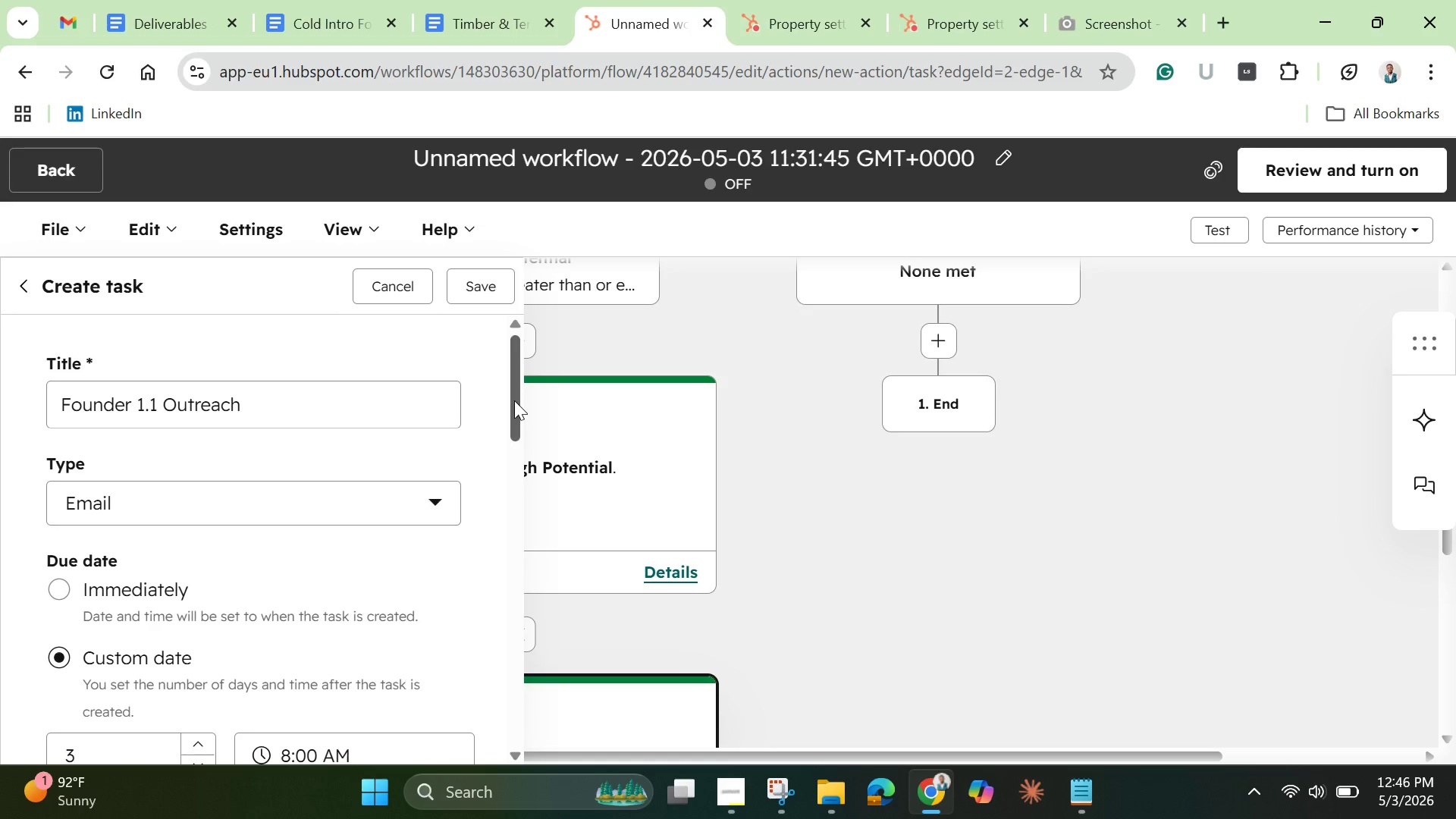 
left_click_drag(start_coordinate=[514, 400], to_coordinate=[516, 509])
 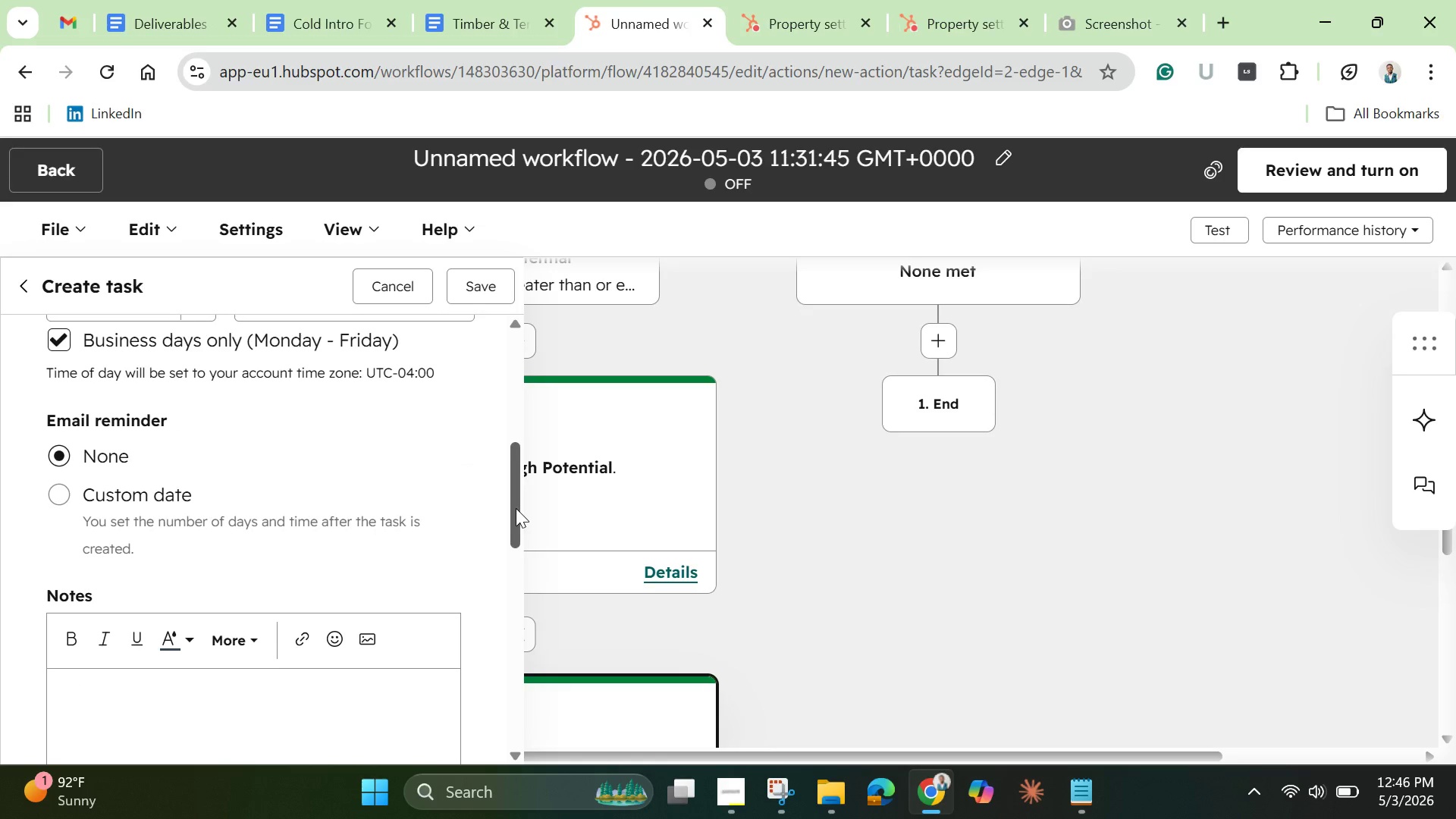 
left_click_drag(start_coordinate=[516, 508], to_coordinate=[519, 574])
 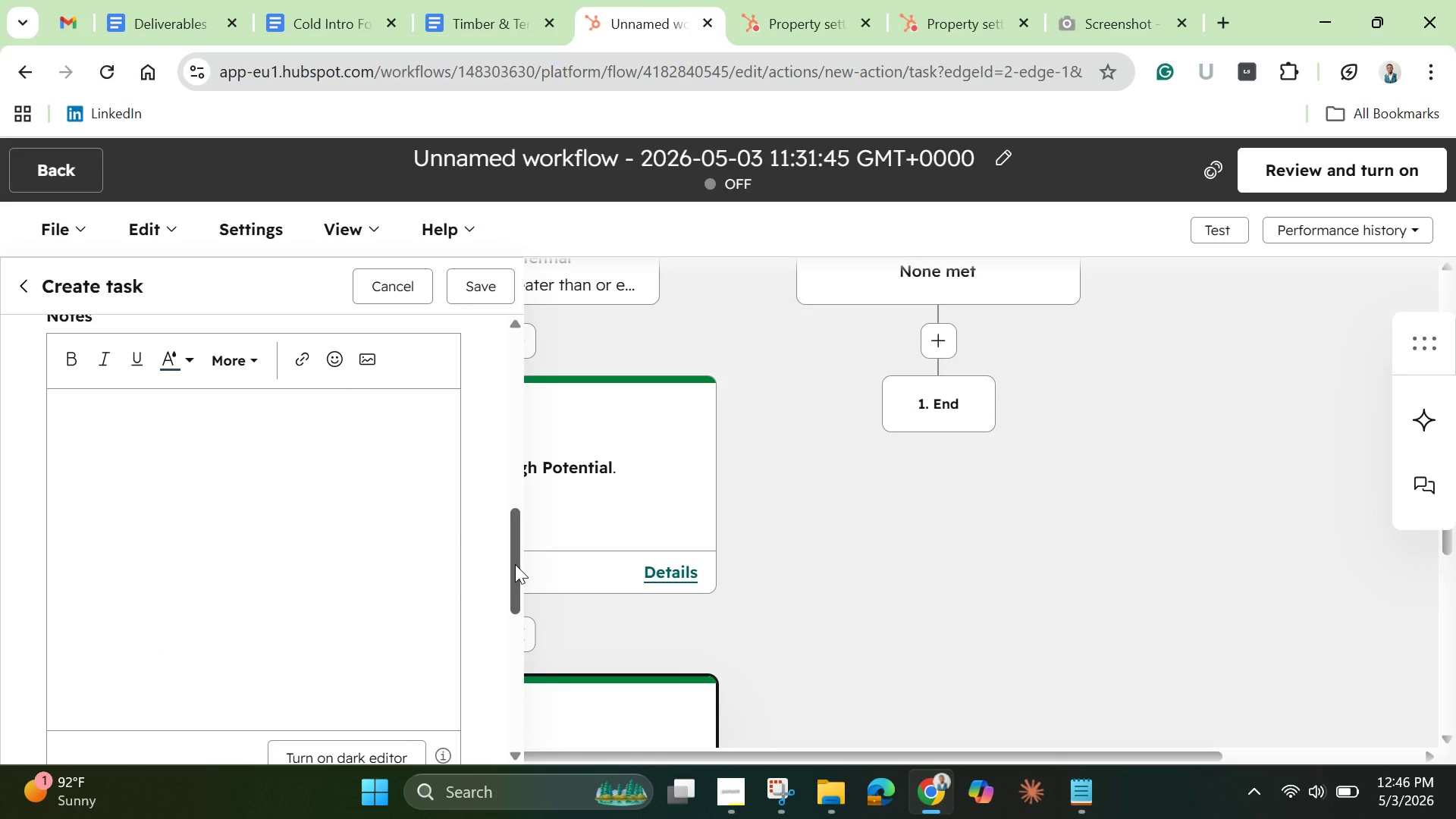 
wait(13.97)
 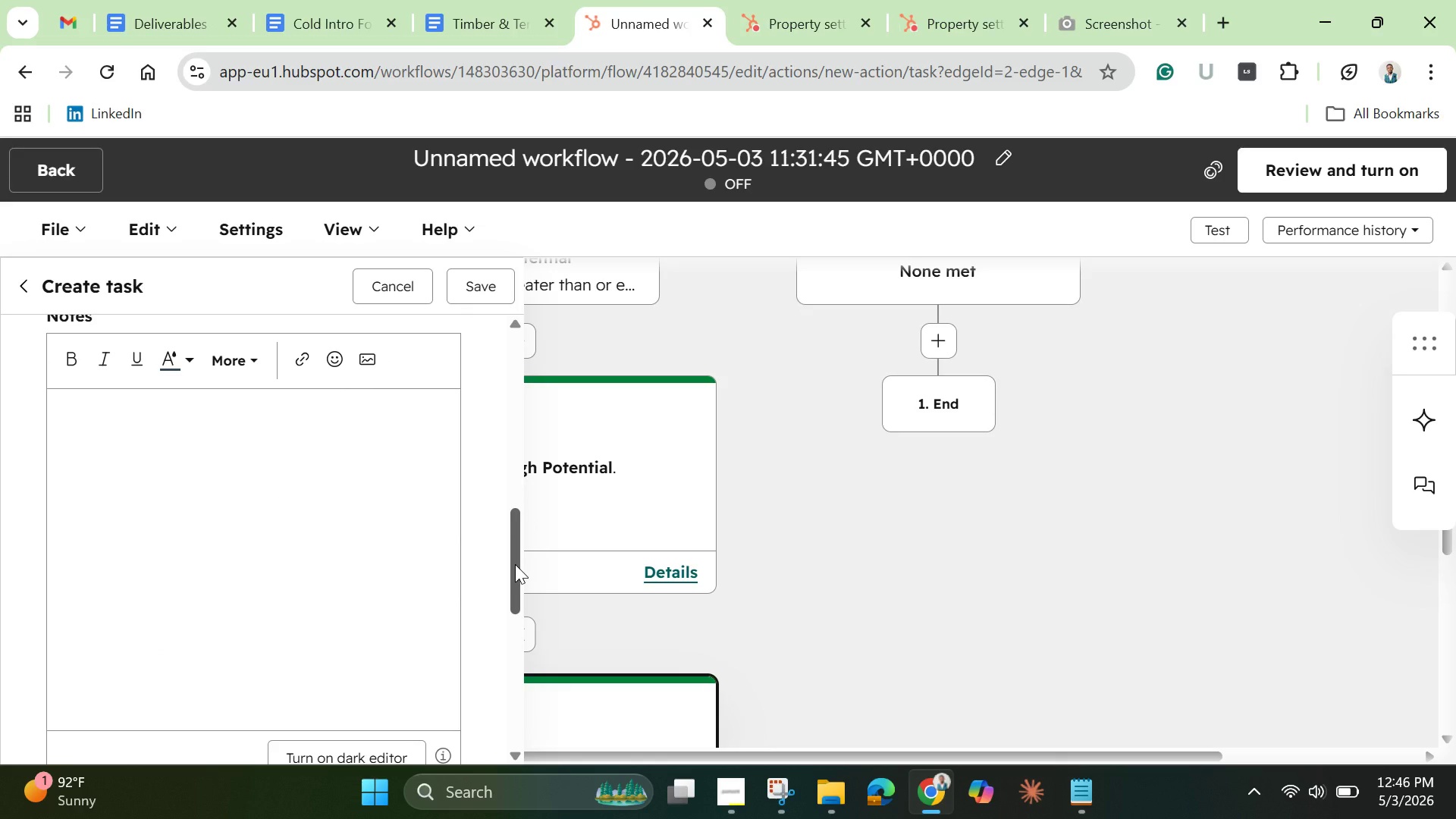 
left_click_drag(start_coordinate=[515, 564], to_coordinate=[515, 362])
 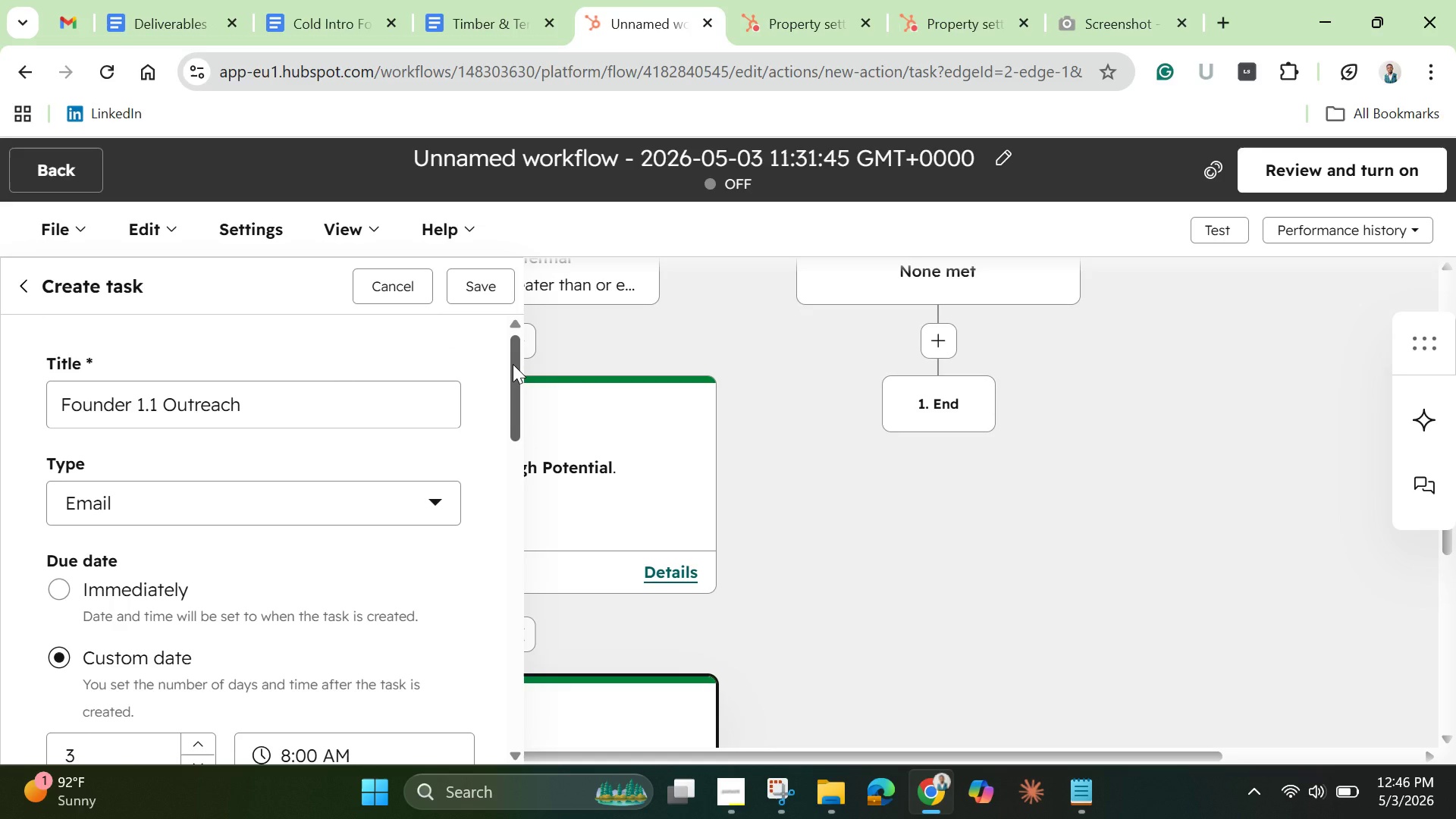 
left_click_drag(start_coordinate=[513, 364], to_coordinate=[481, 652])
 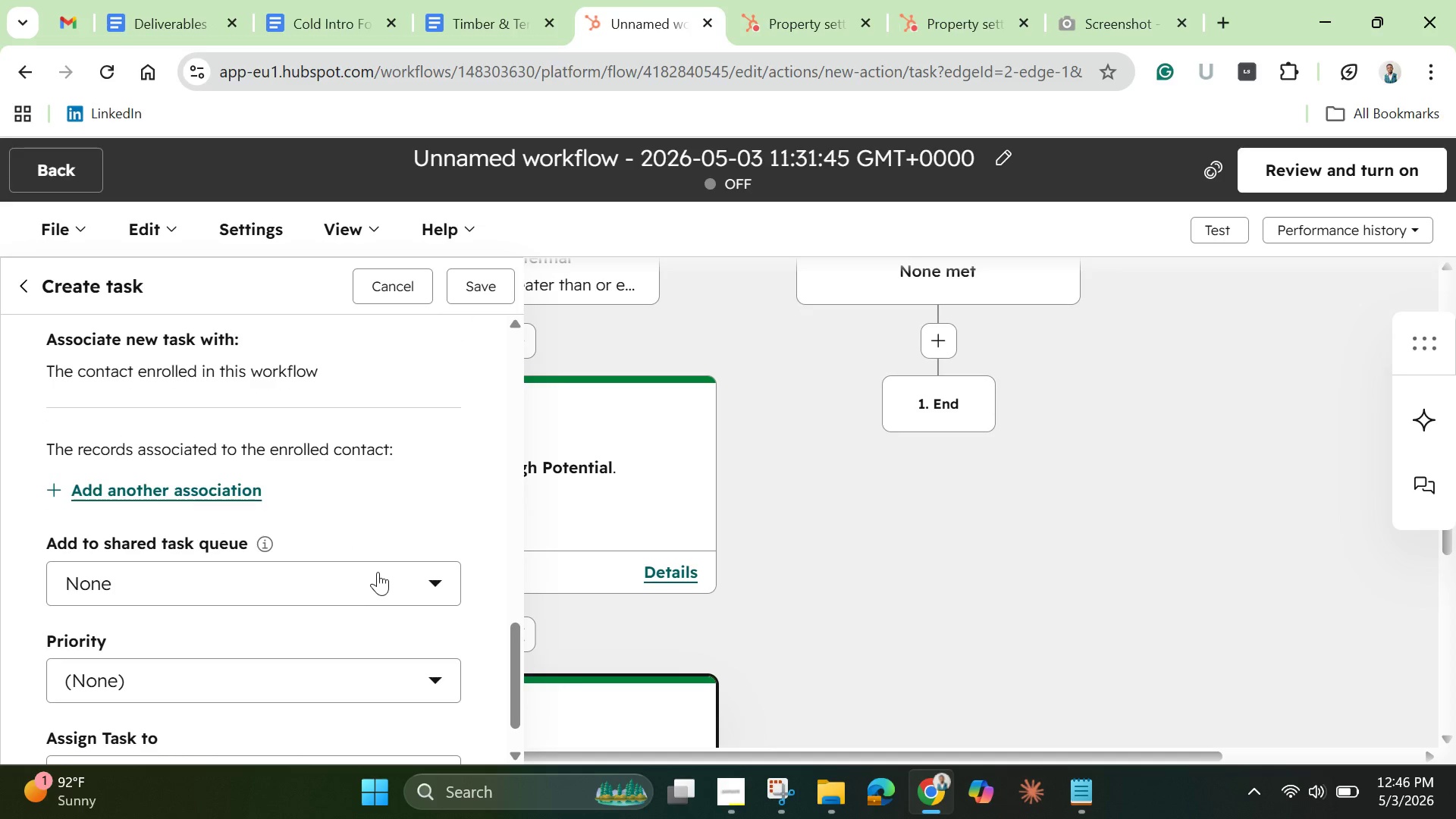 
left_click([378, 572])
 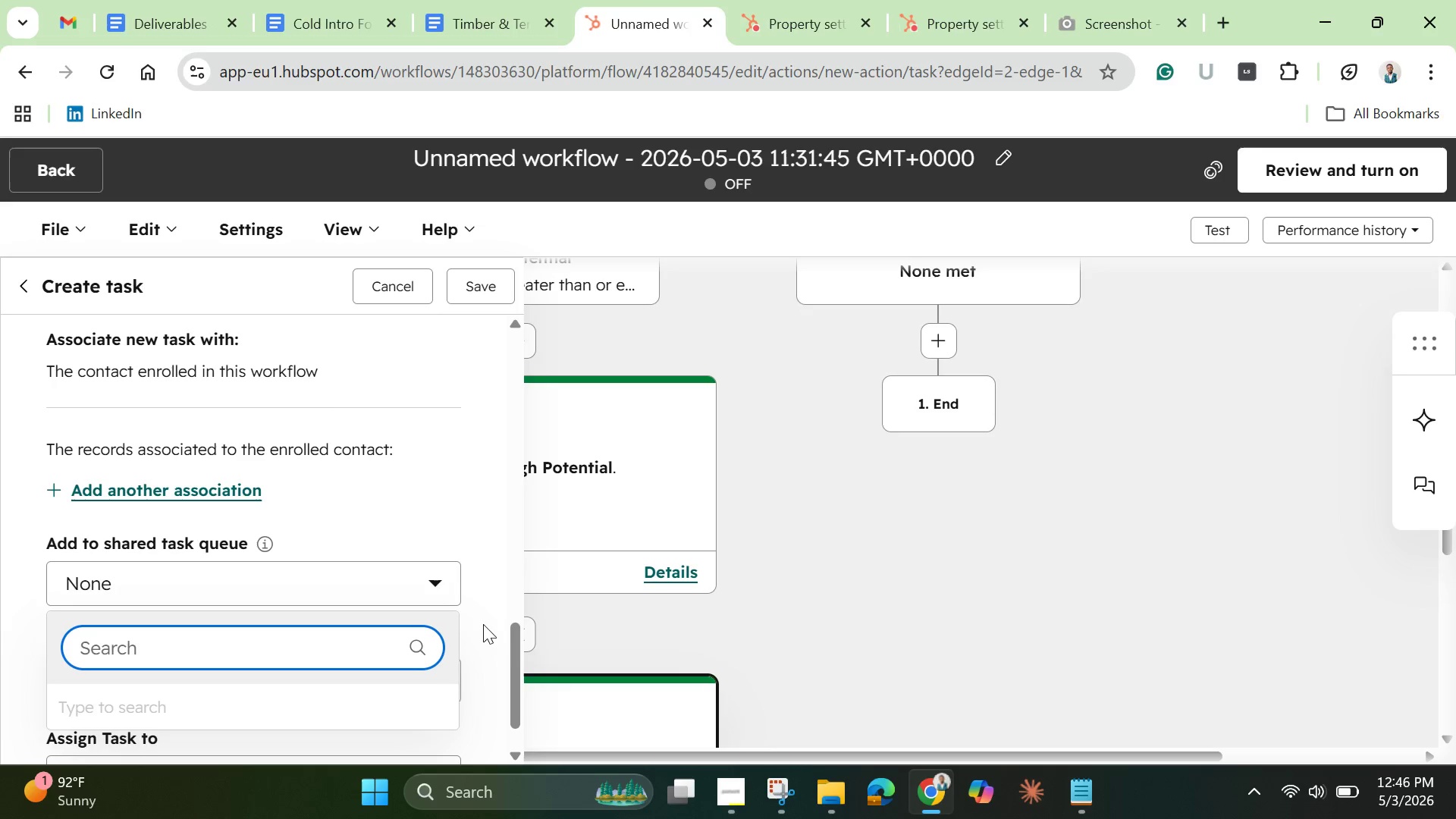 
left_click_drag(start_coordinate=[513, 666], to_coordinate=[513, 682])
 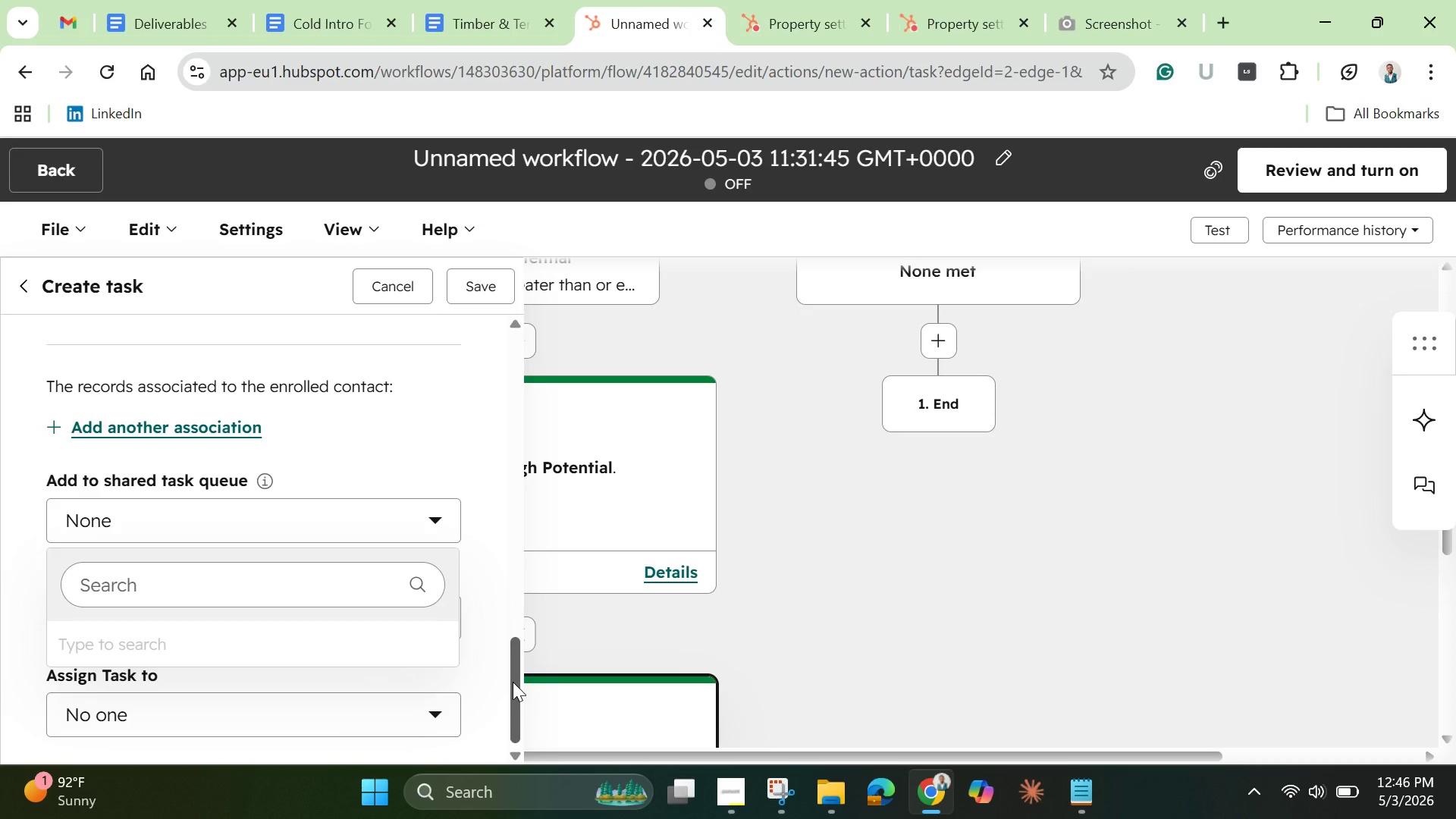 
wait(13.12)
 